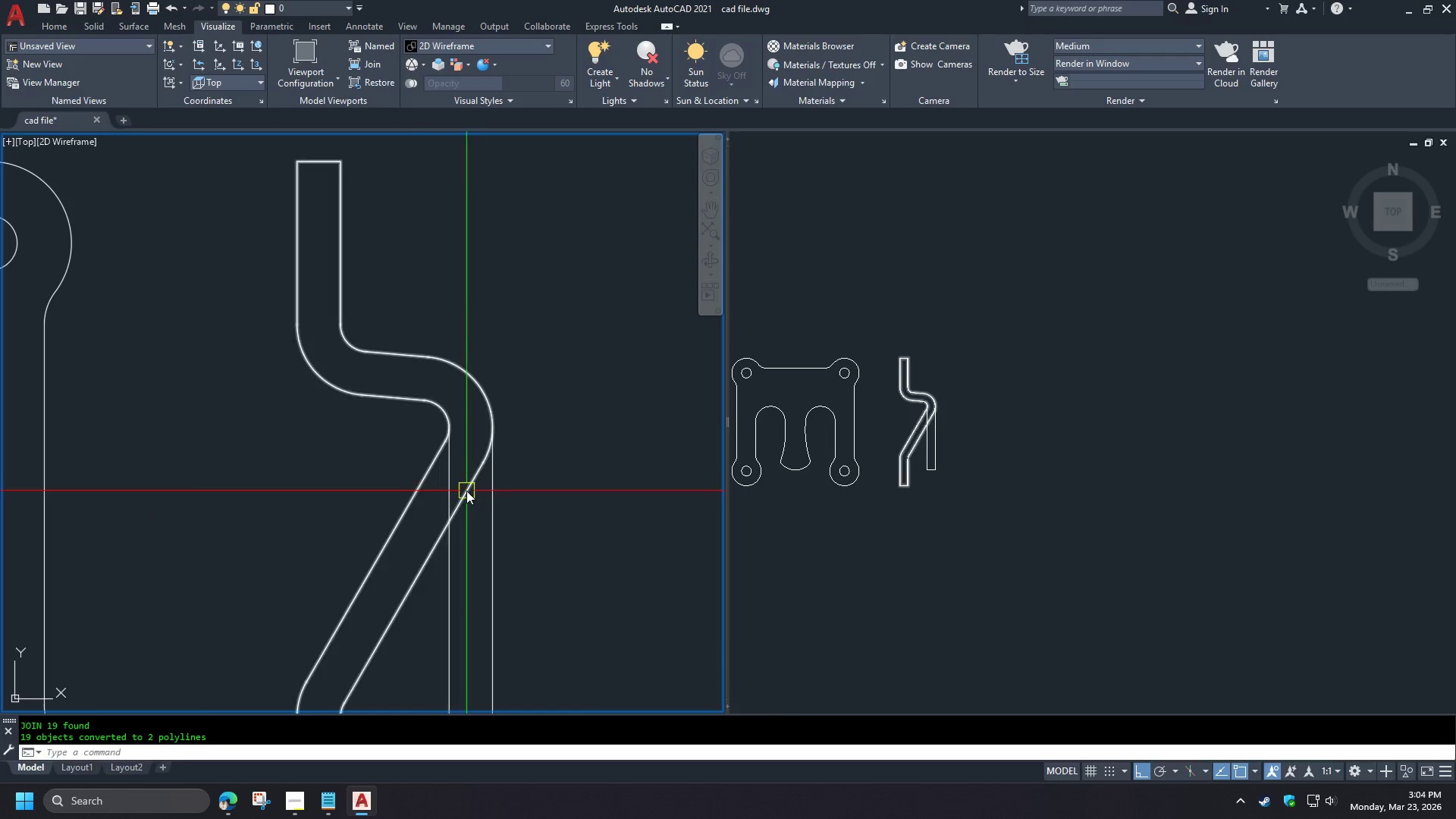 
key(Minus)
 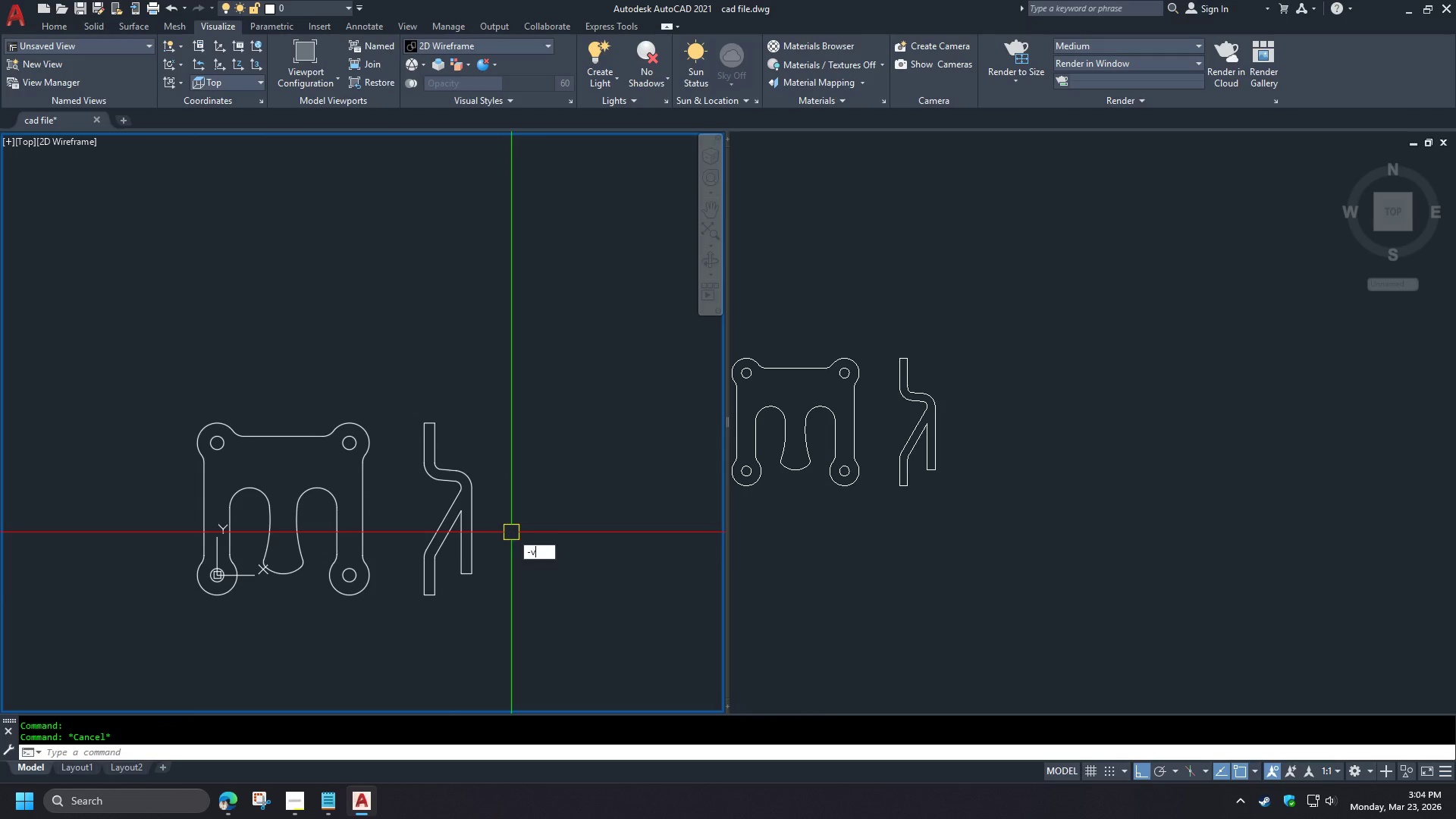 
key(V)
 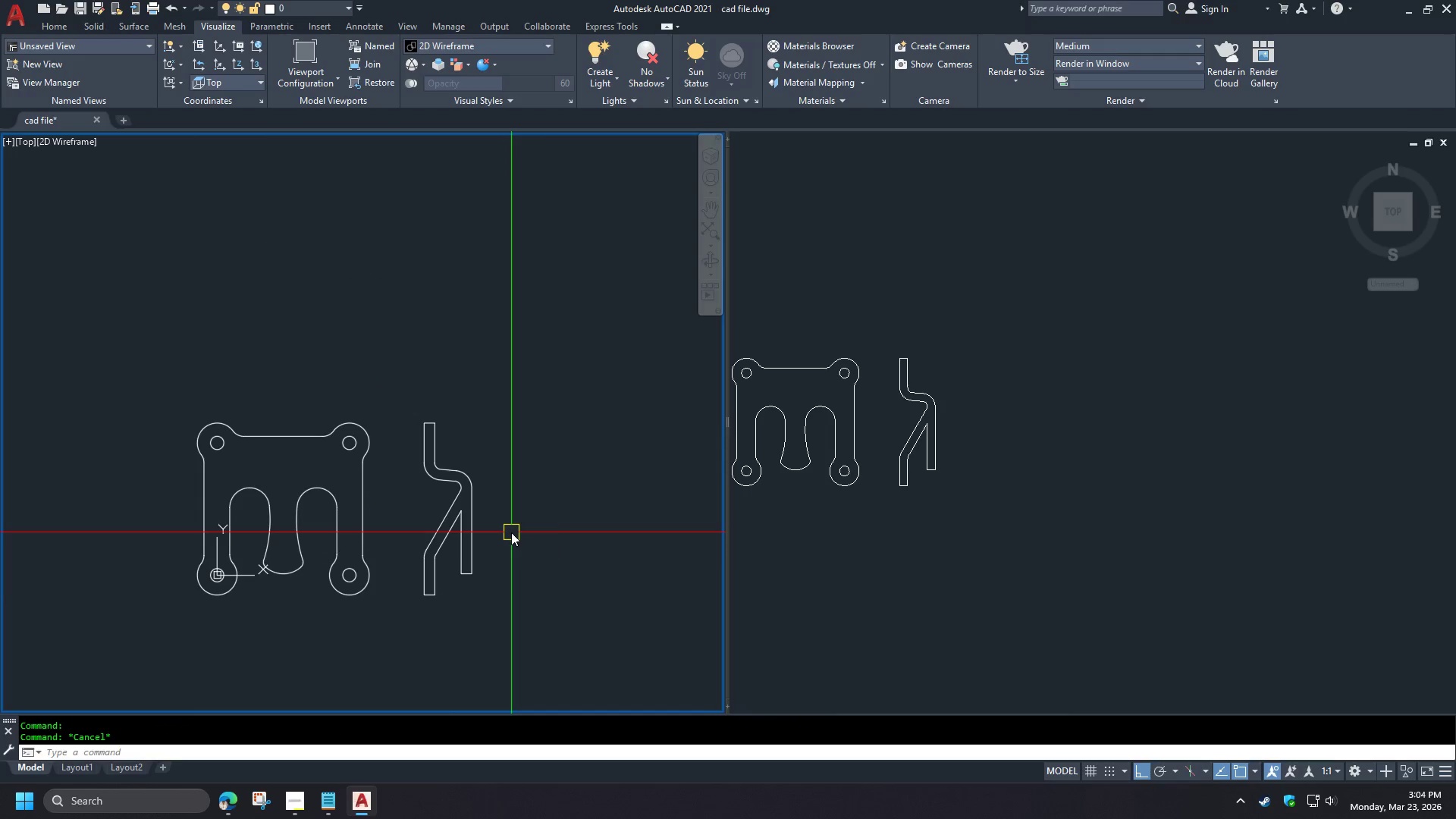 
key(Space)
 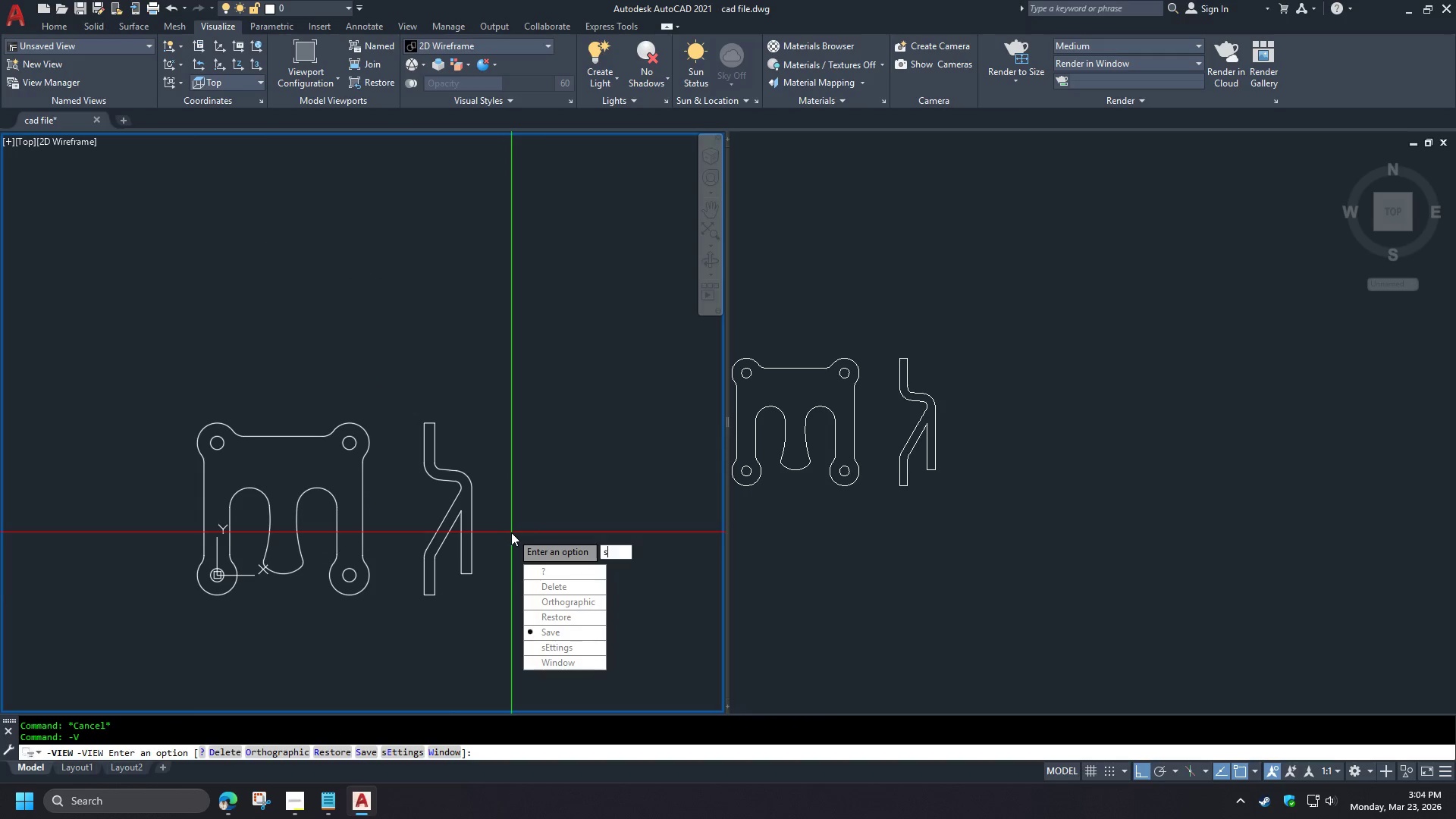 
scroll: coordinate [466, 488], scroll_direction: up, amount: 1.0
 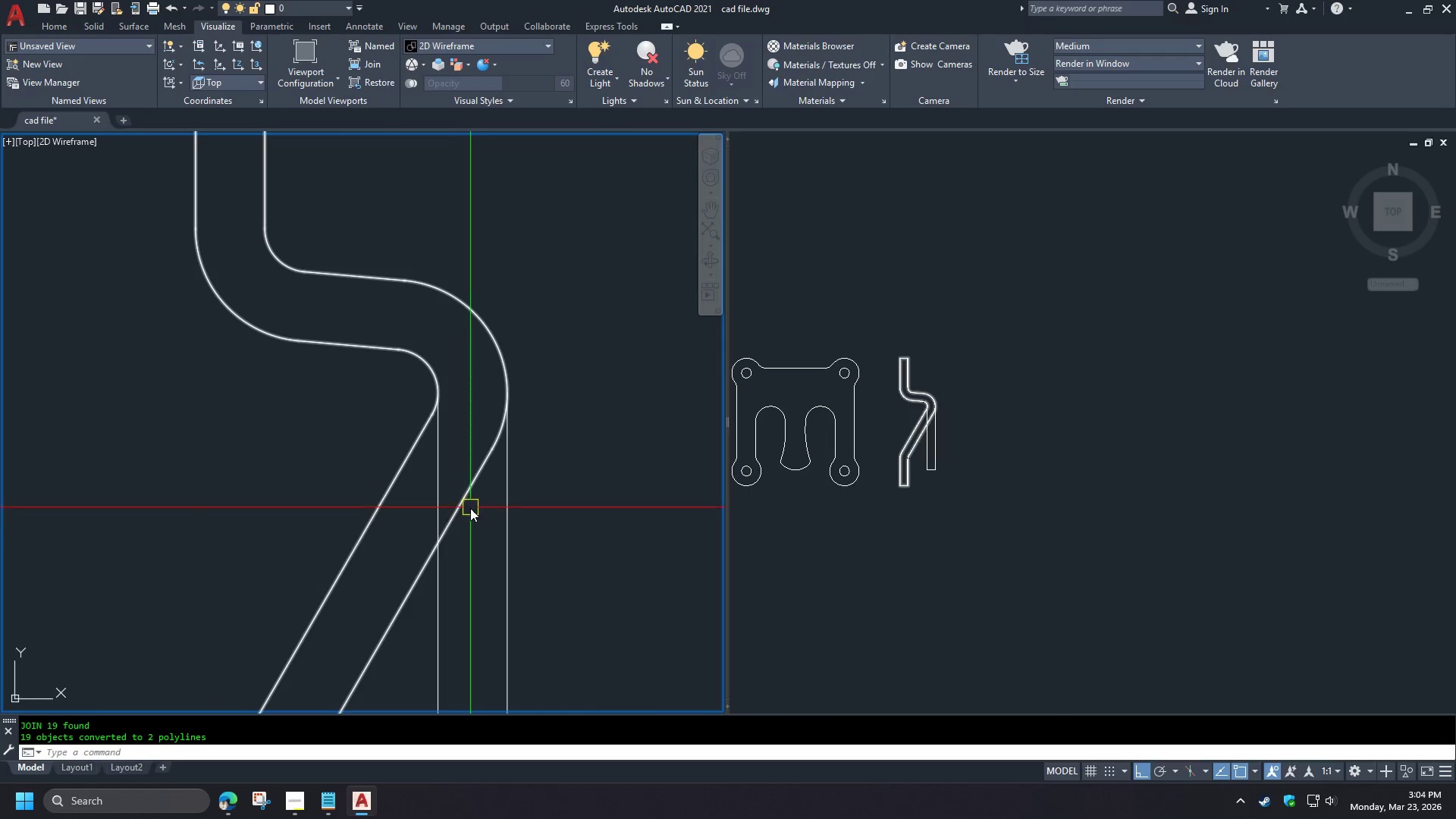 
type(sw ucs w r)
key(Escape)
type(3dr)
 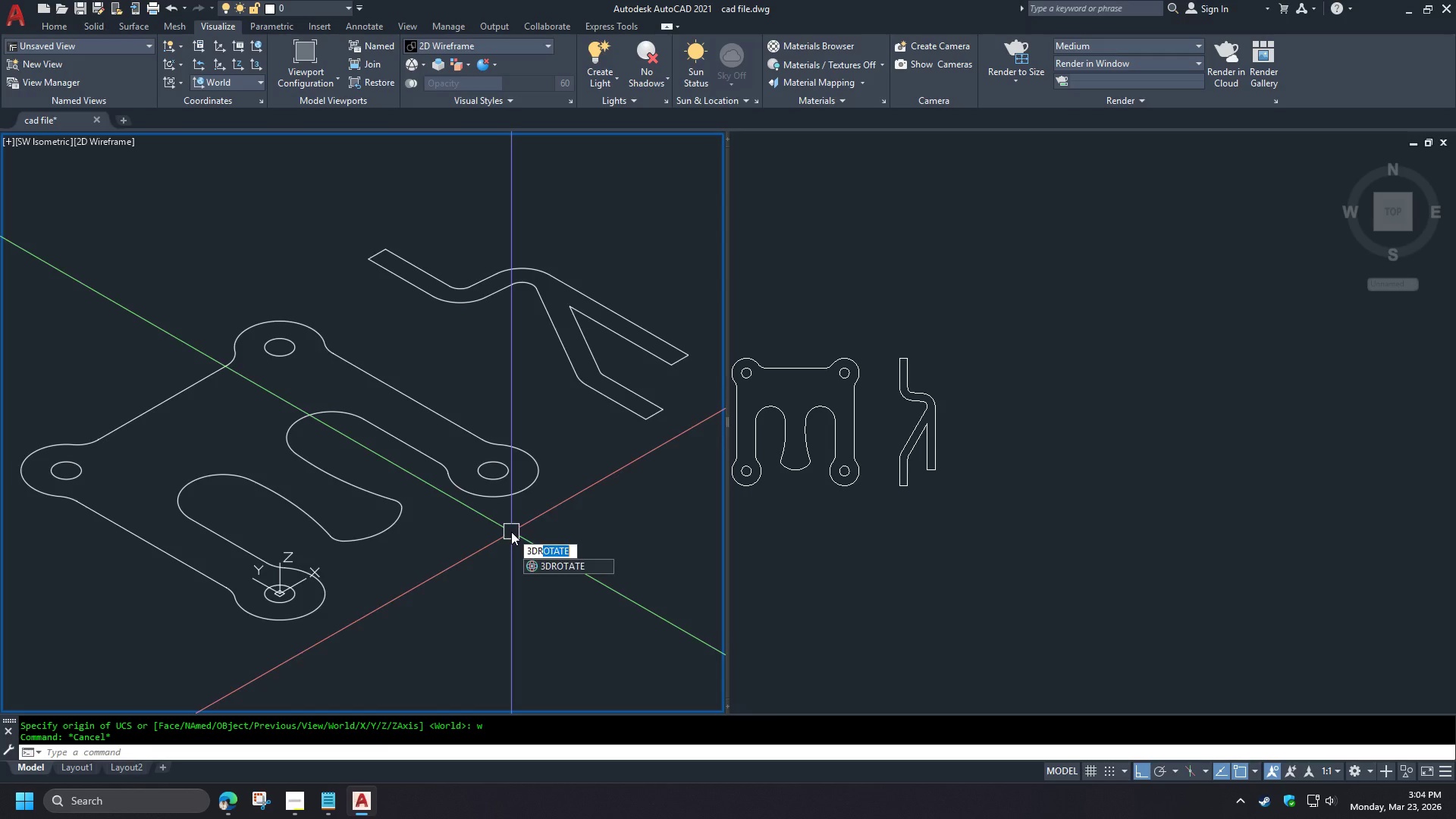 
scroll: coordinate [467, 506], scroll_direction: down, amount: 4.0
 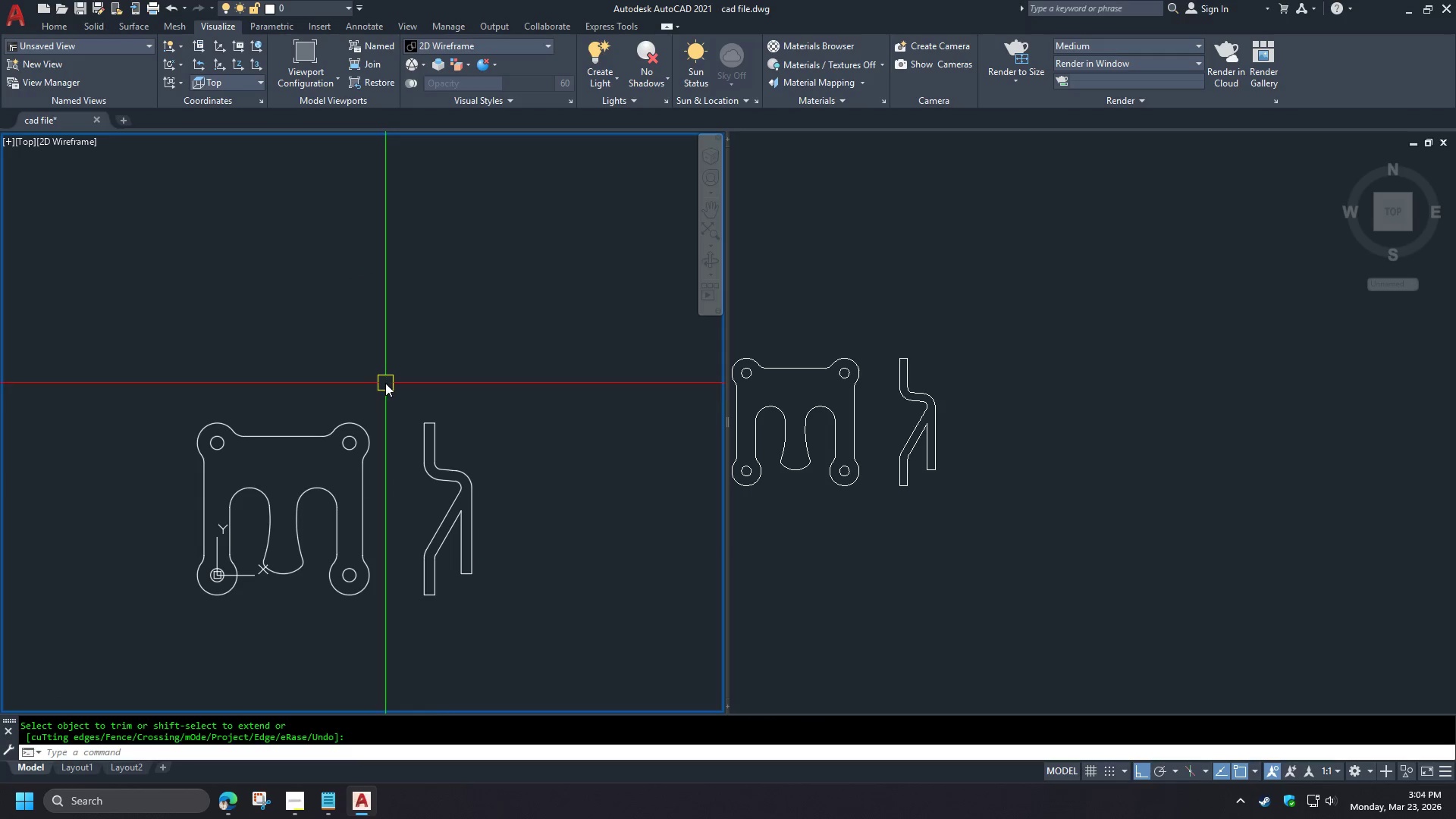 
key(Space)
 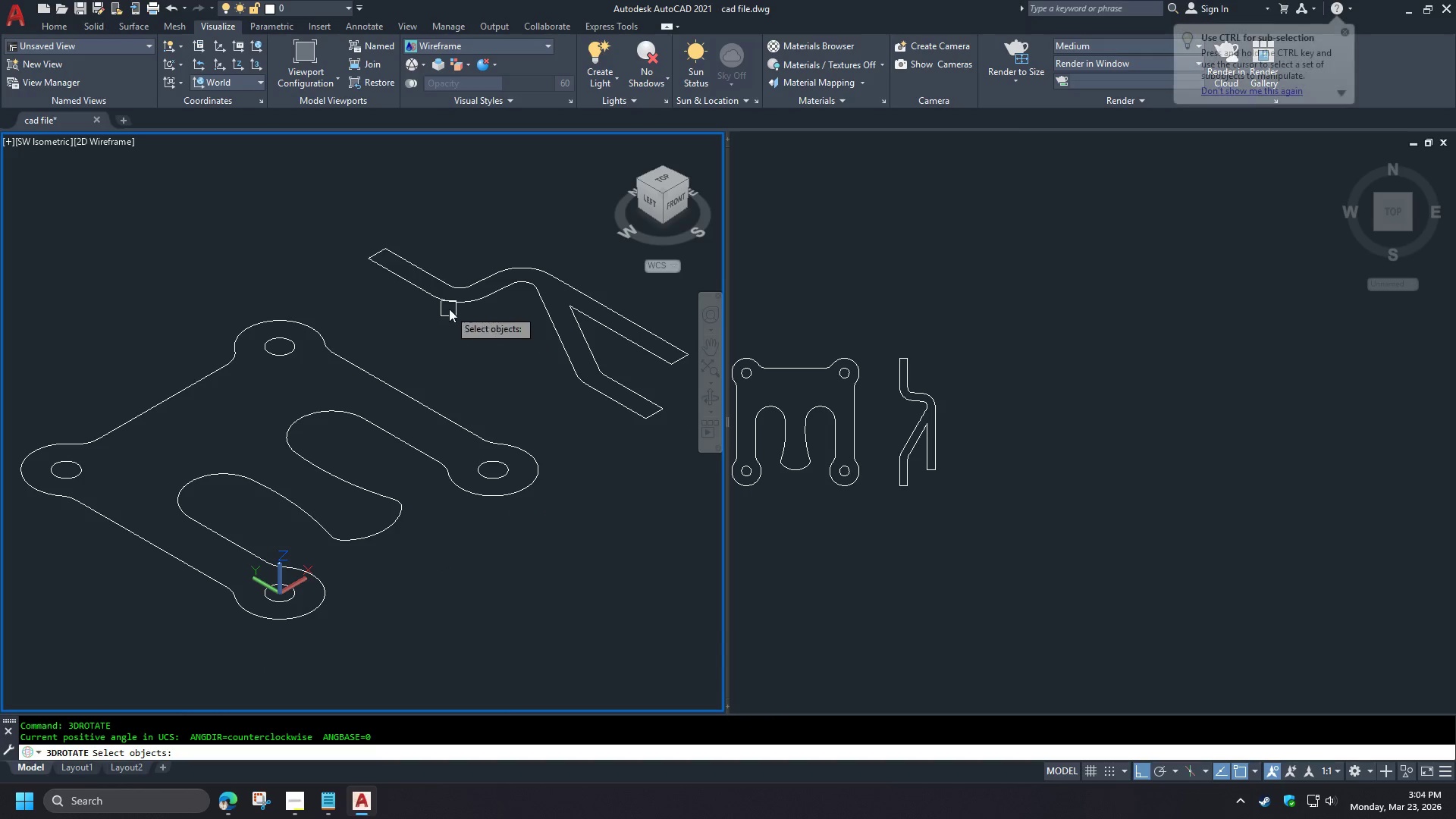 
left_click([447, 306])
 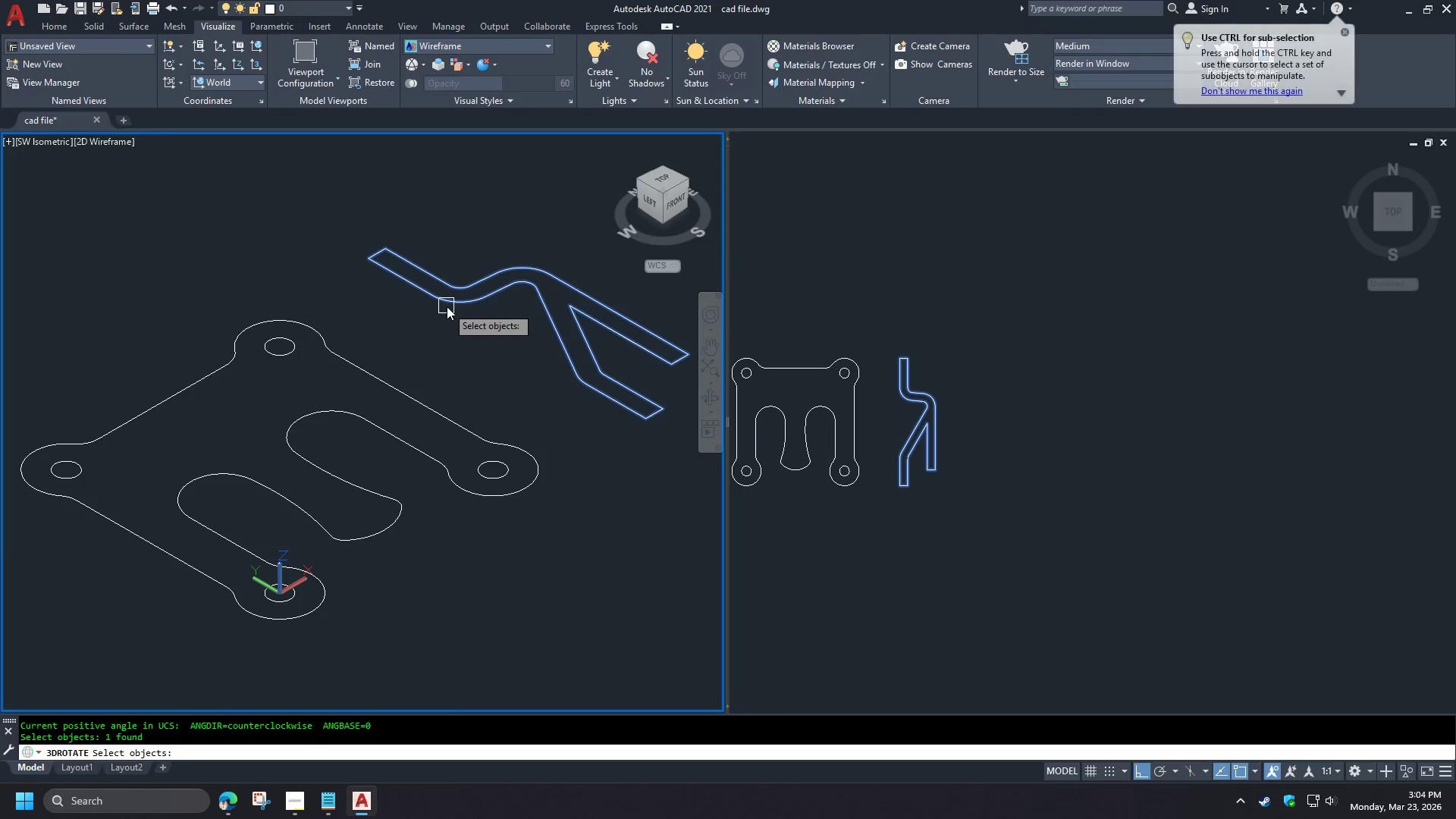 
type( end )
 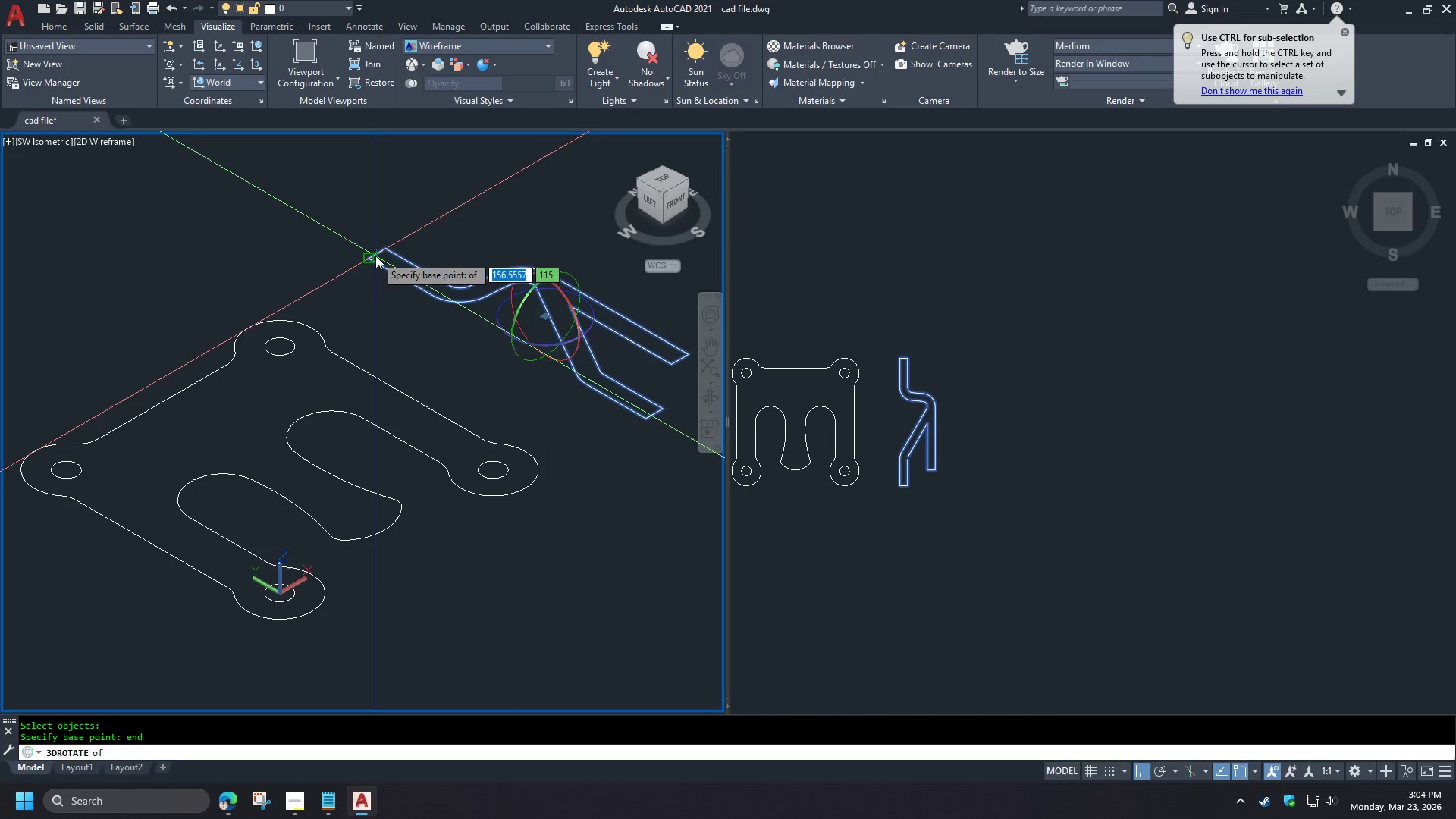 
left_click([375, 256])
 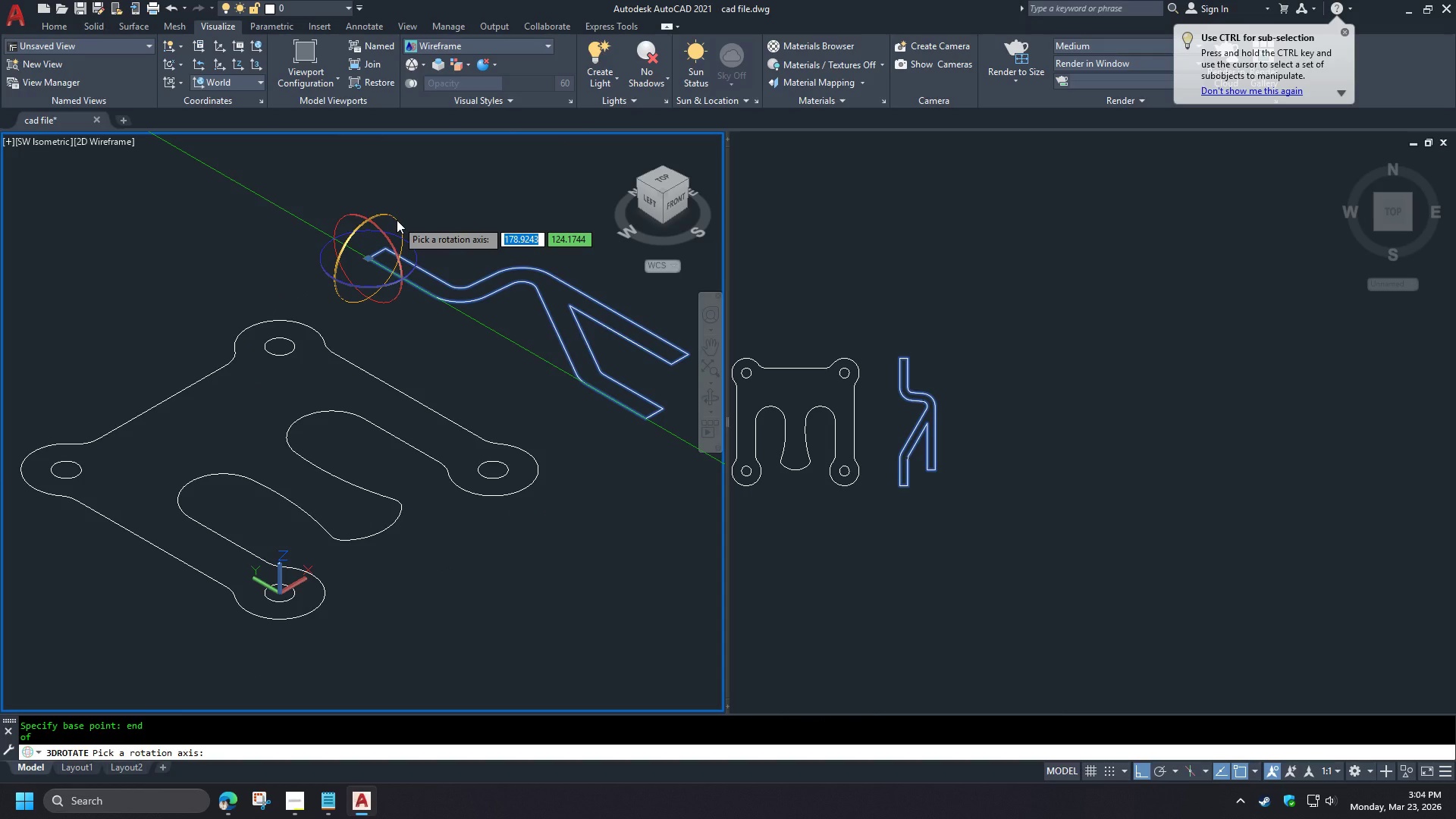 
left_click([397, 220])
 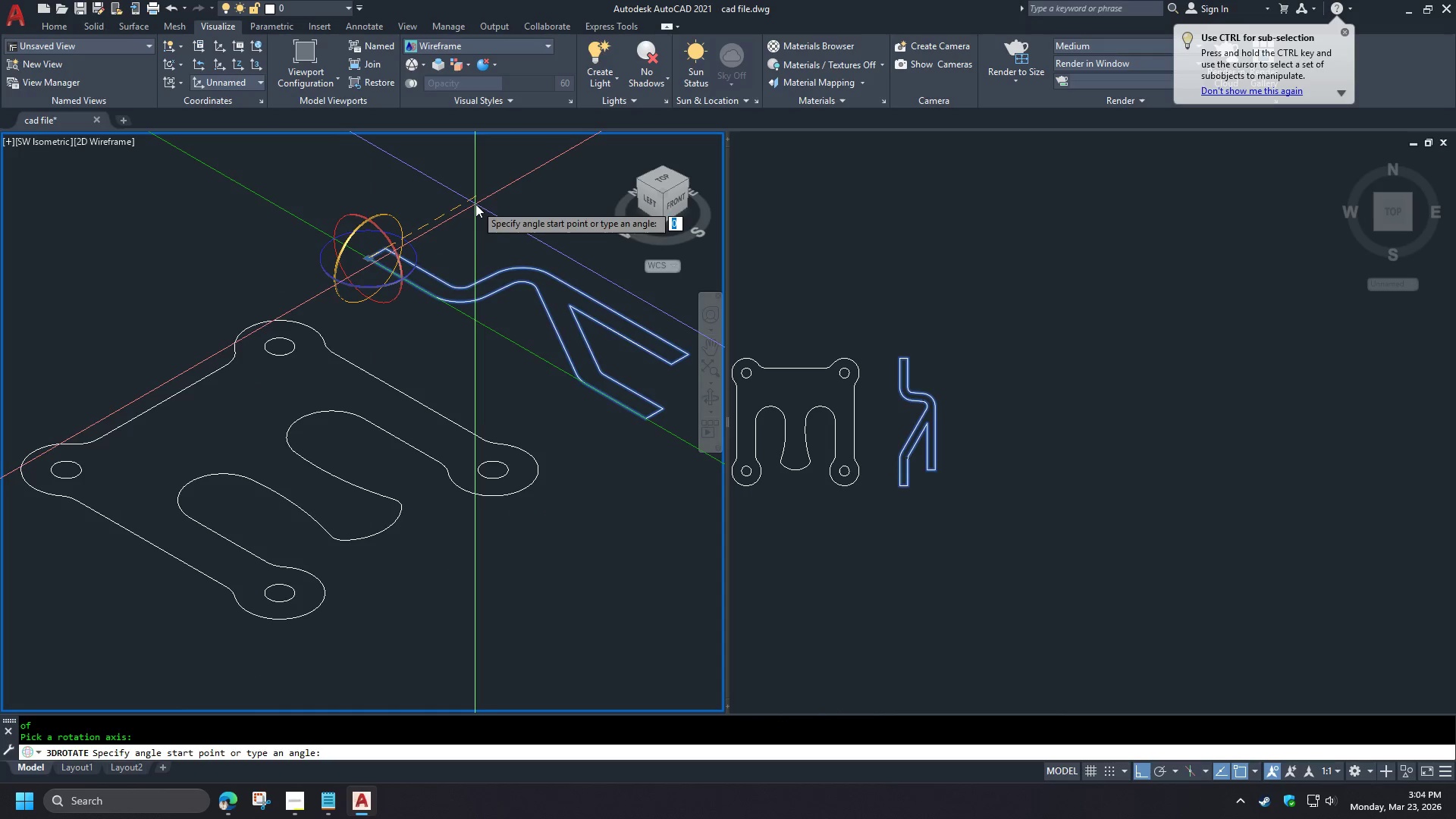 
left_click([475, 204])
 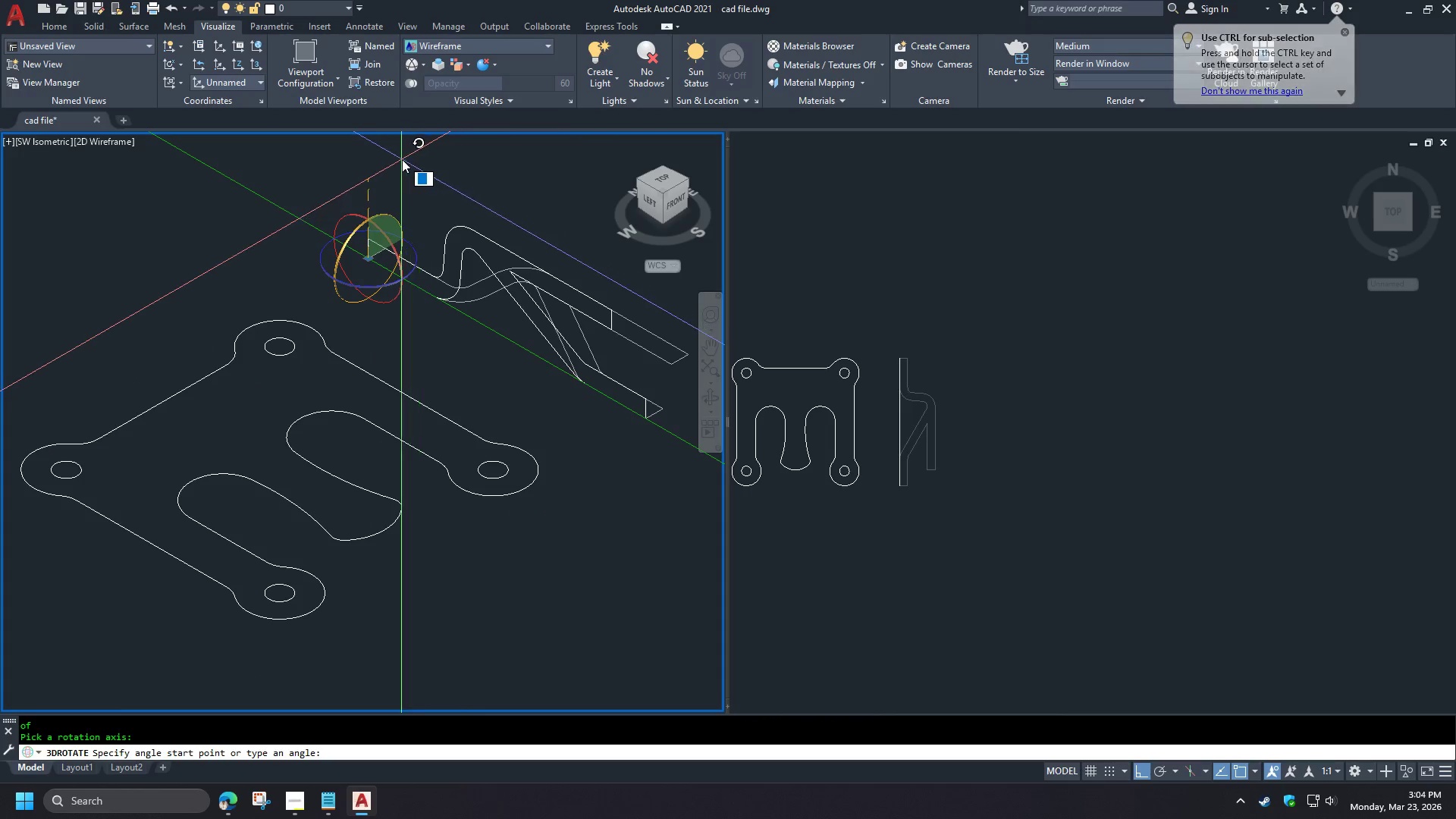 
left_click([402, 159])
 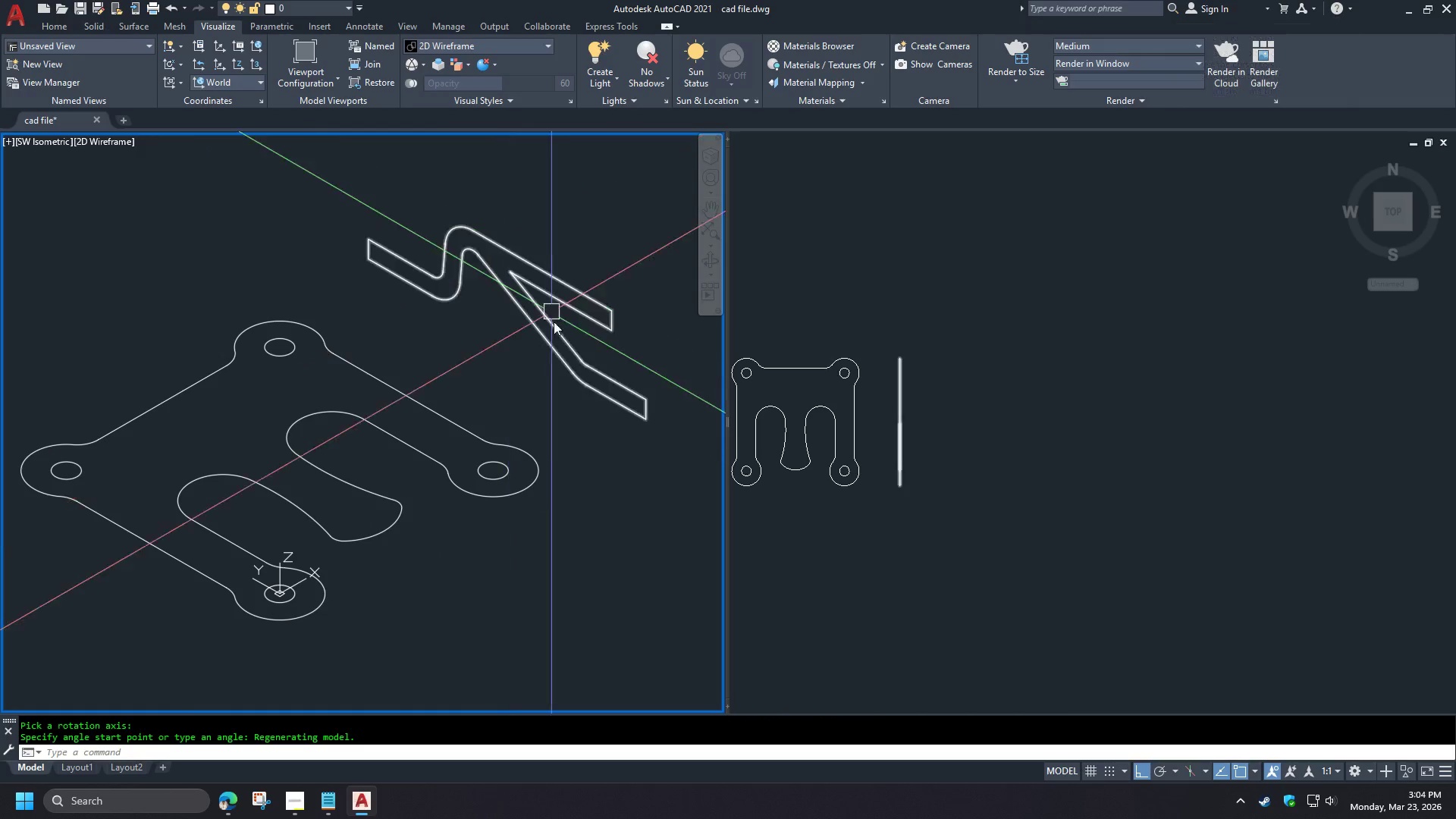 
type(ext )
 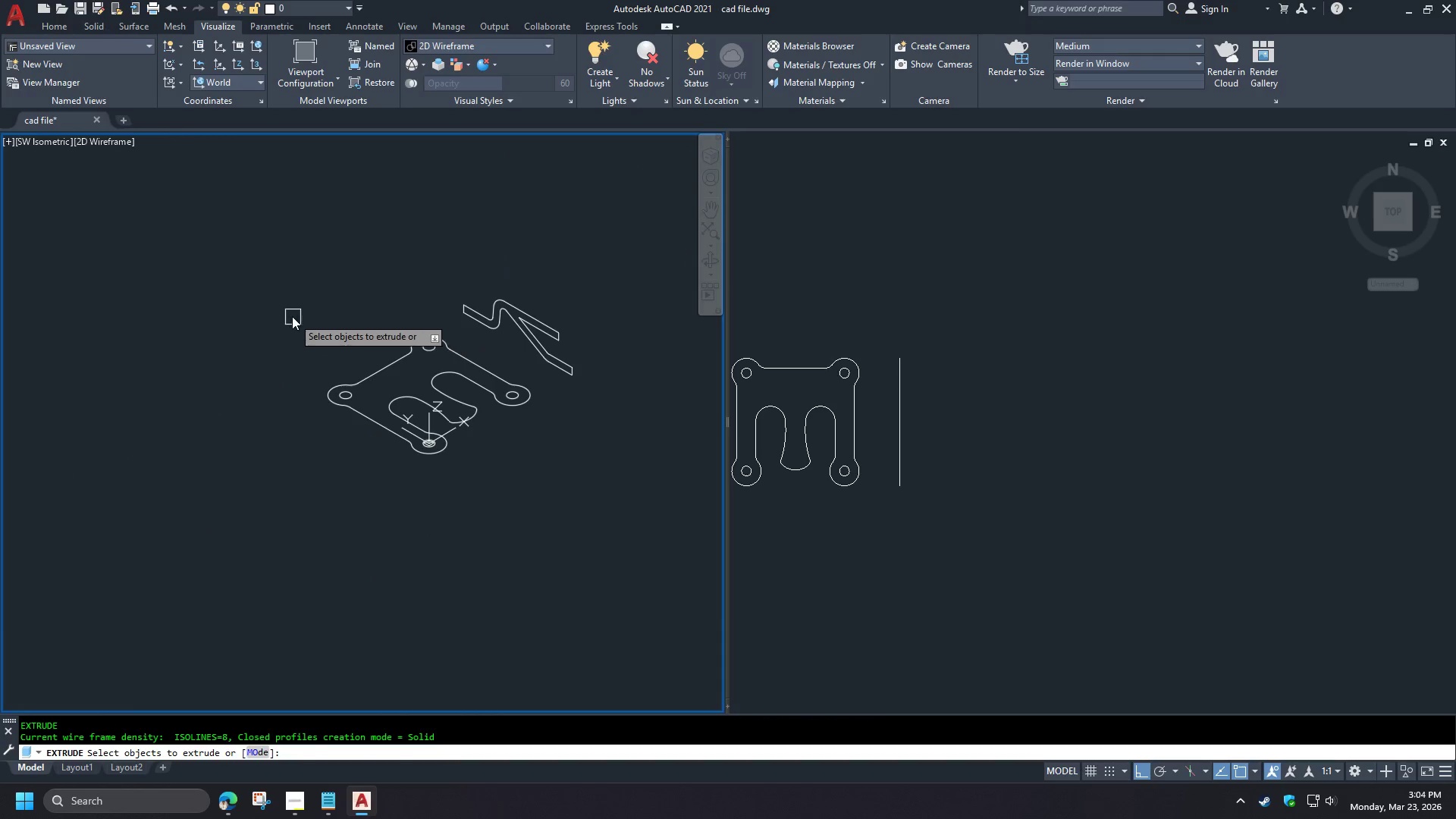 
left_click_drag(start_coordinate=[288, 314], to_coordinate=[303, 331])
 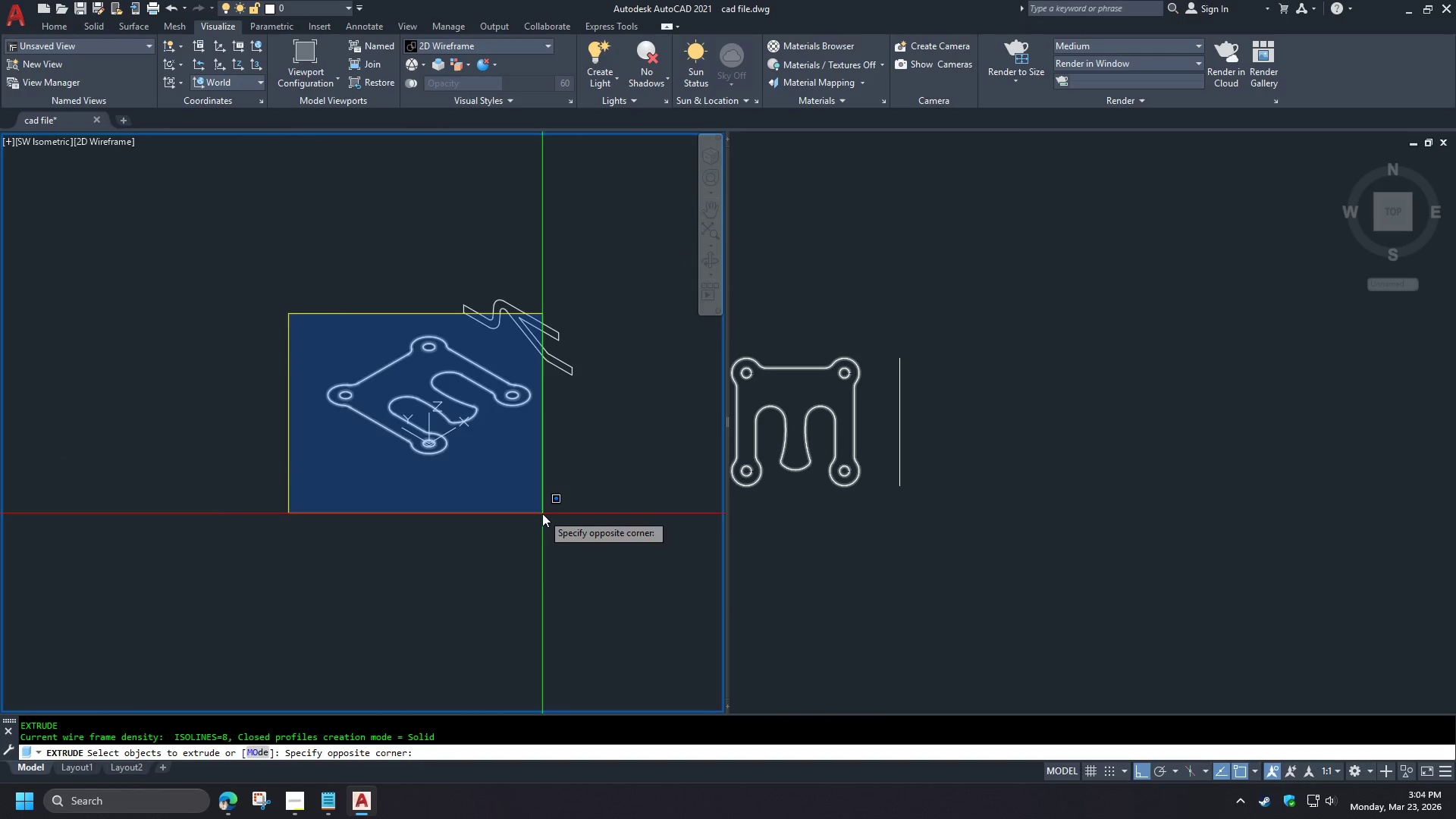 
left_click([542, 513])
 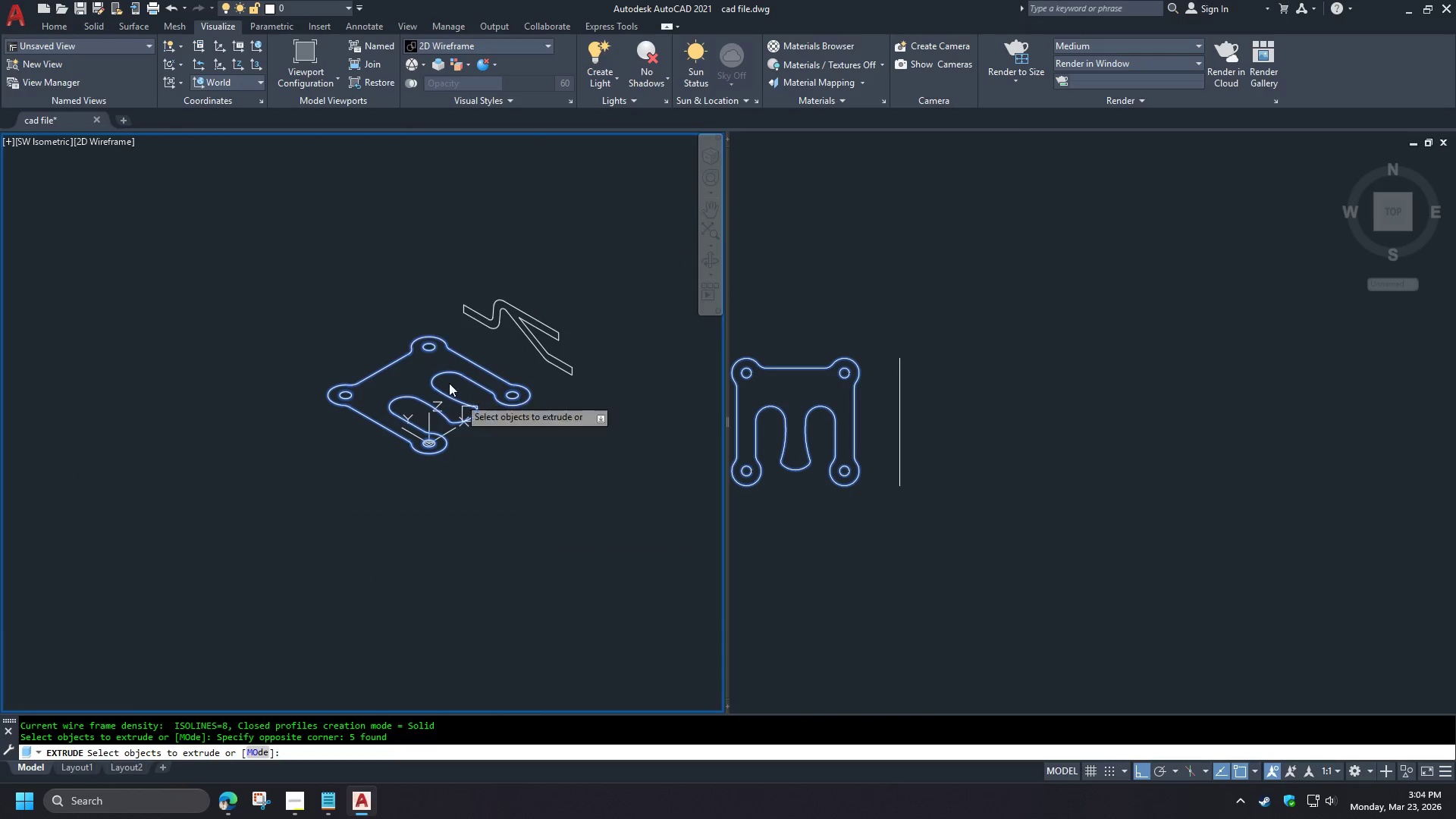 
key(Space)
 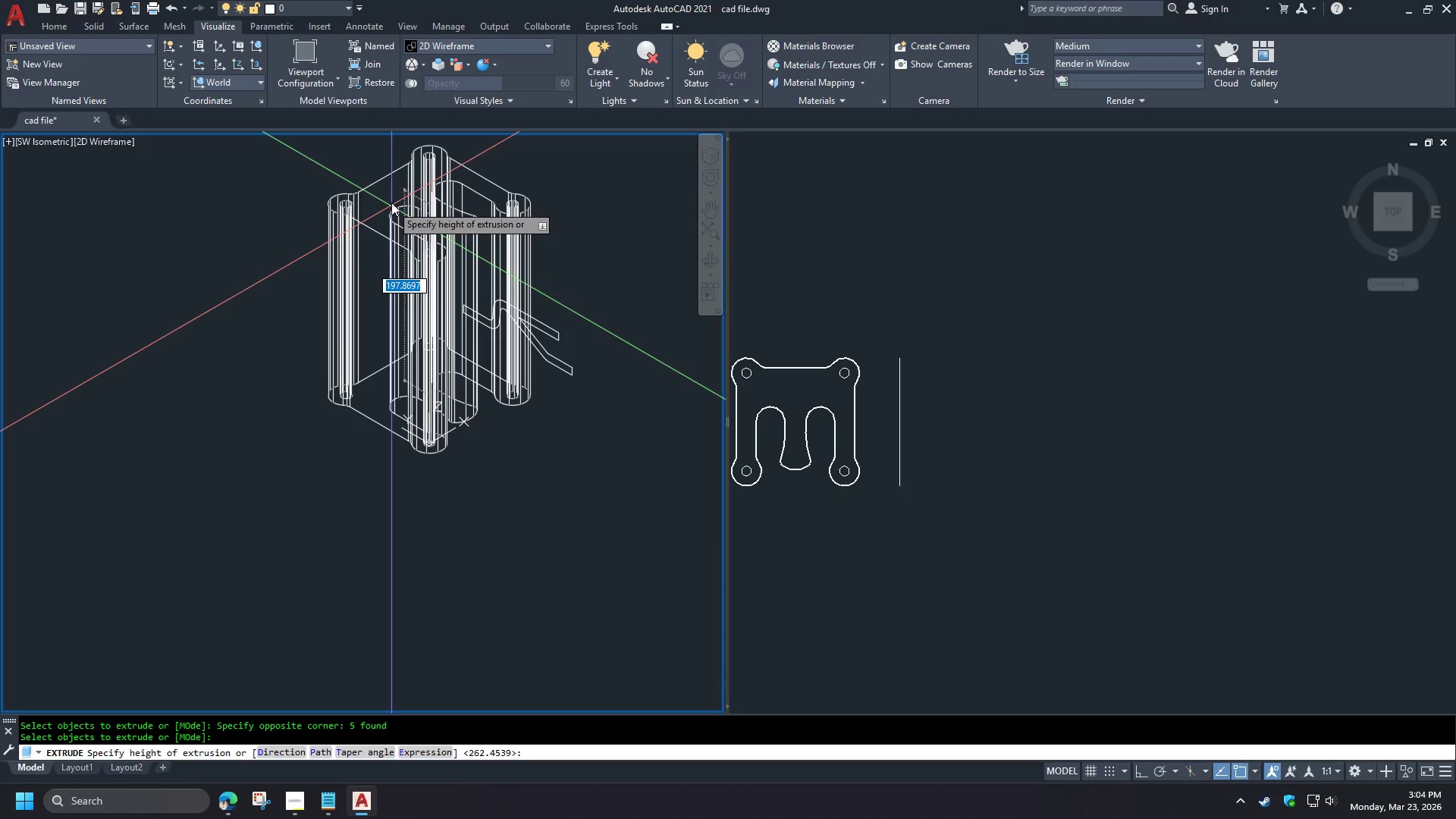 
left_click([391, 202])
 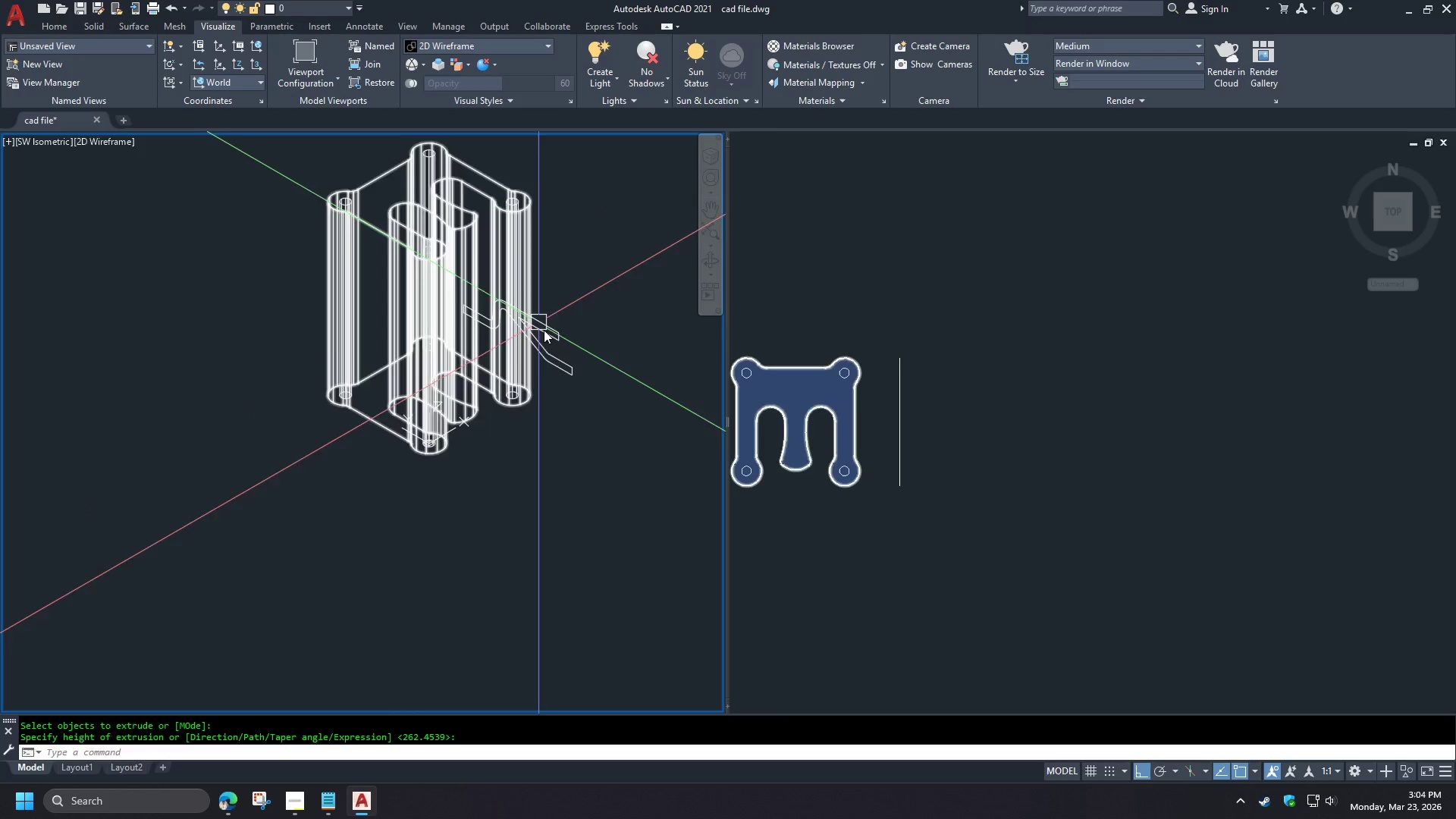 
type(ext )
 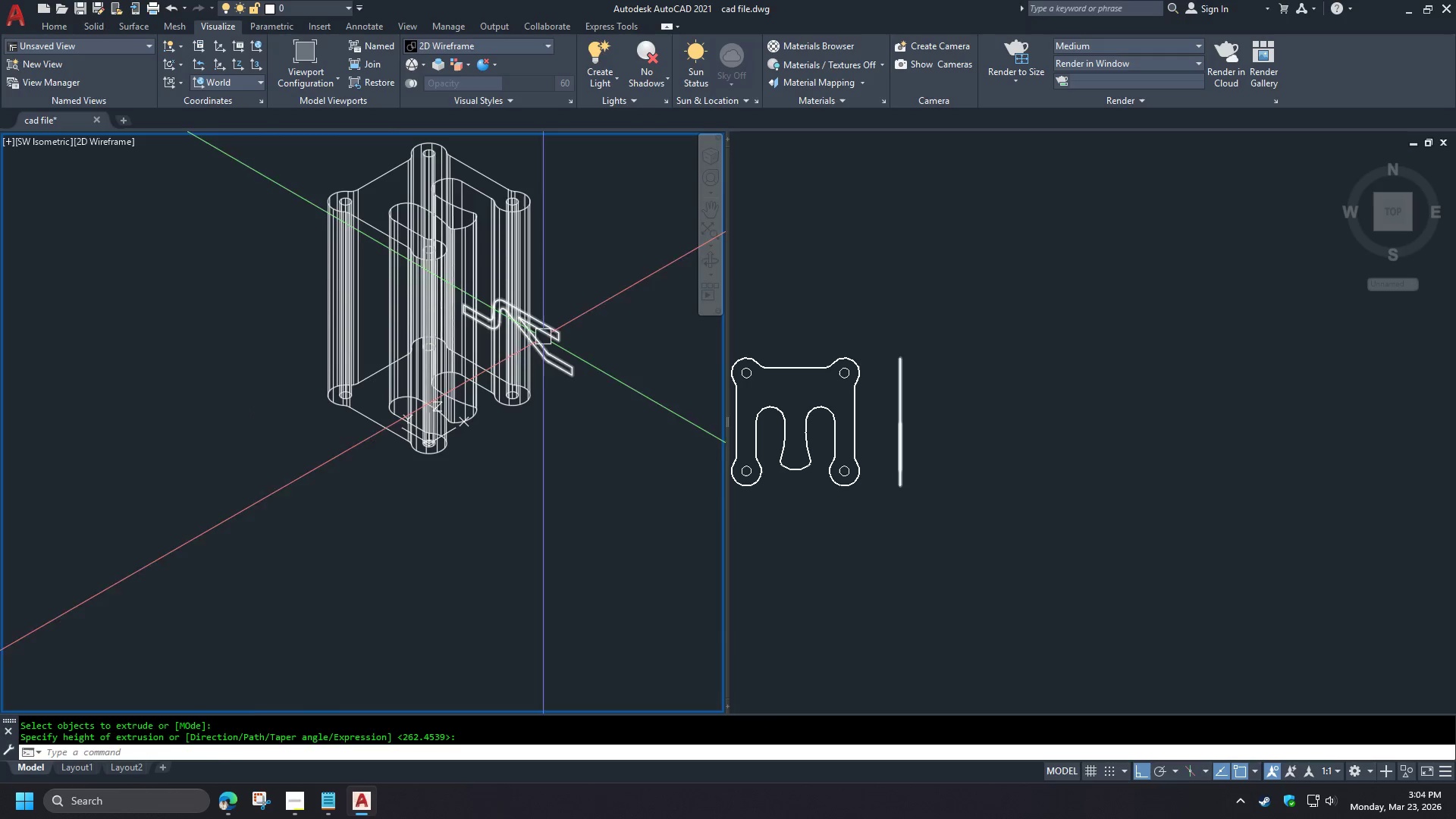 
left_click([559, 361])
 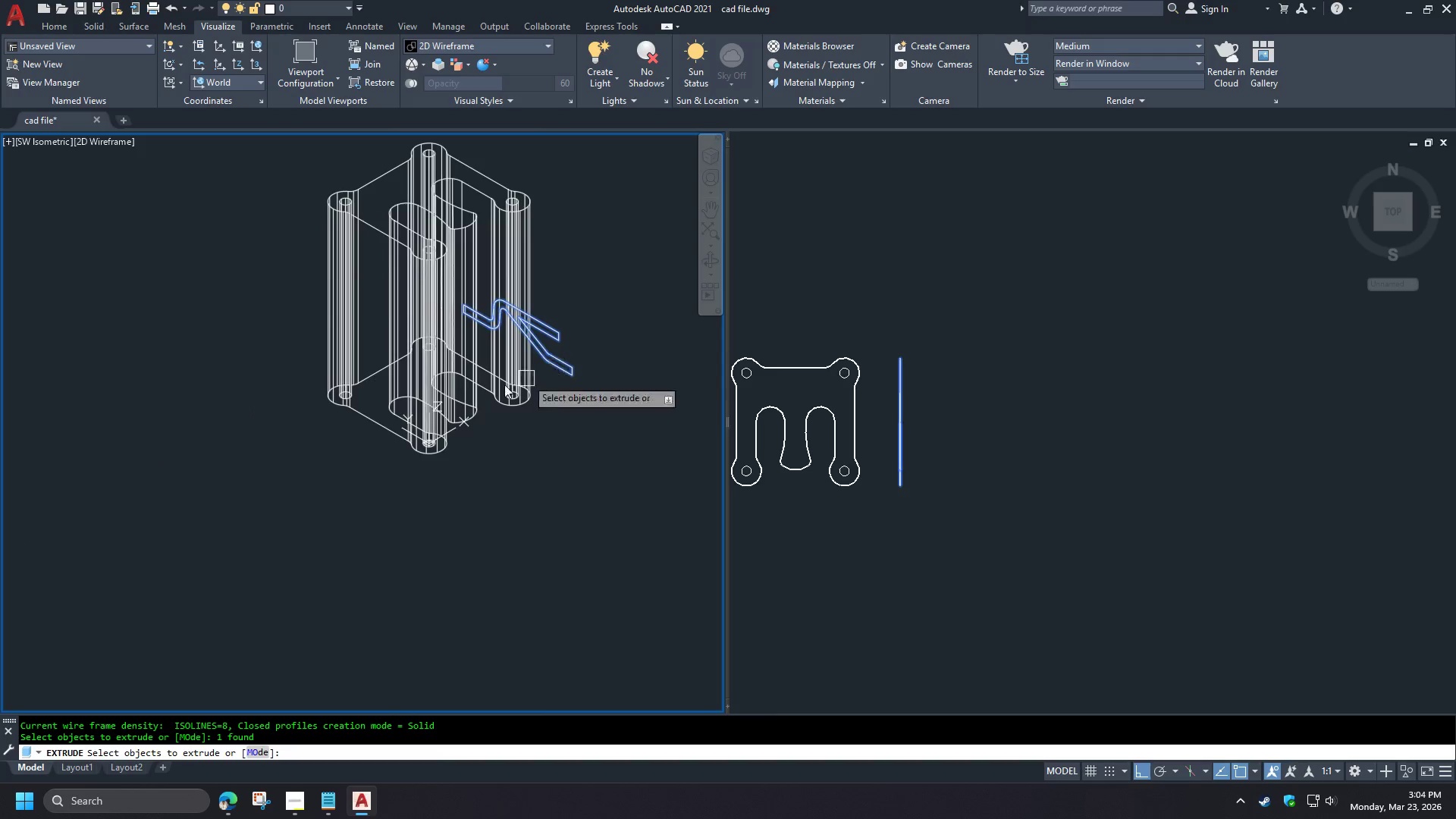 
key(Space)
 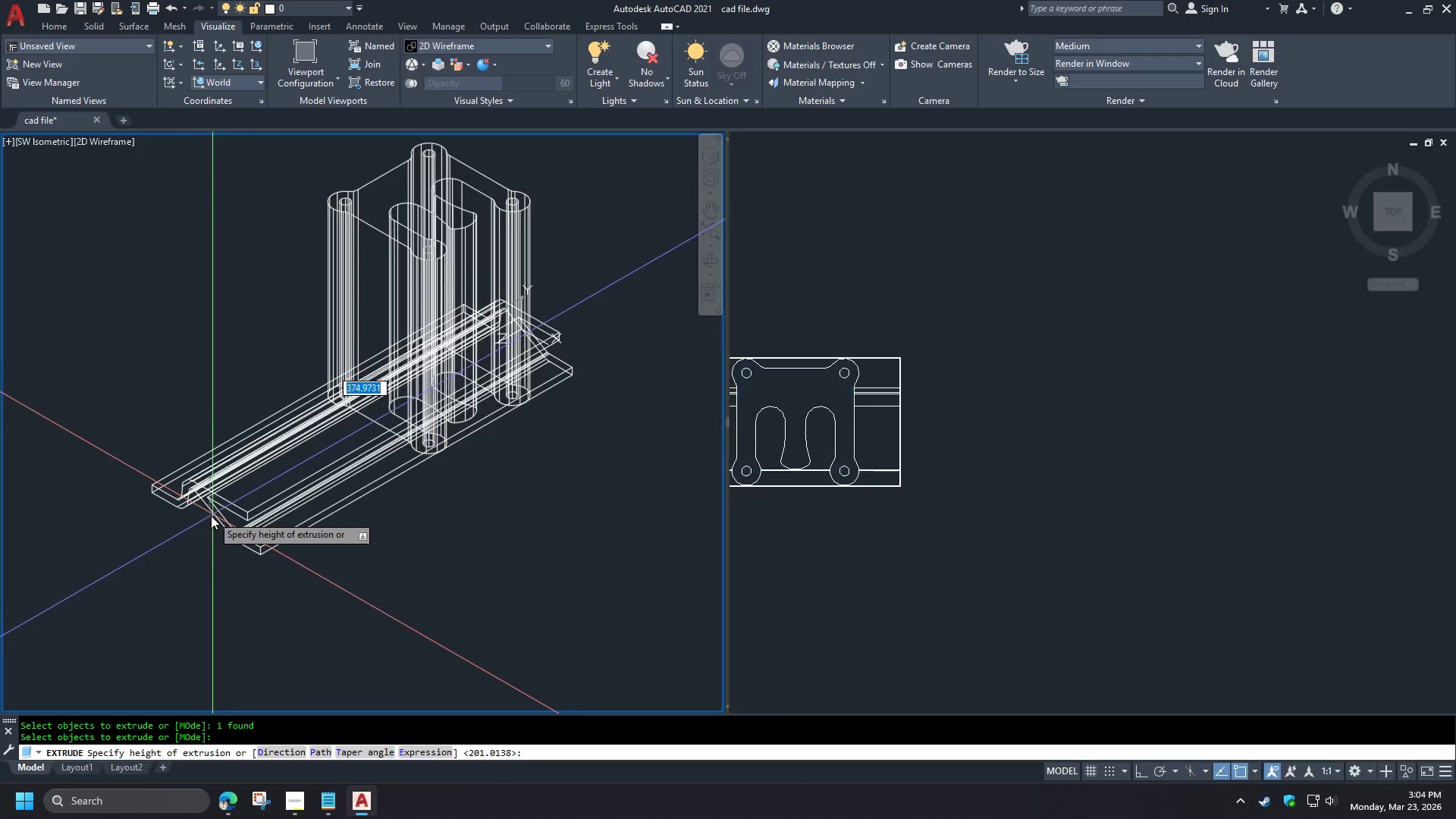 
left_click([209, 516])
 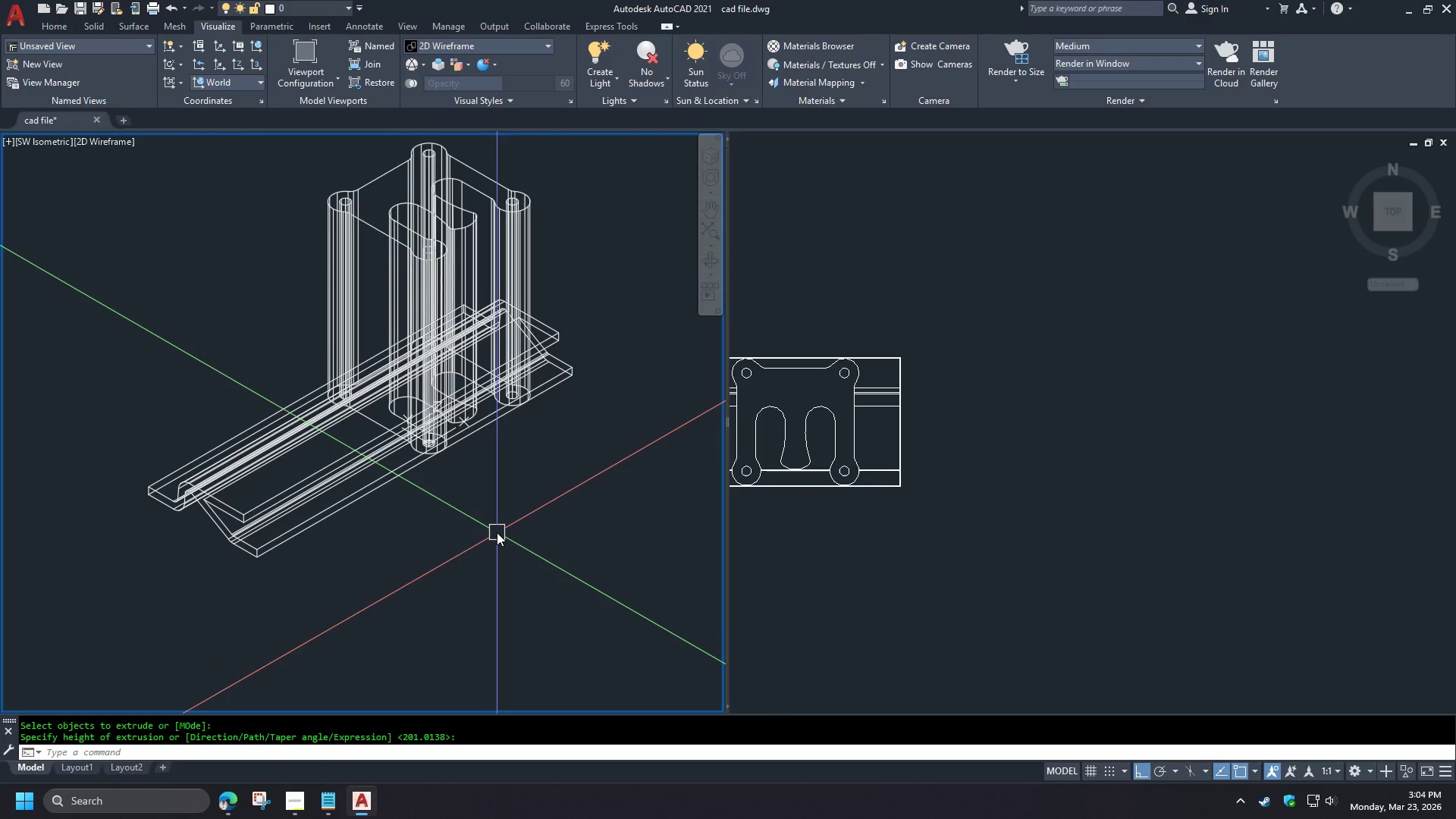 
type(su )
 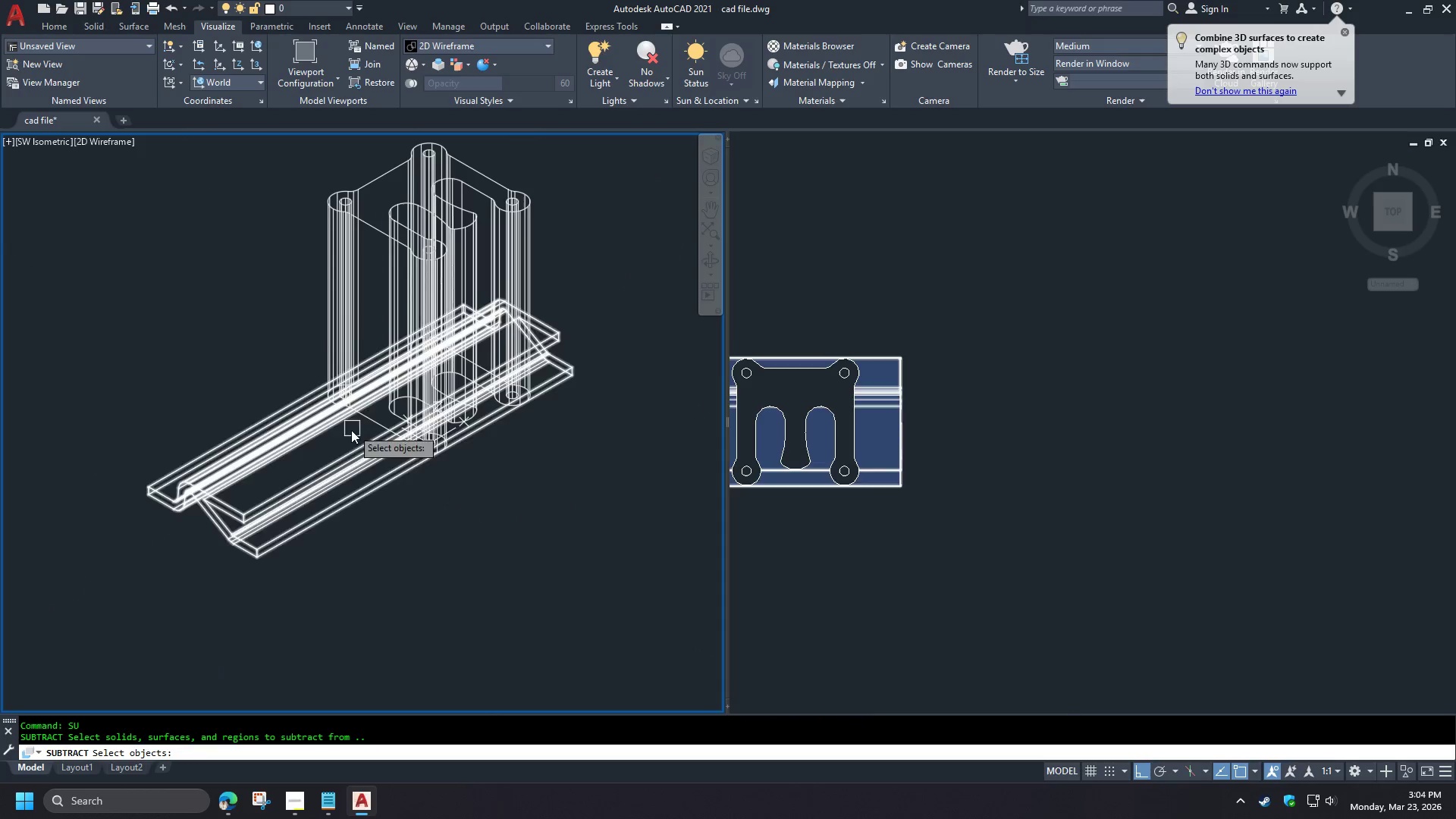 
key(Escape)
 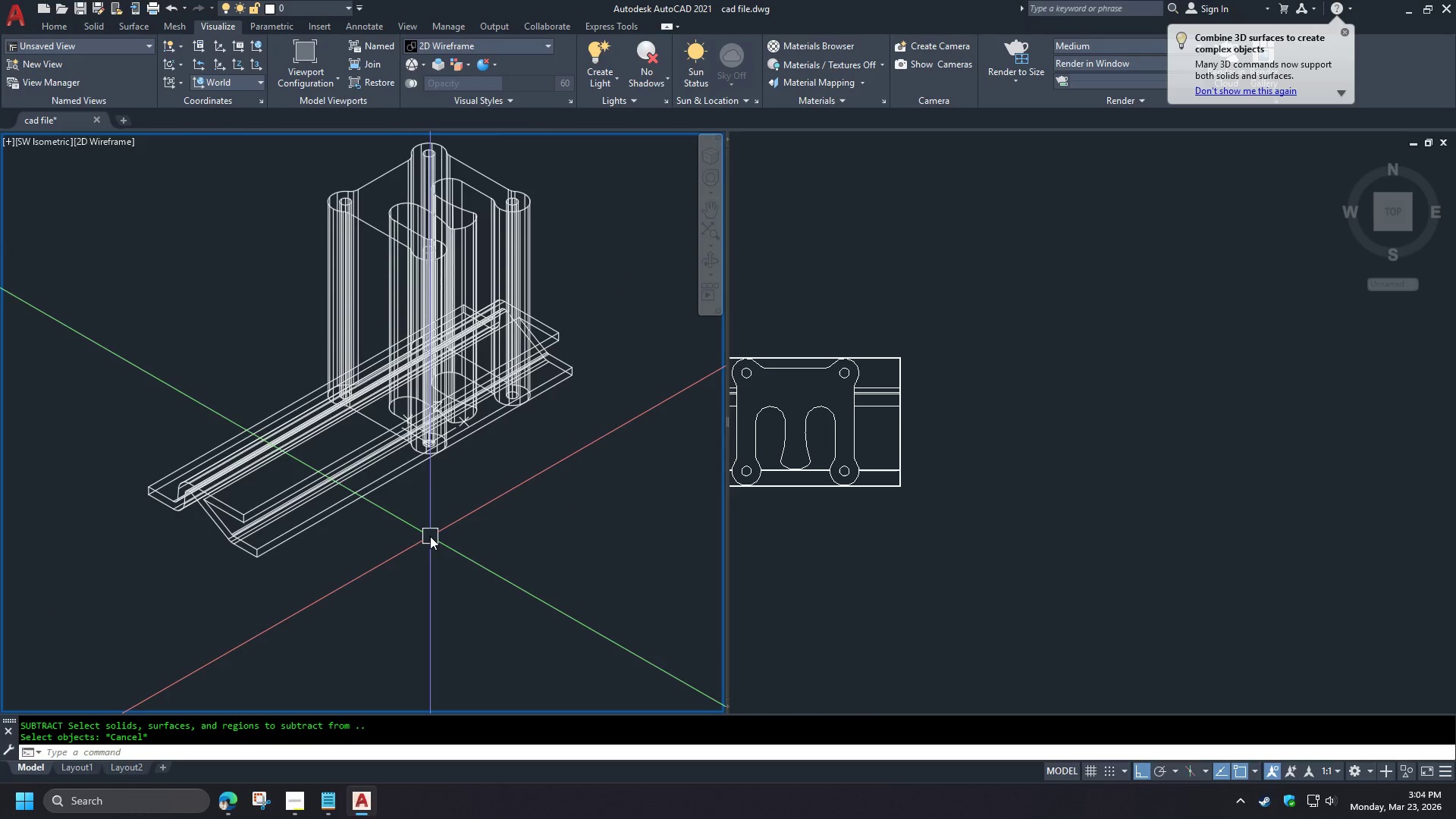 
scroll: coordinate [526, 347], scroll_direction: down, amount: 2.0
 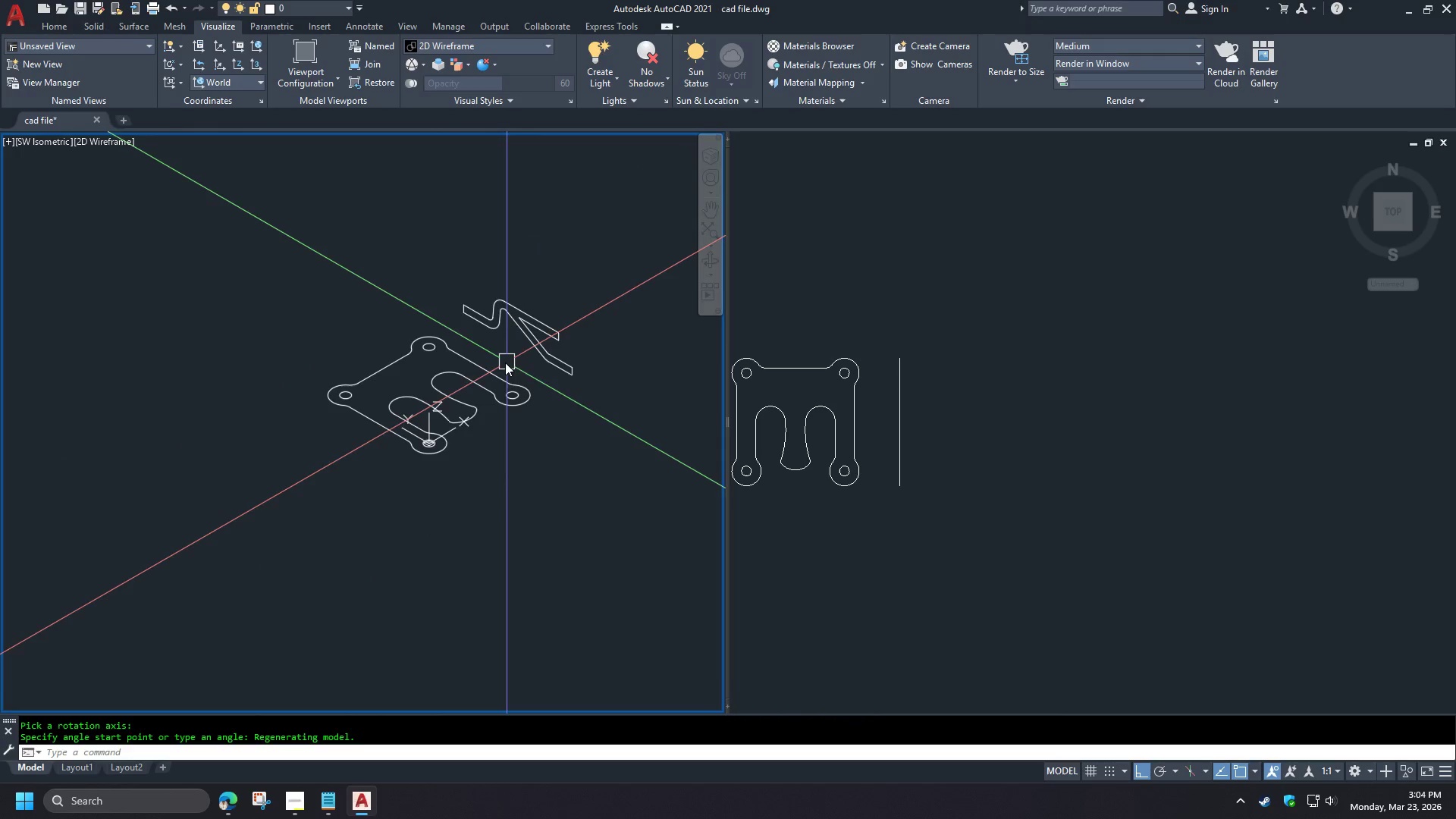 
type(int )
 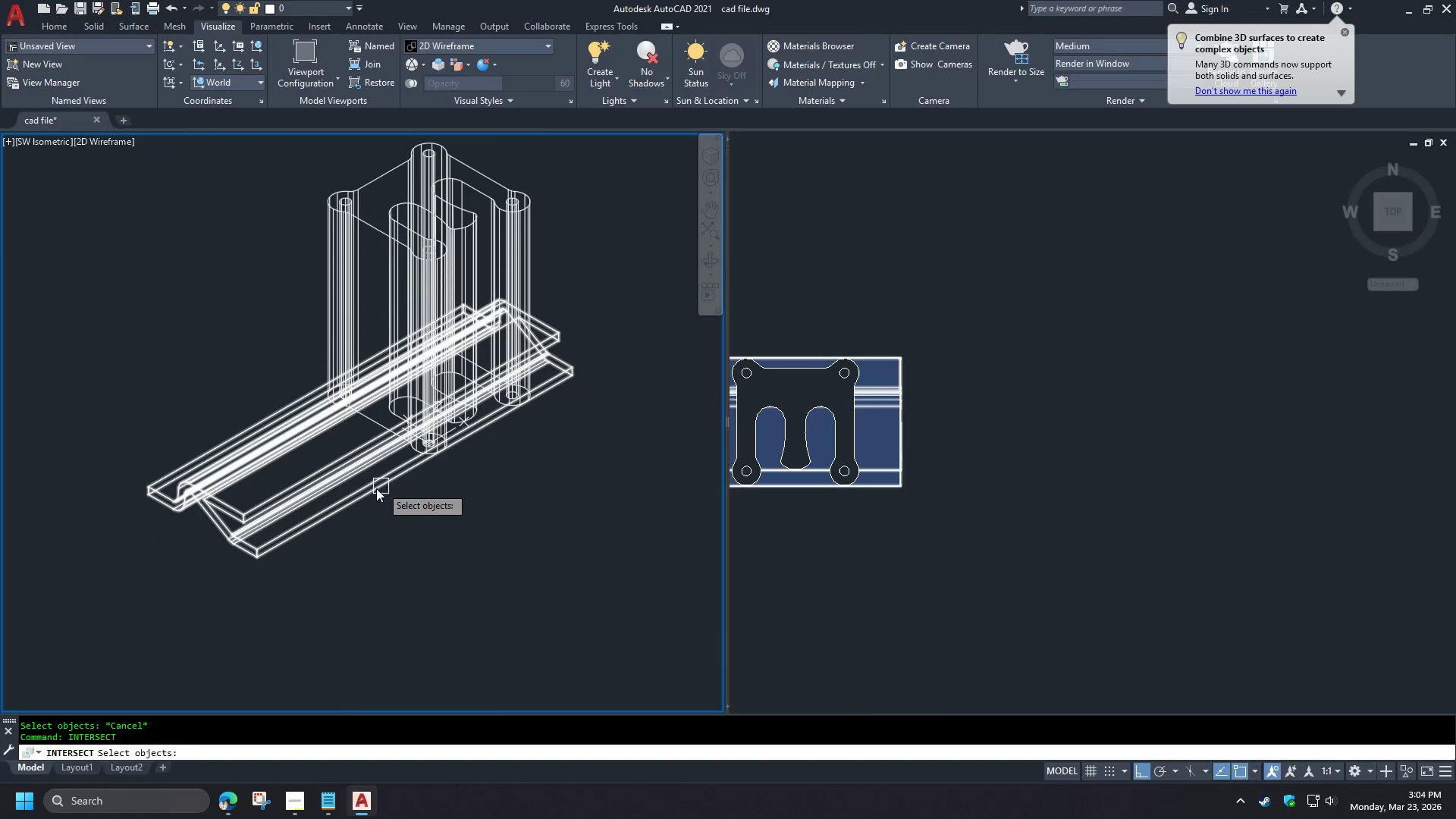 
left_click([364, 492])
 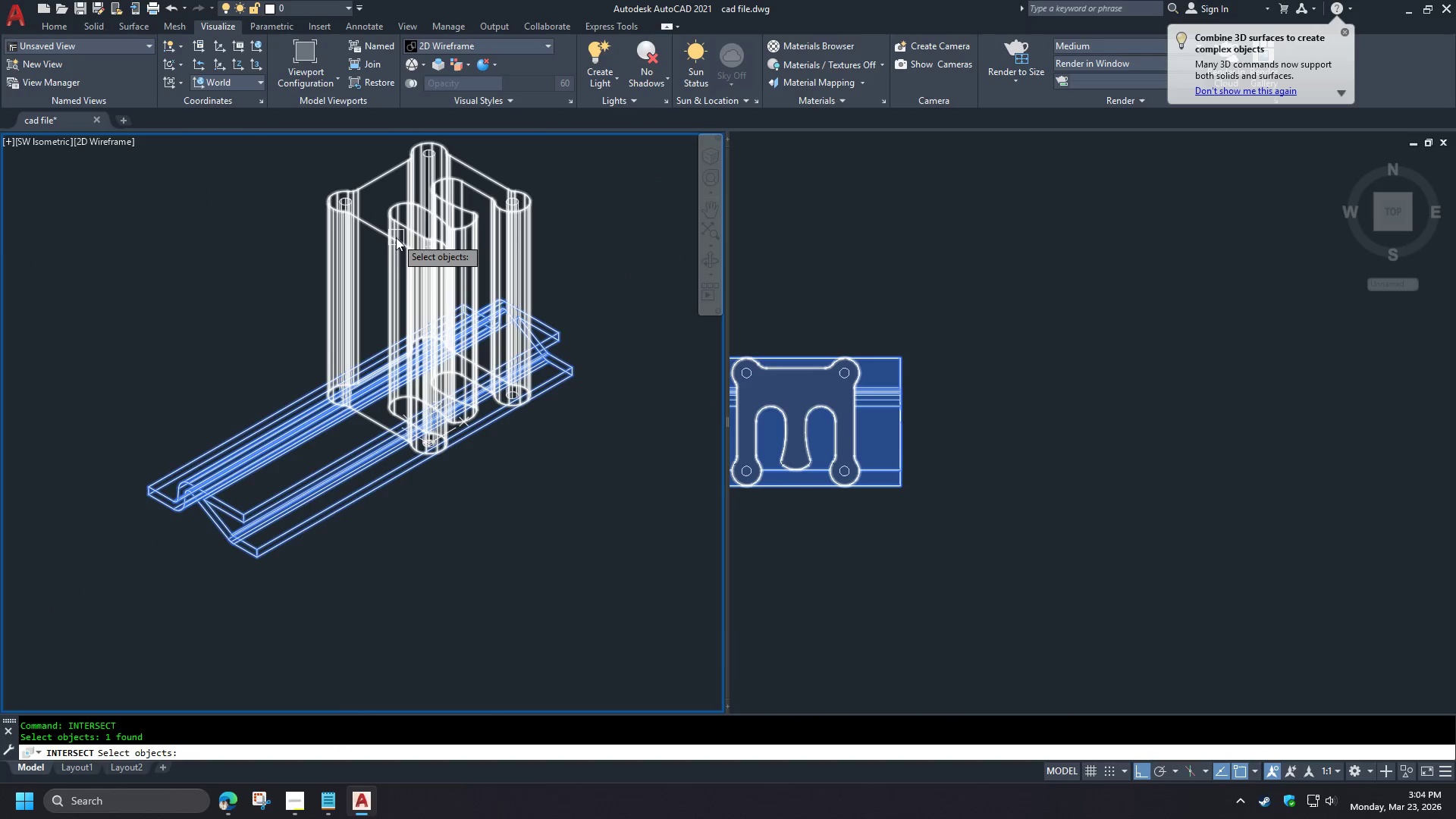 
left_click([384, 235])
 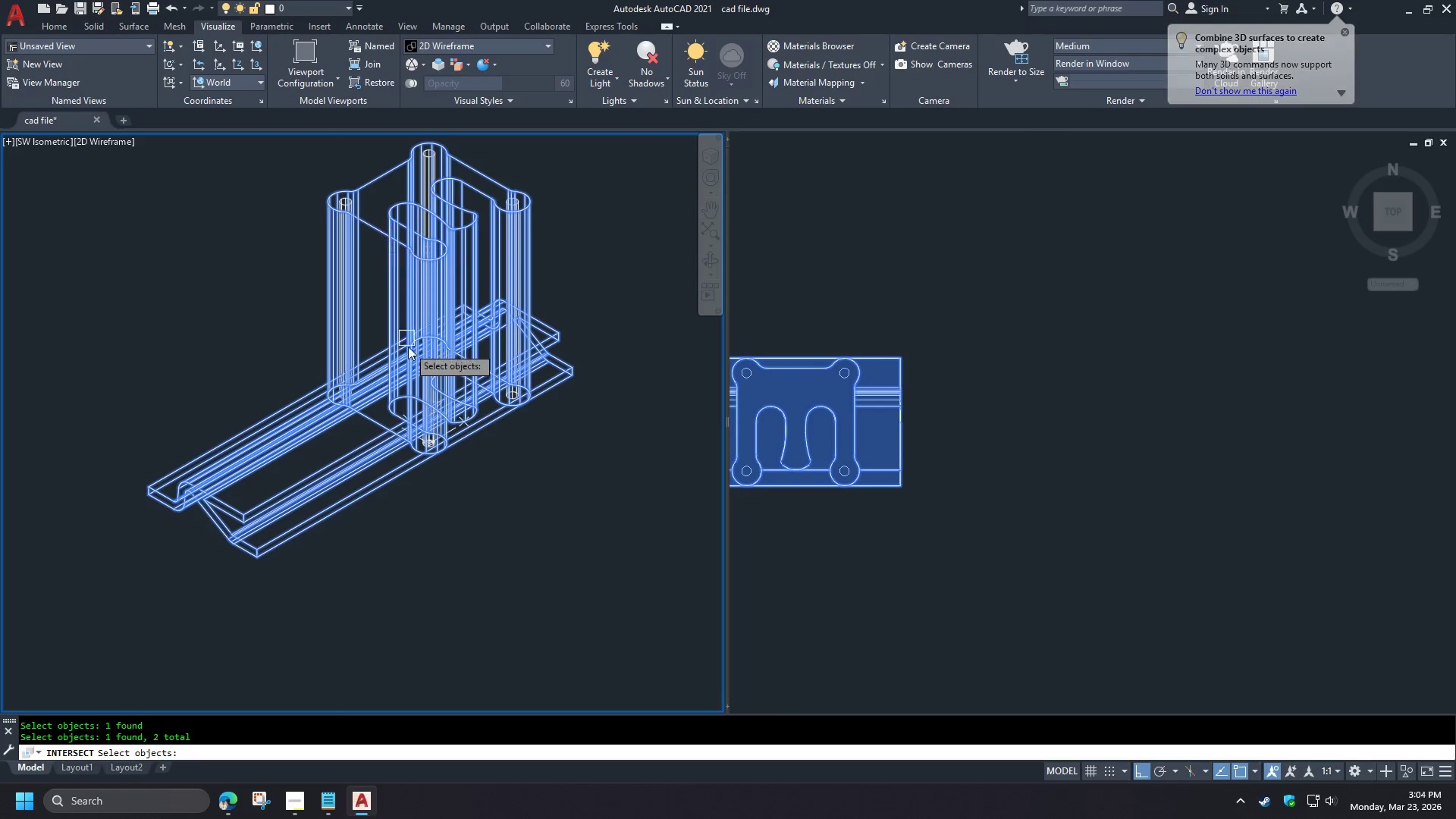 
type( su )
 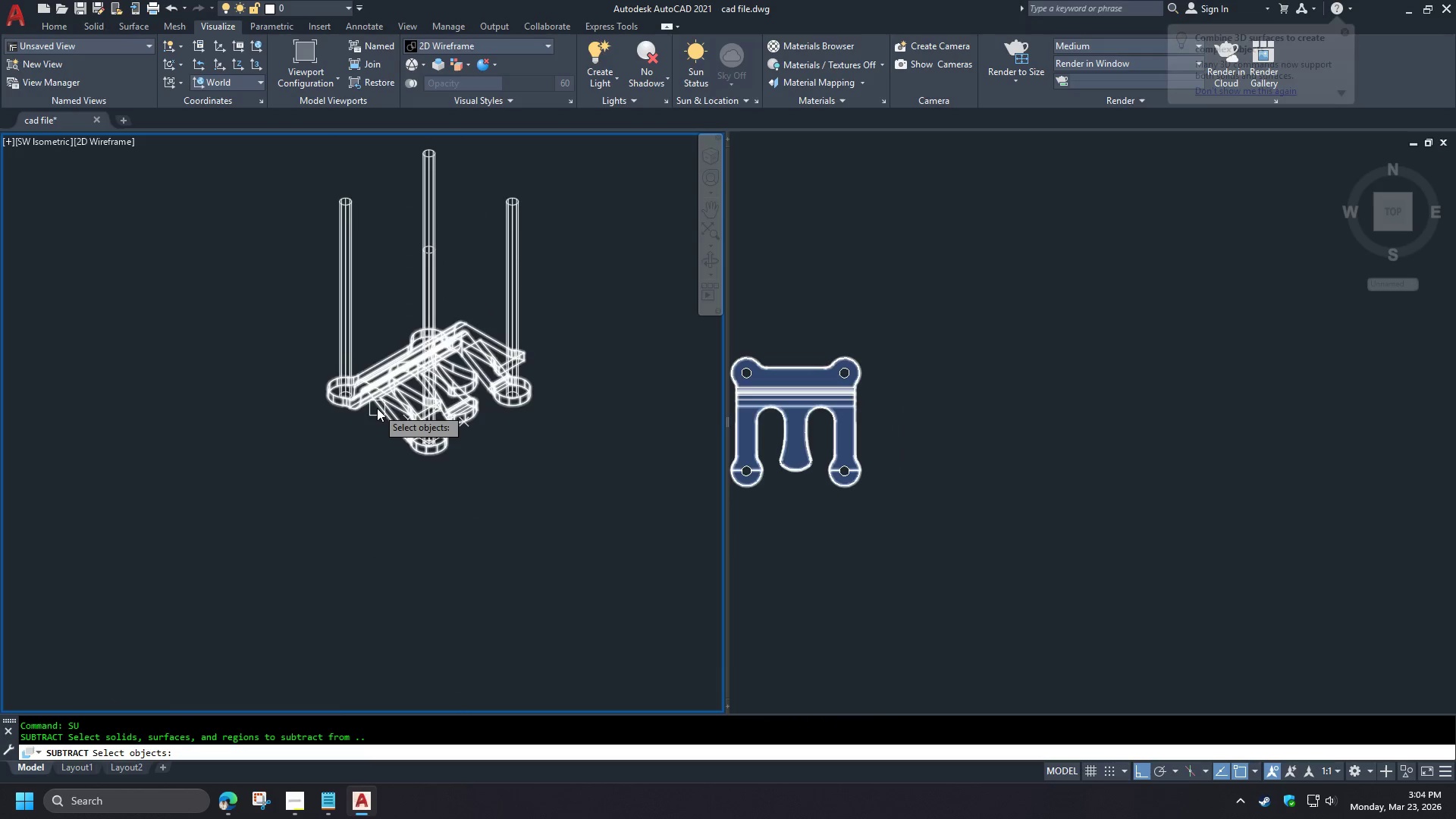 
left_click([377, 408])
 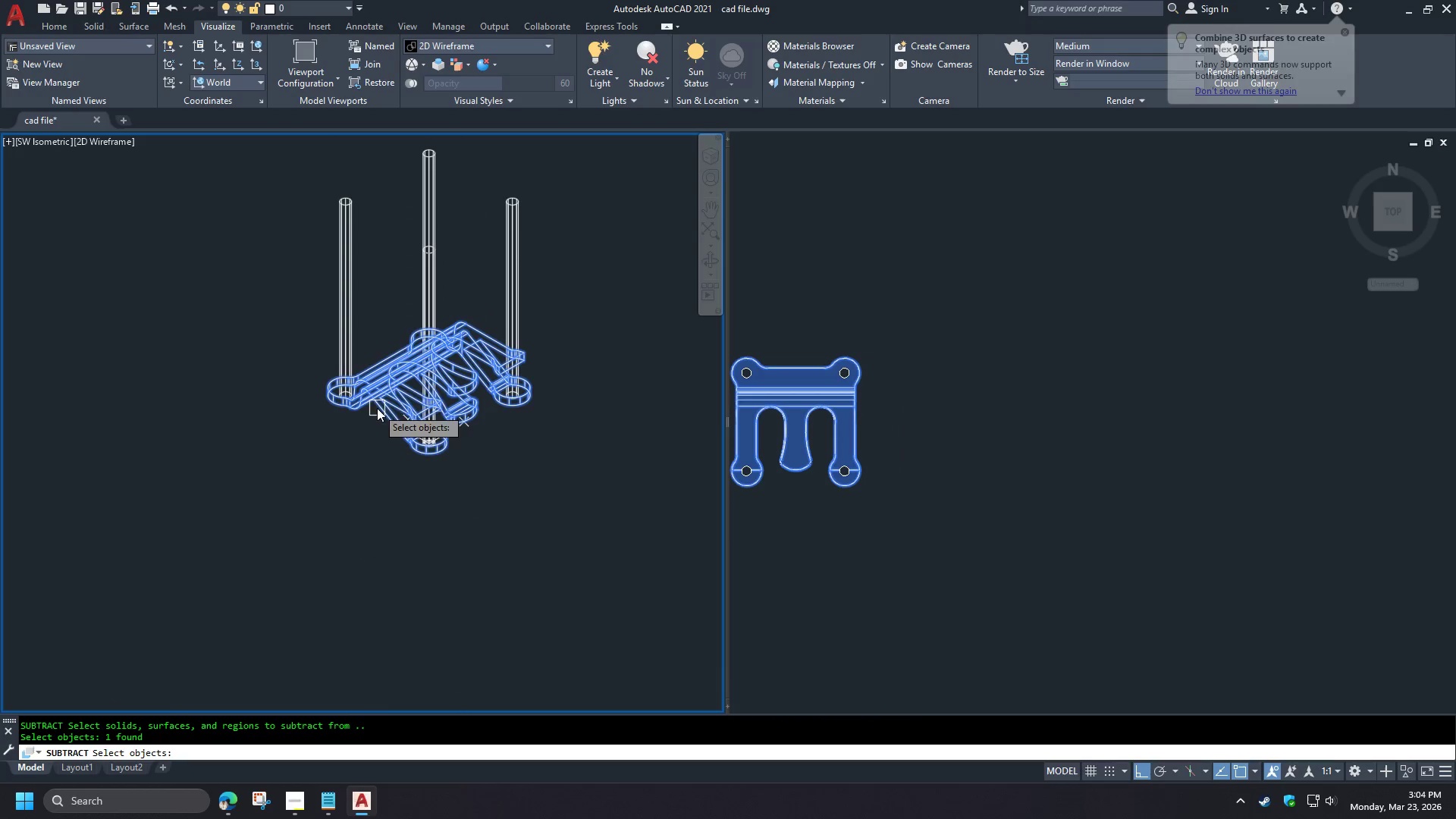 
key(Space)
 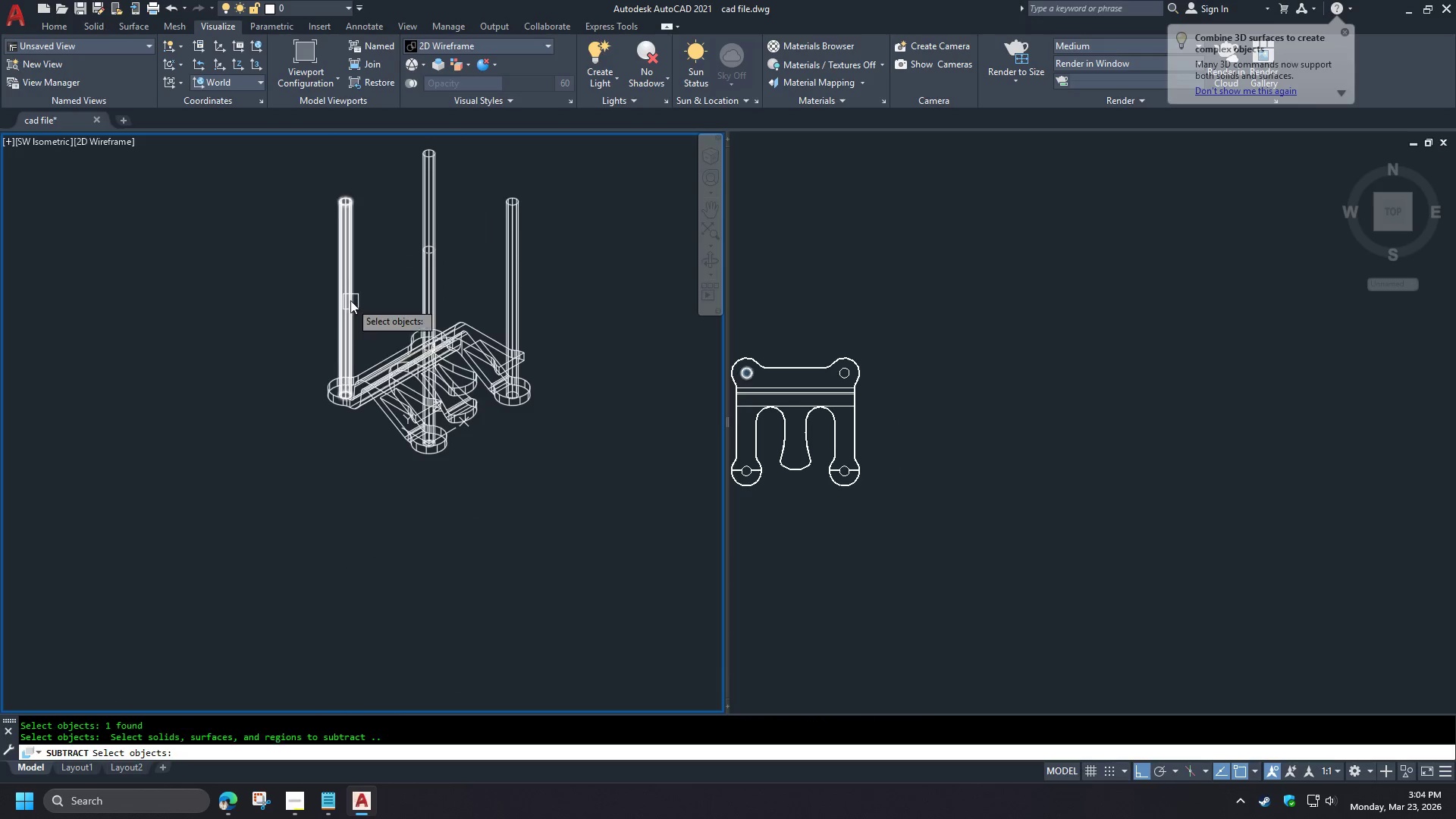 
double_click([350, 300])
 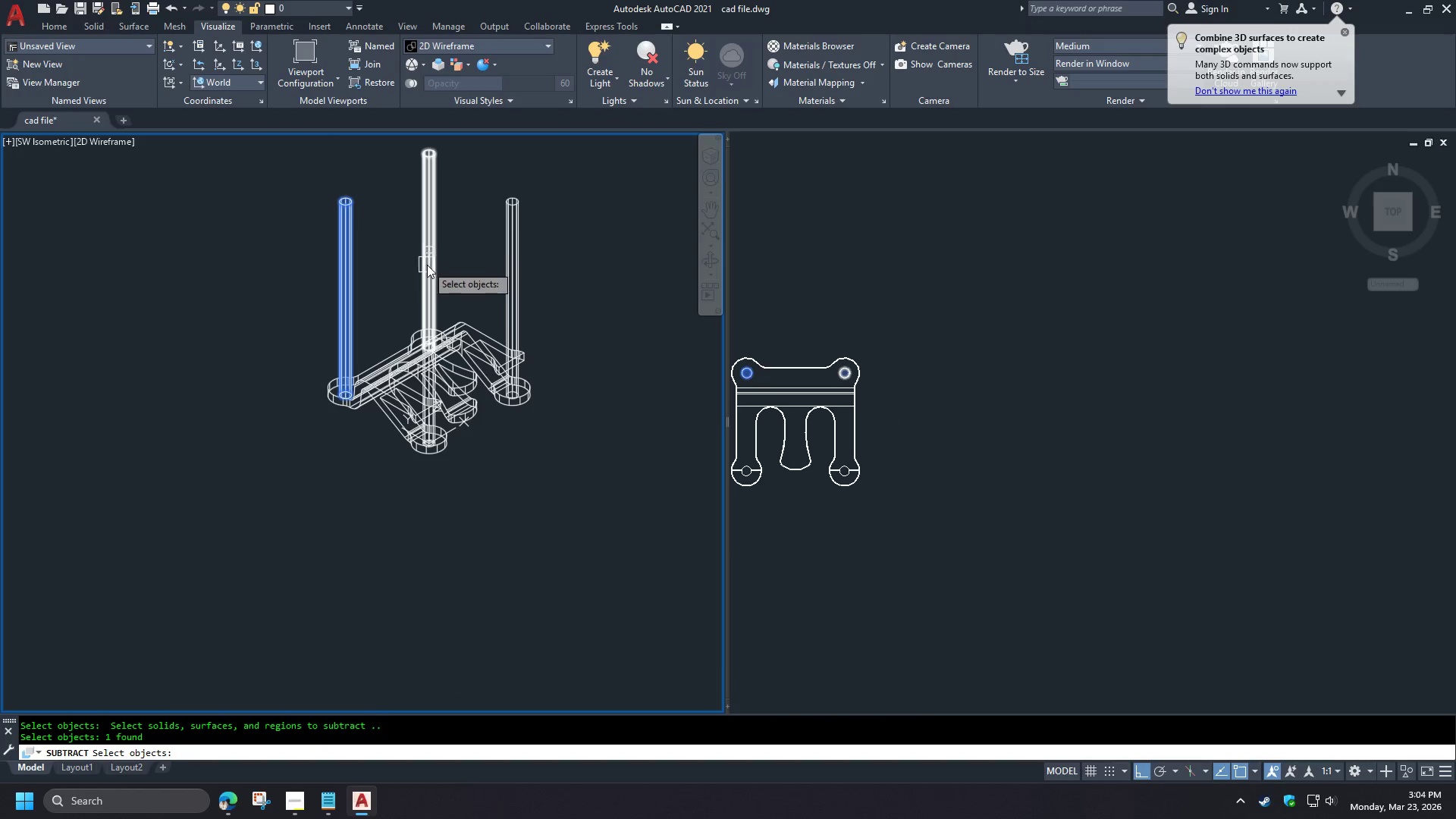 
triple_click([432, 271])
 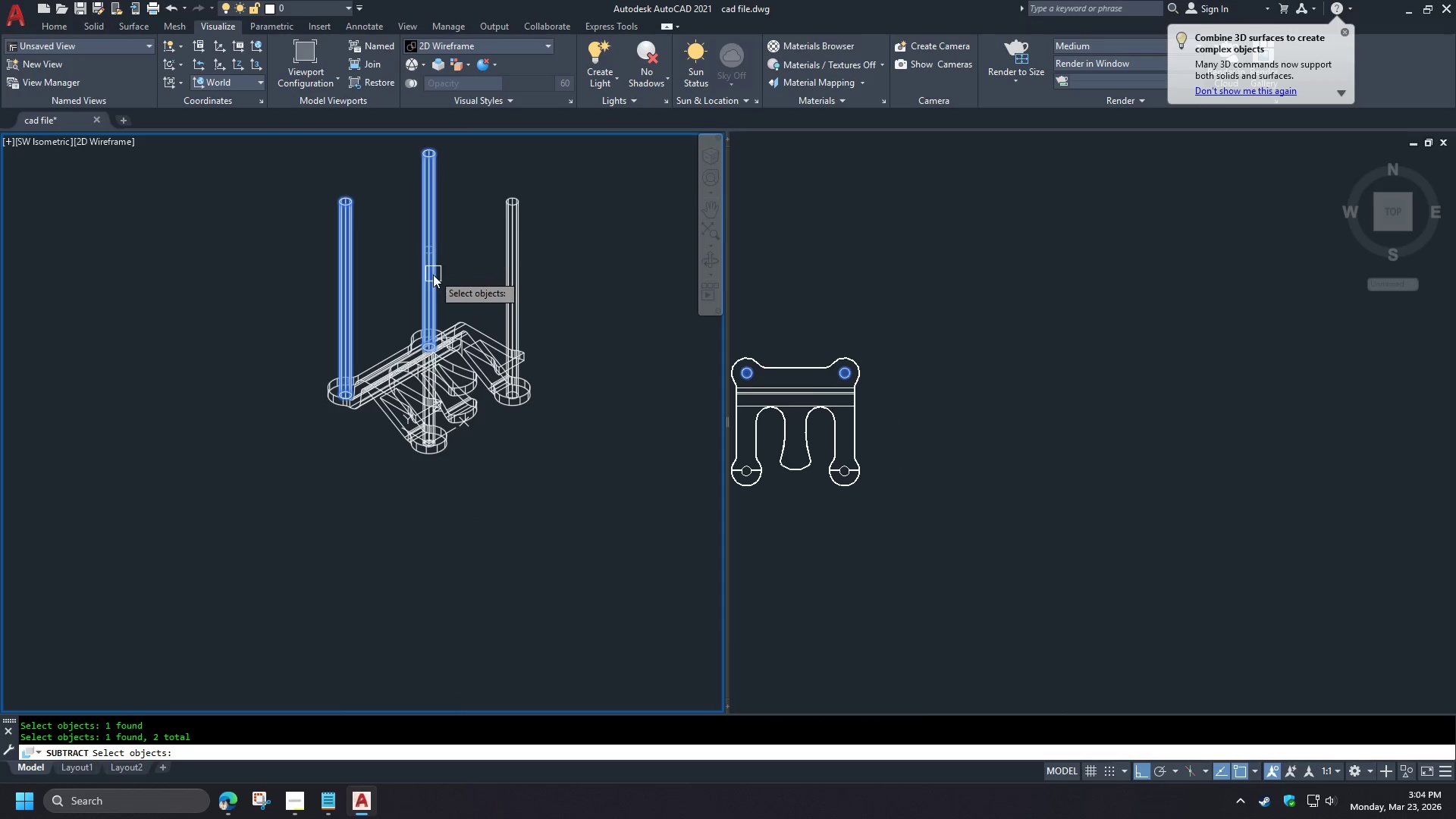 
left_click_drag(start_coordinate=[460, 275], to_coordinate=[451, 268])
 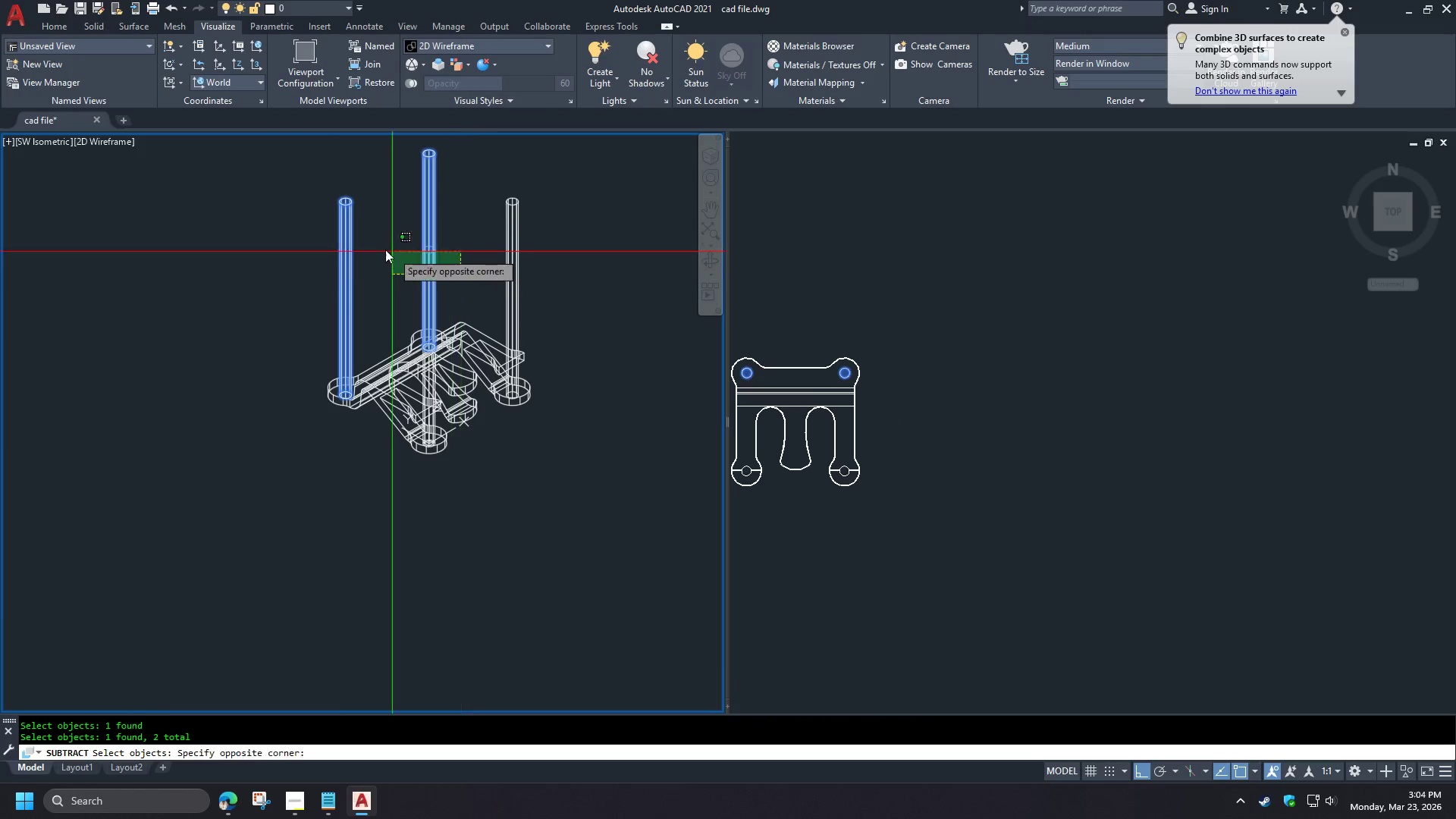 
double_click([382, 246])
 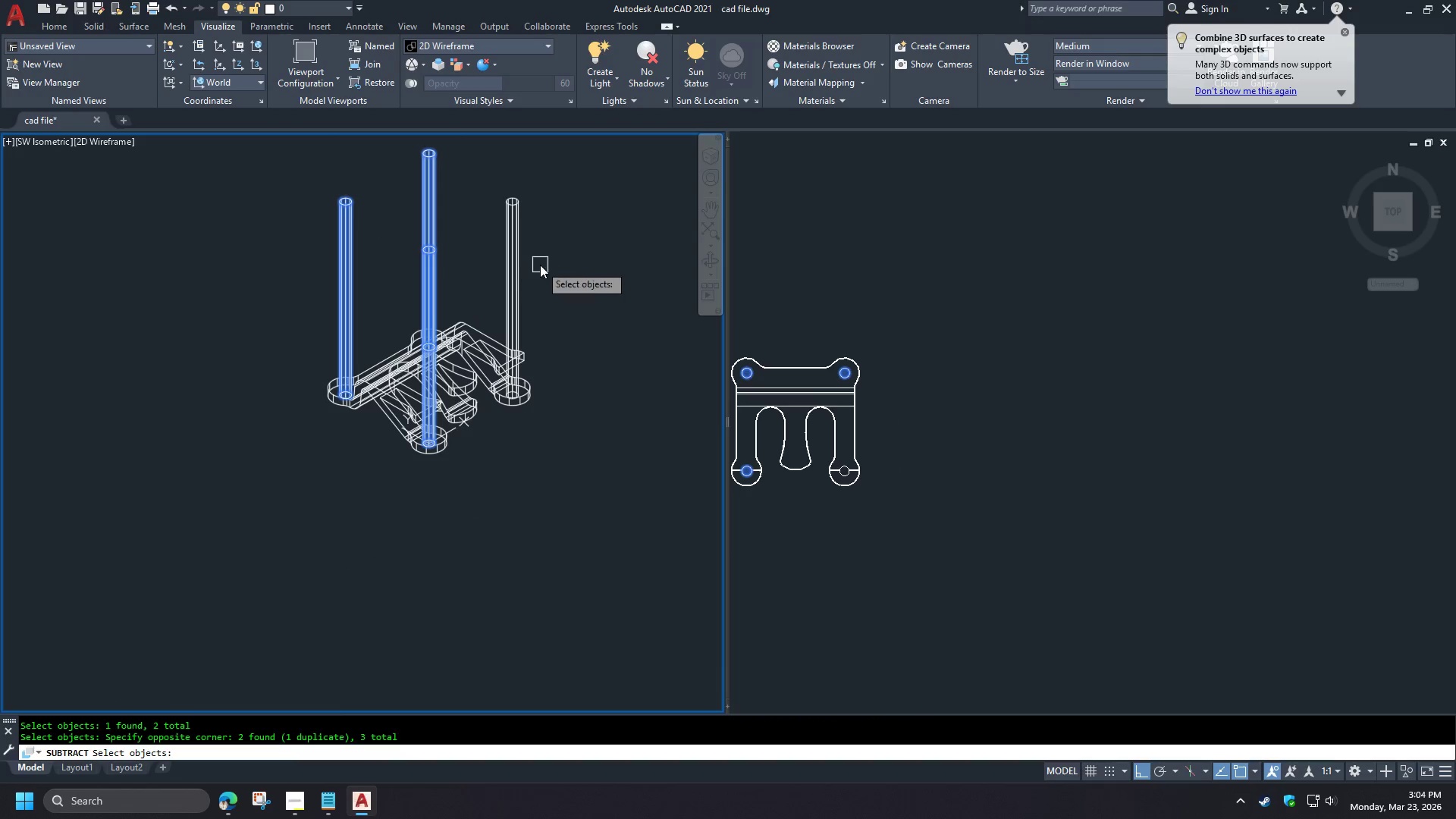 
left_click_drag(start_coordinate=[538, 266], to_coordinate=[527, 261])
 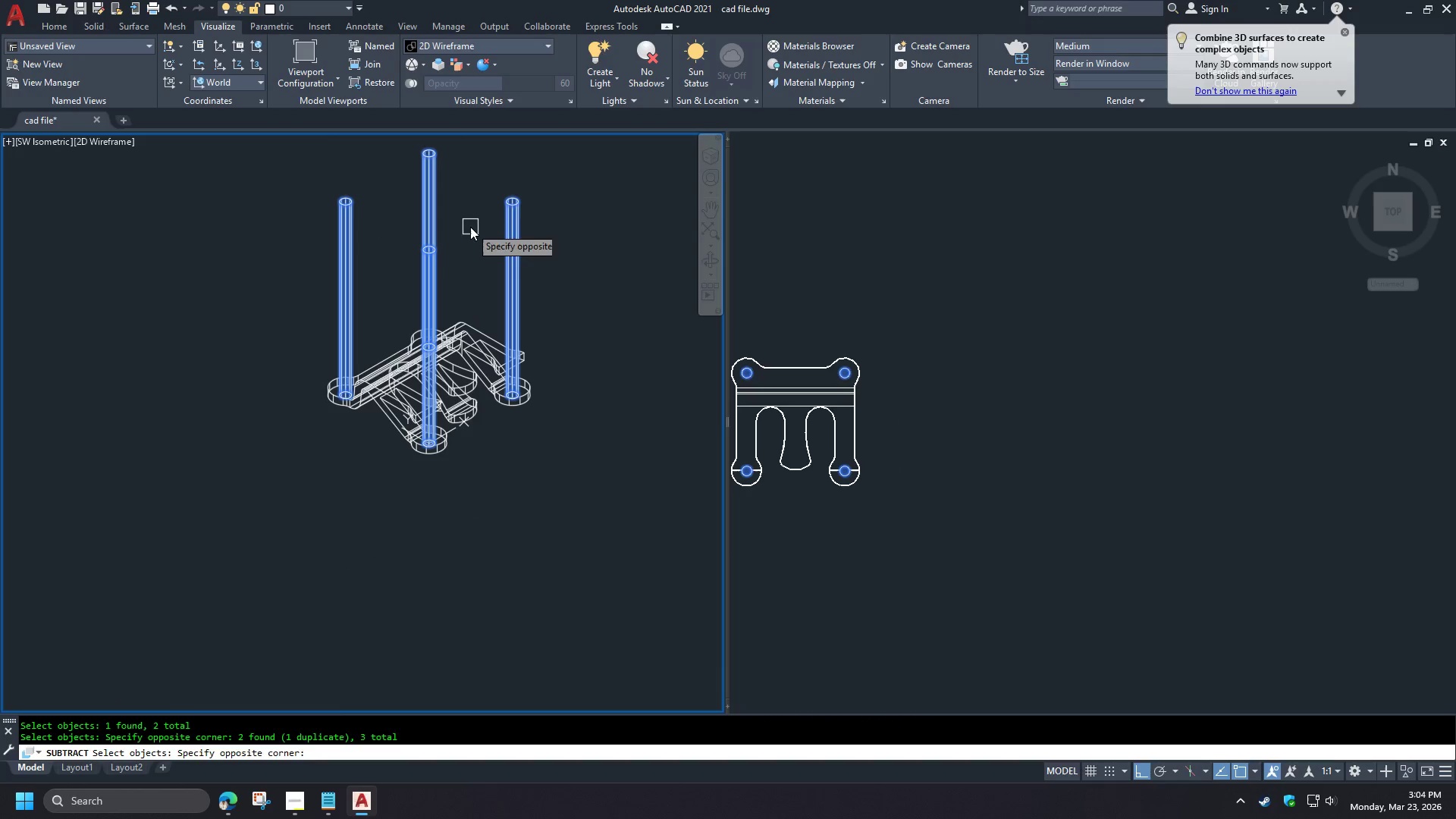 
triple_click([470, 227])
 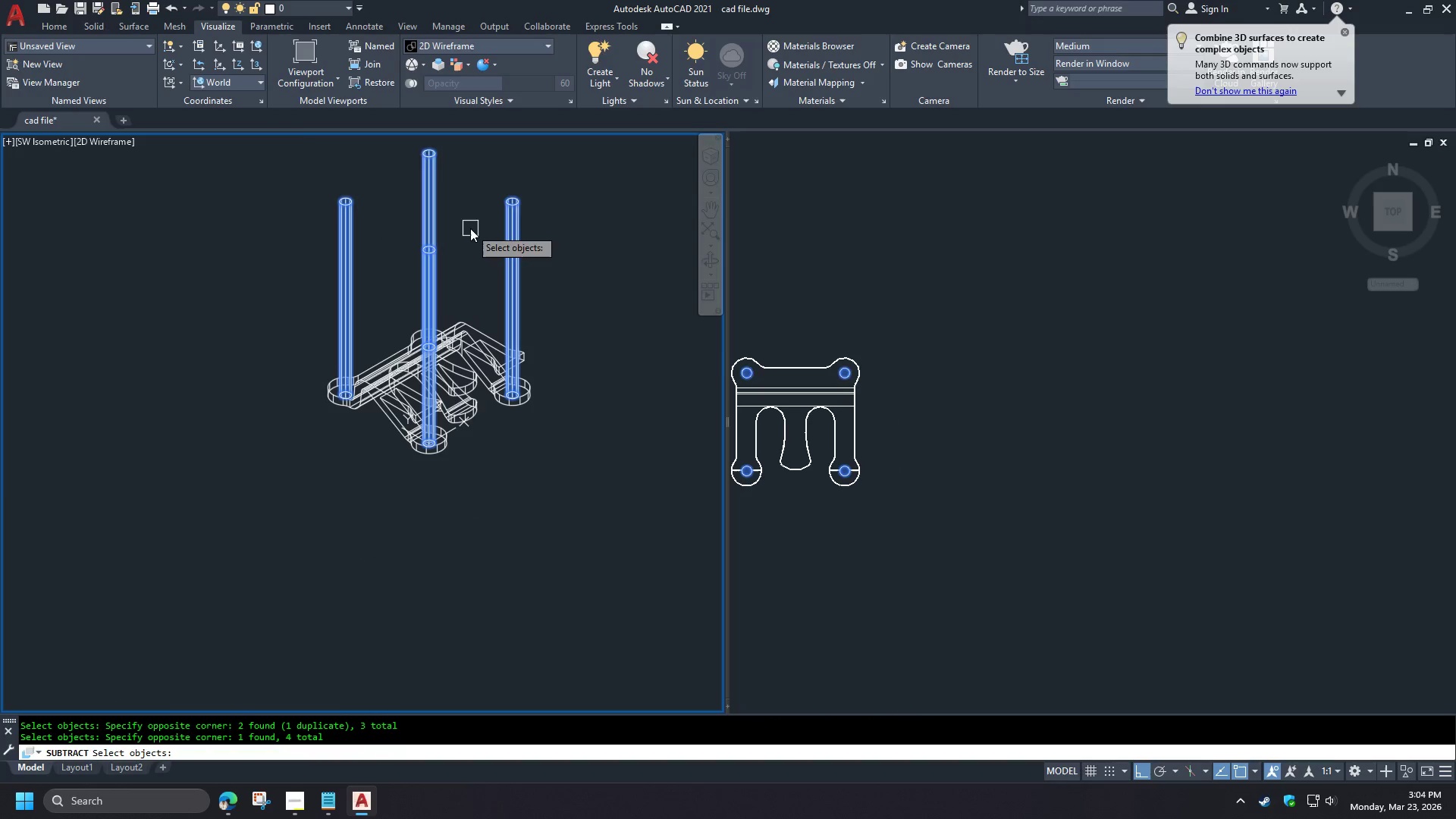 
key(Space)
 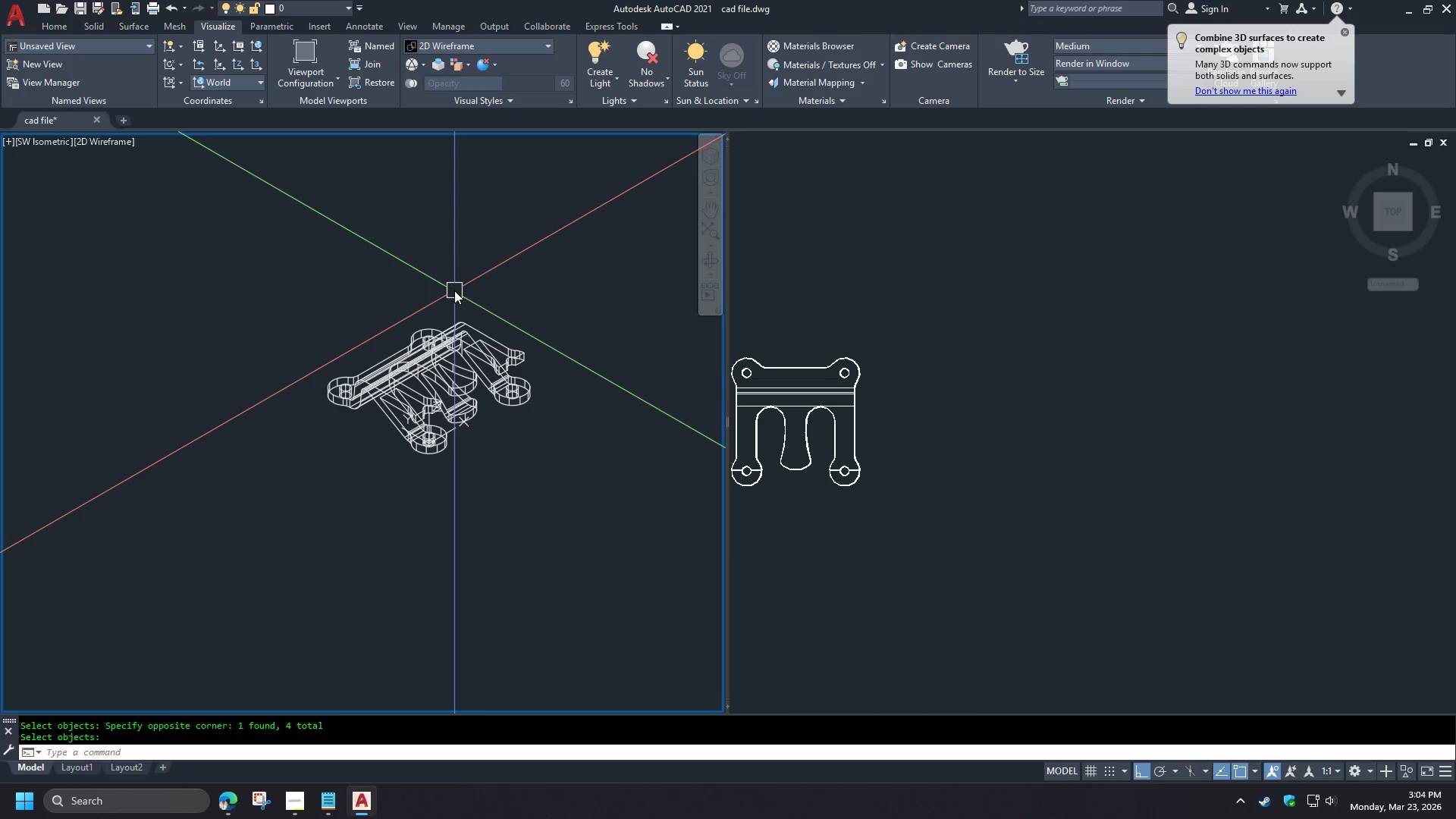 
left_click([1046, 360])
 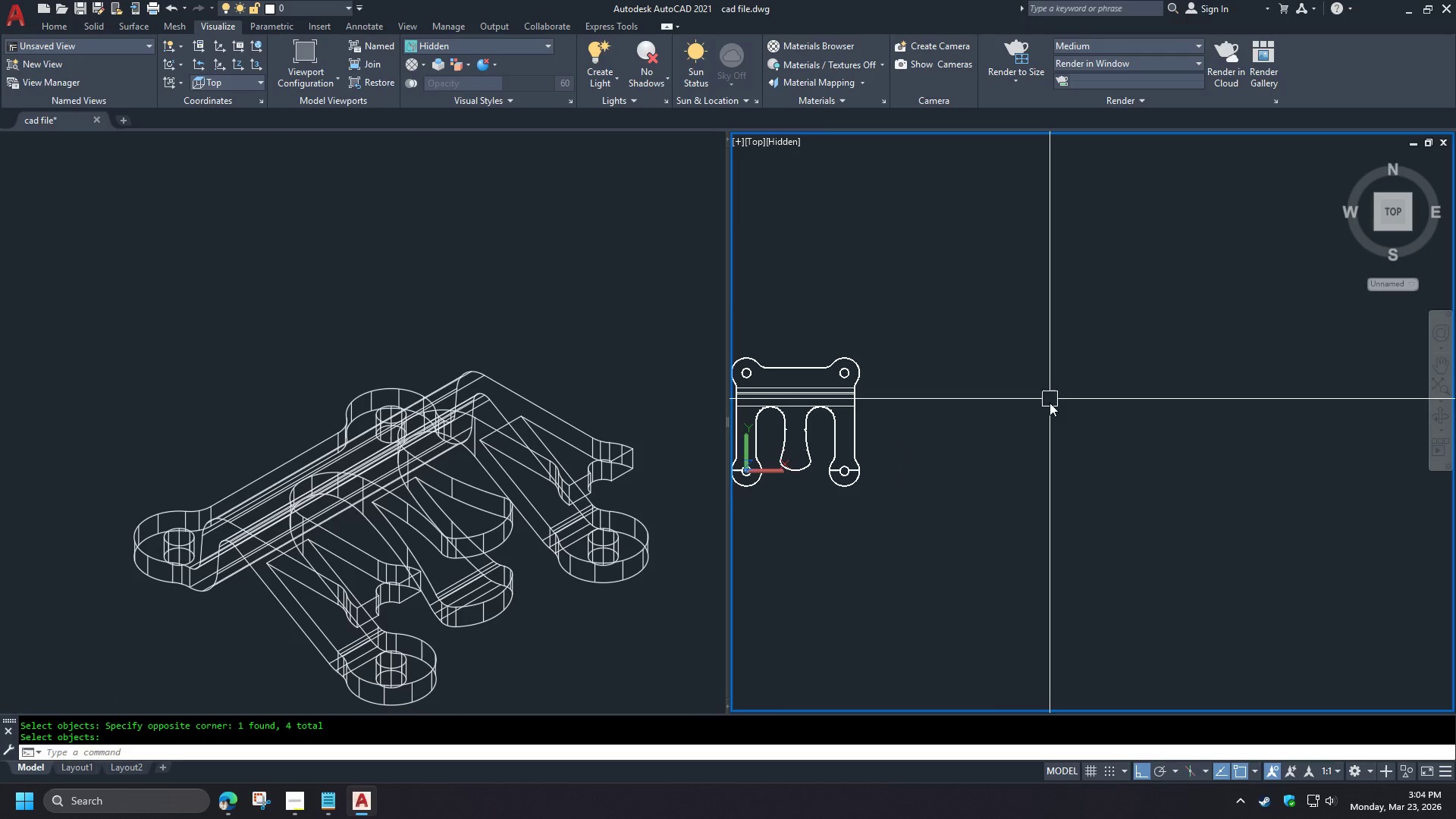 
type(s)
key(Escape)
type(vc)
key(Escape)
type(vs 2 -v t)
 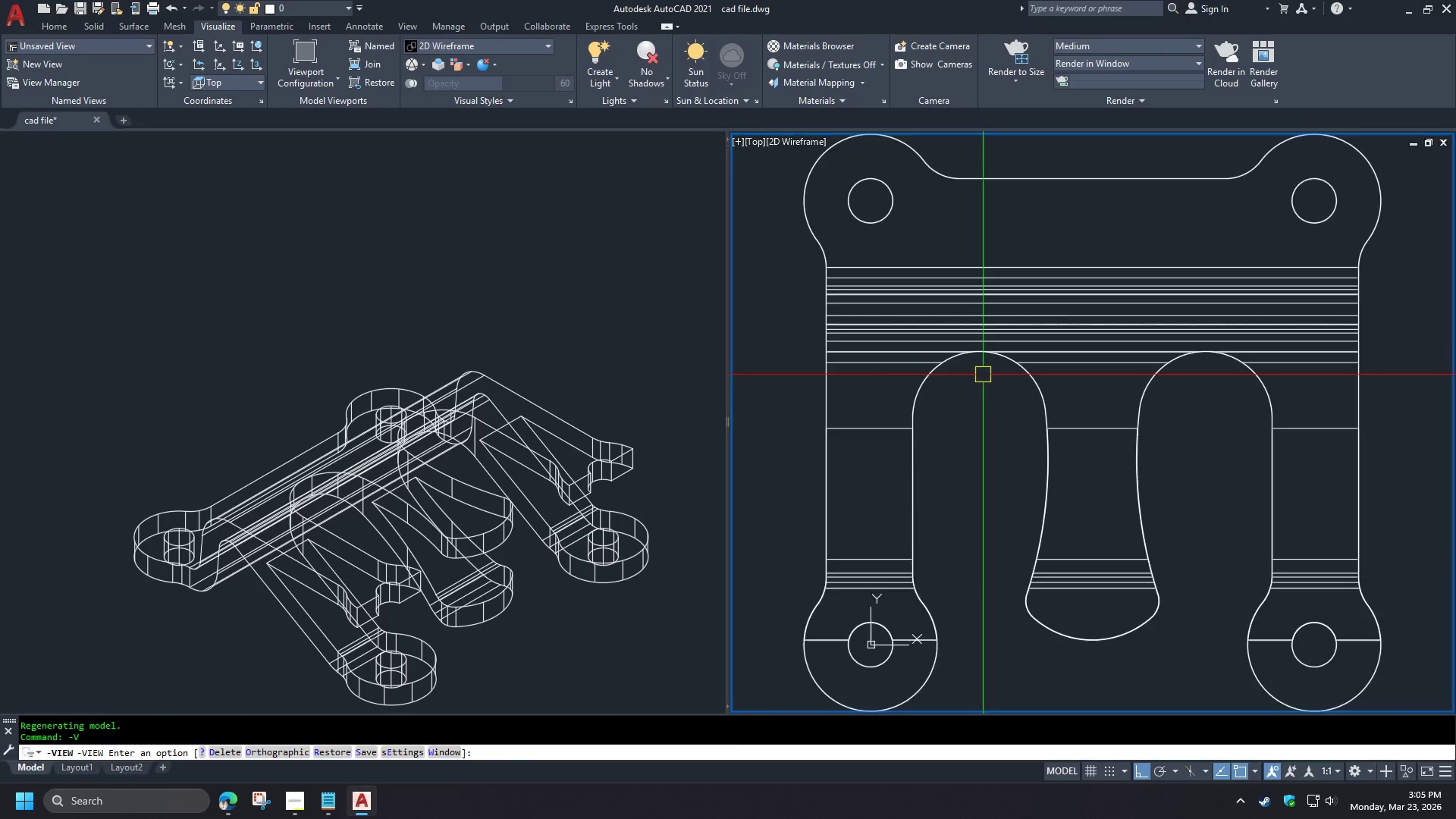 
scroll: coordinate [453, 291], scroll_direction: up, amount: 2.0
 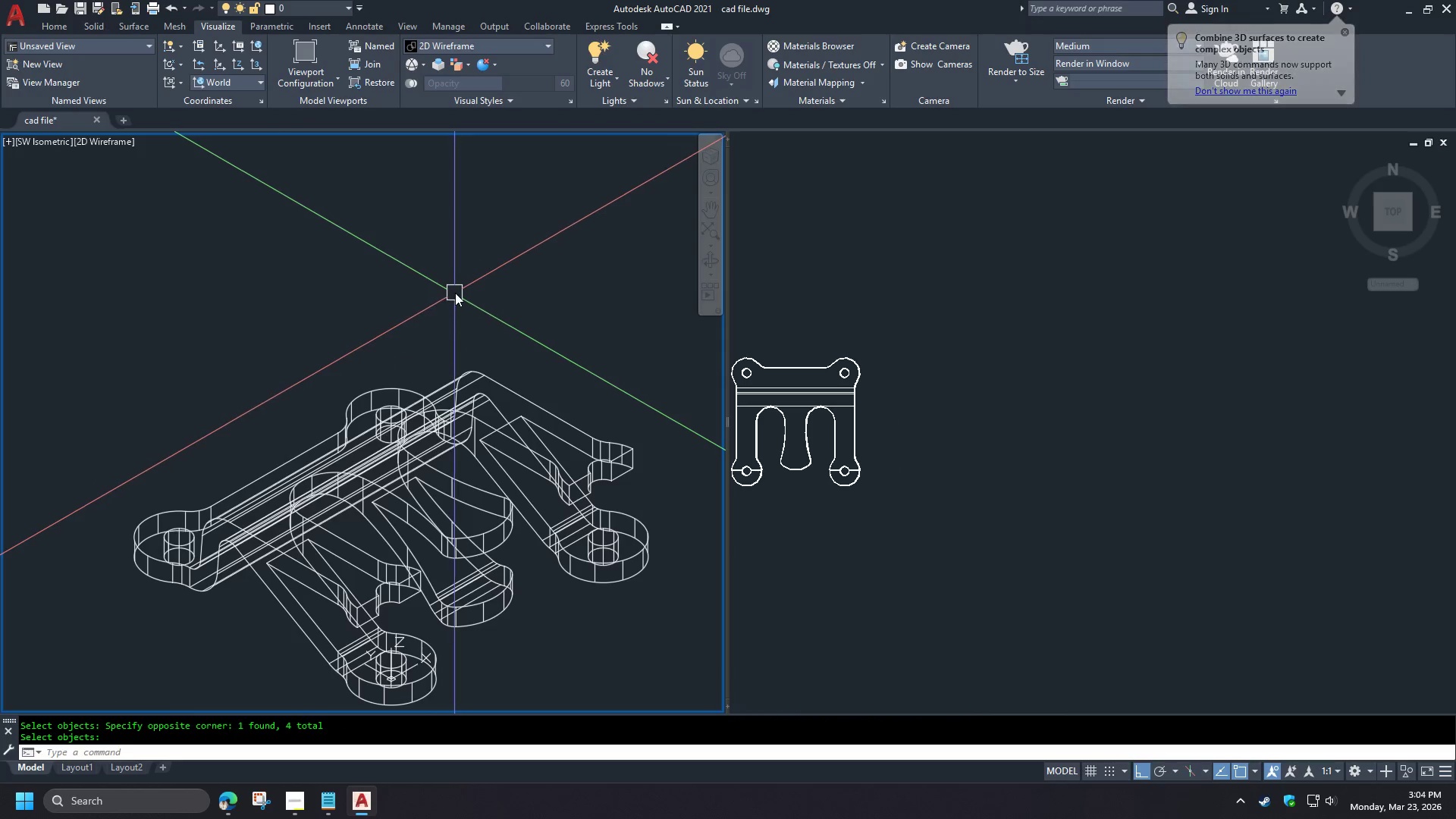 
key(Space)
 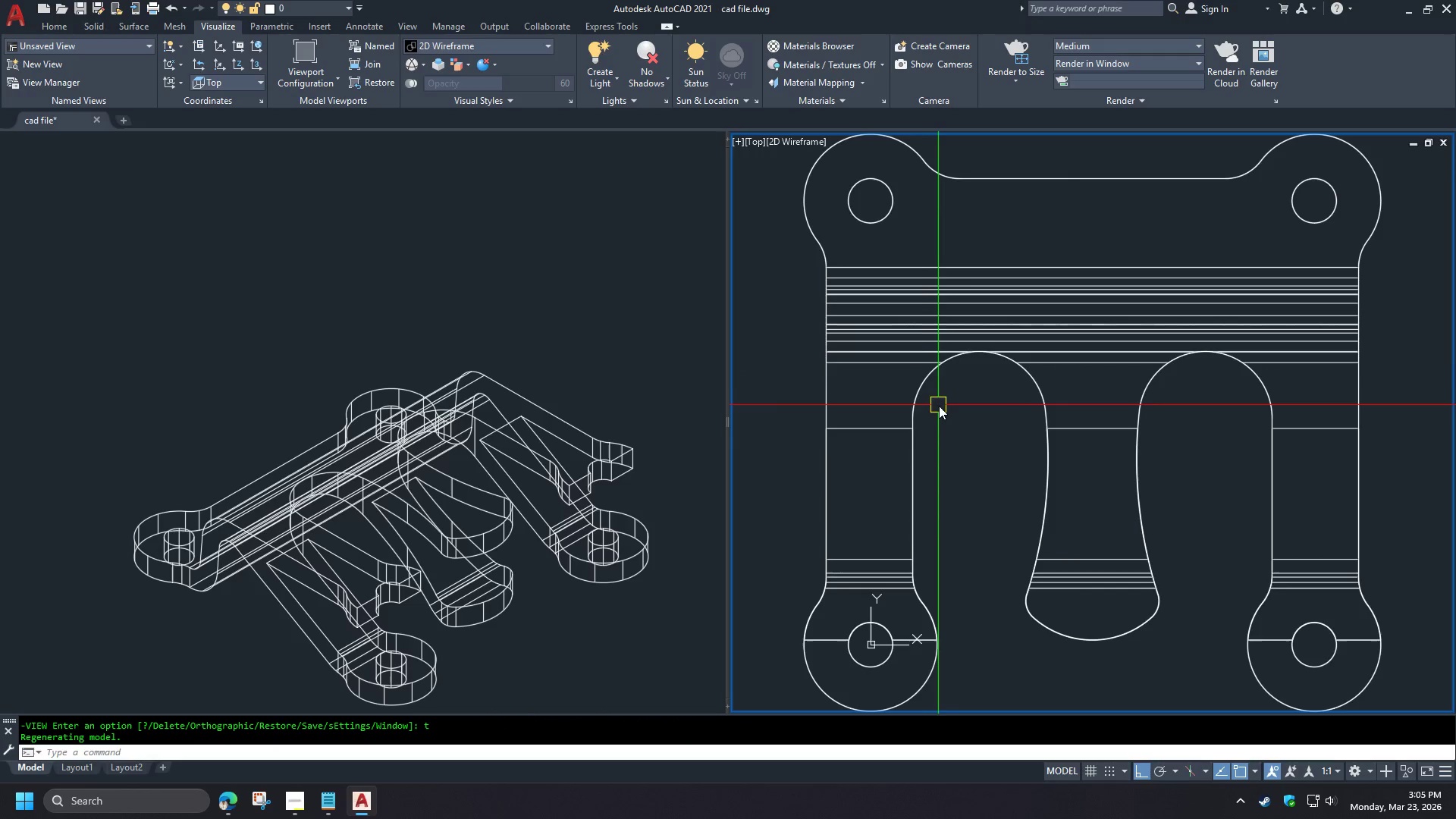 
key(S)
 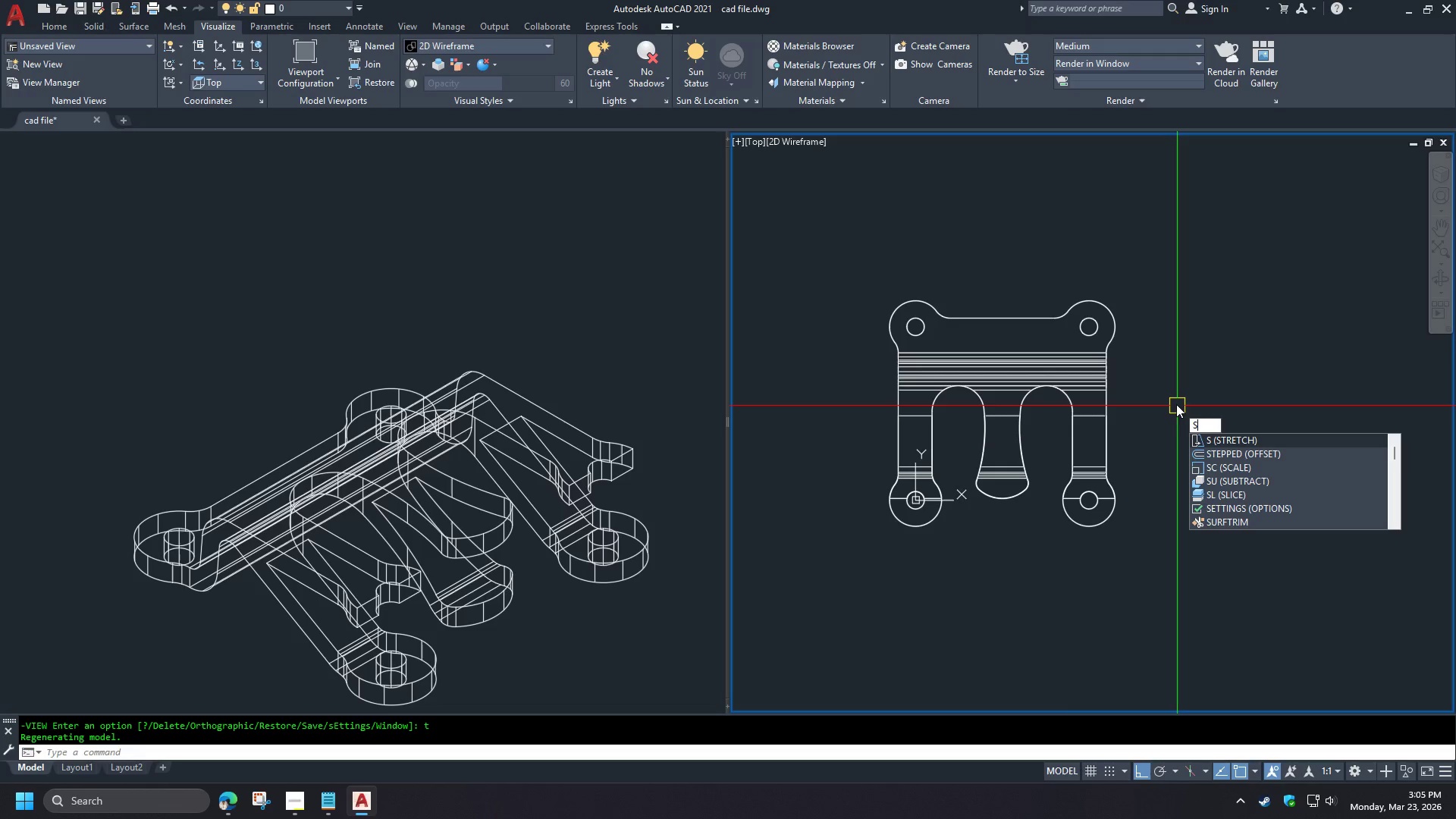 
scroll: coordinate [983, 375], scroll_direction: none, amount: 0.0
 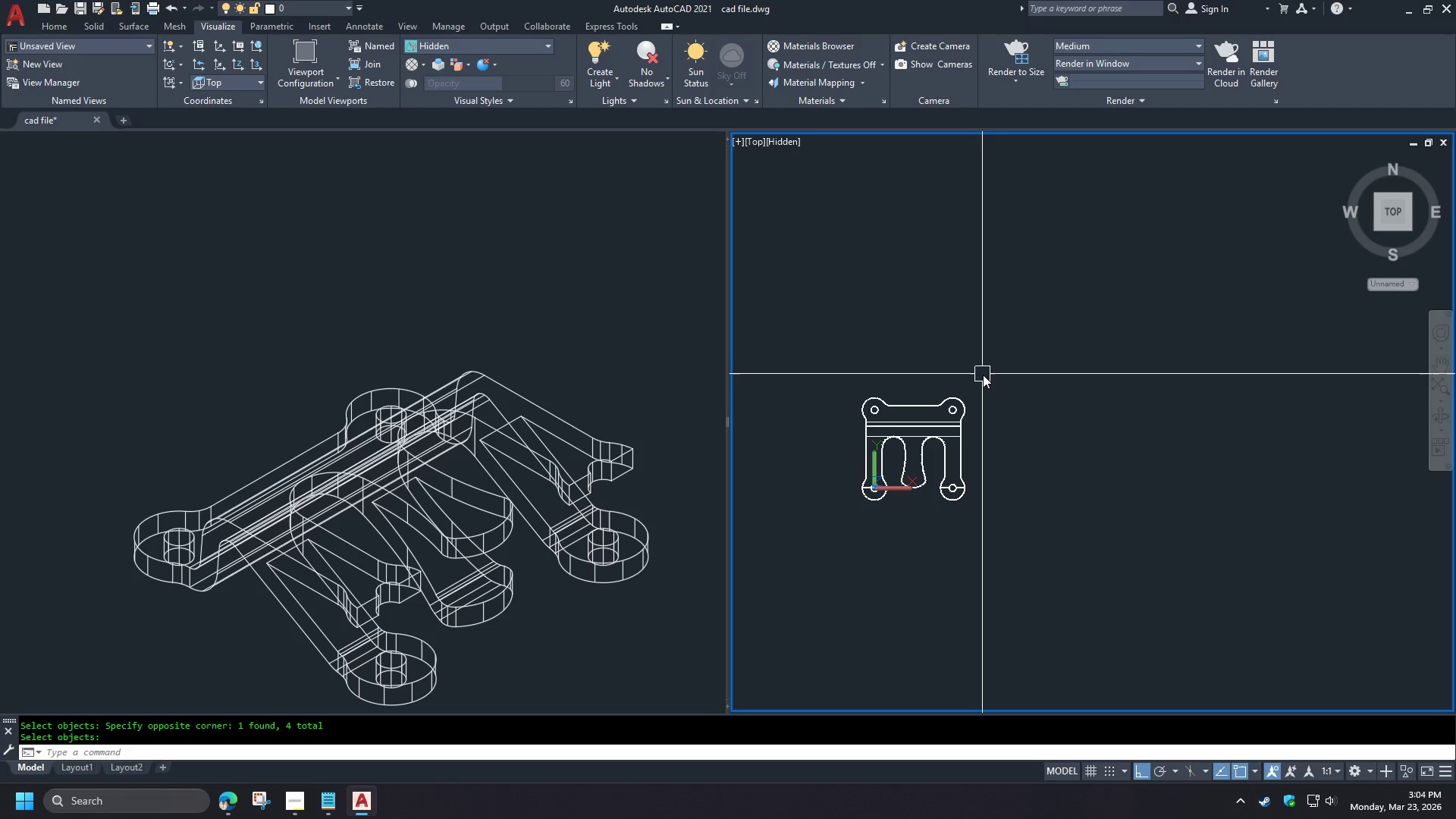 
type(li )
 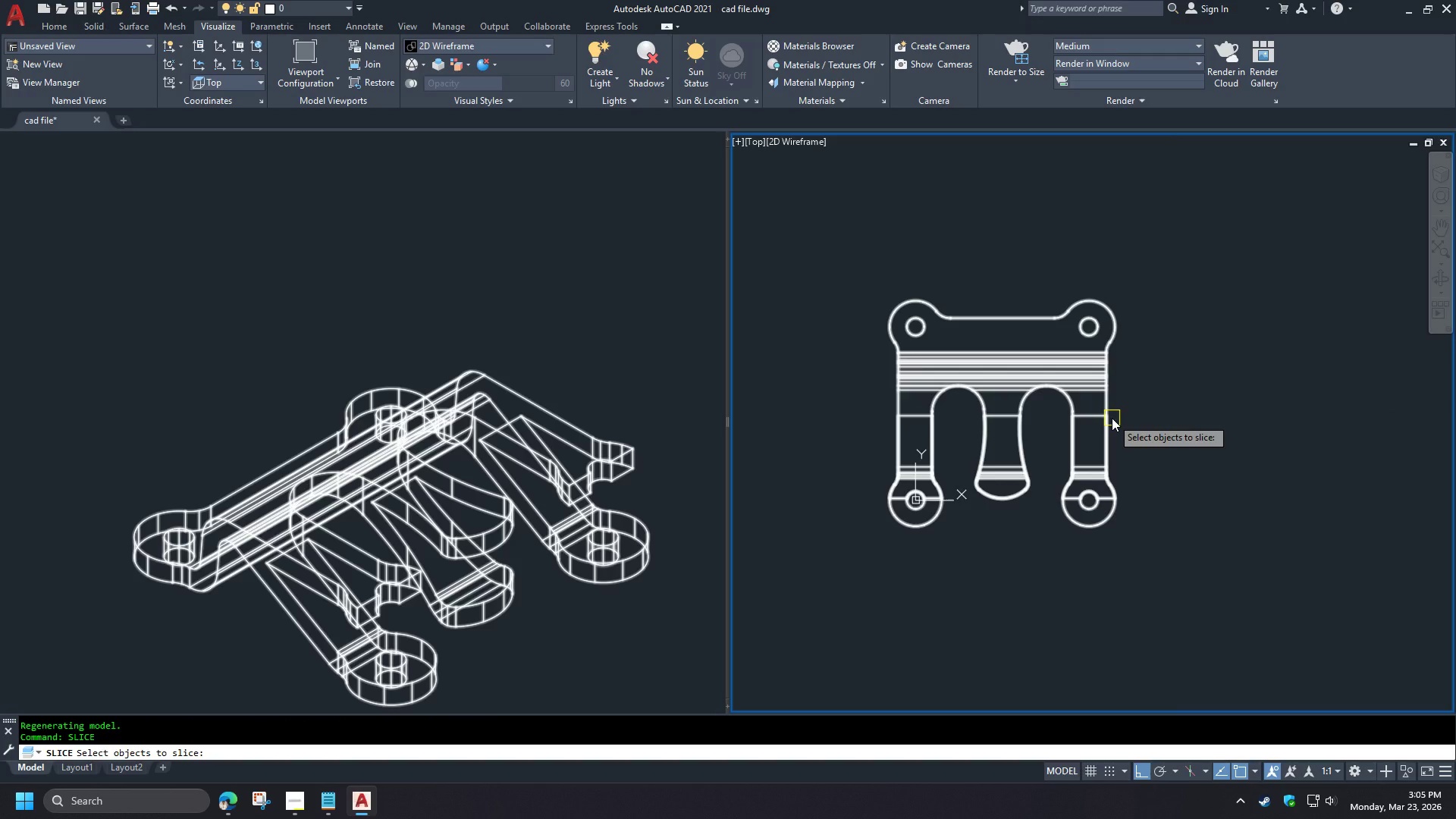 
left_click([1112, 418])
 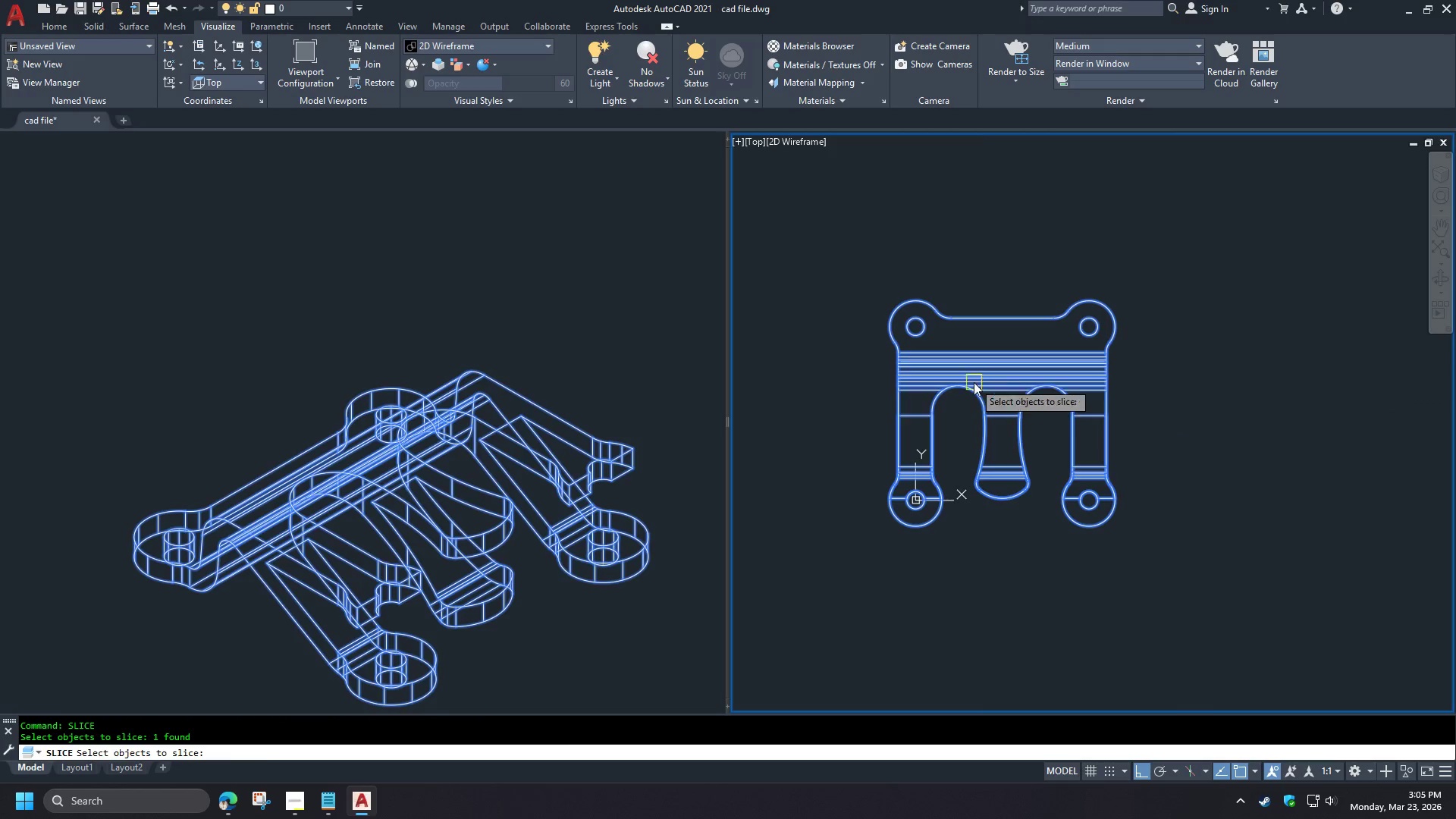 
key(Space)
 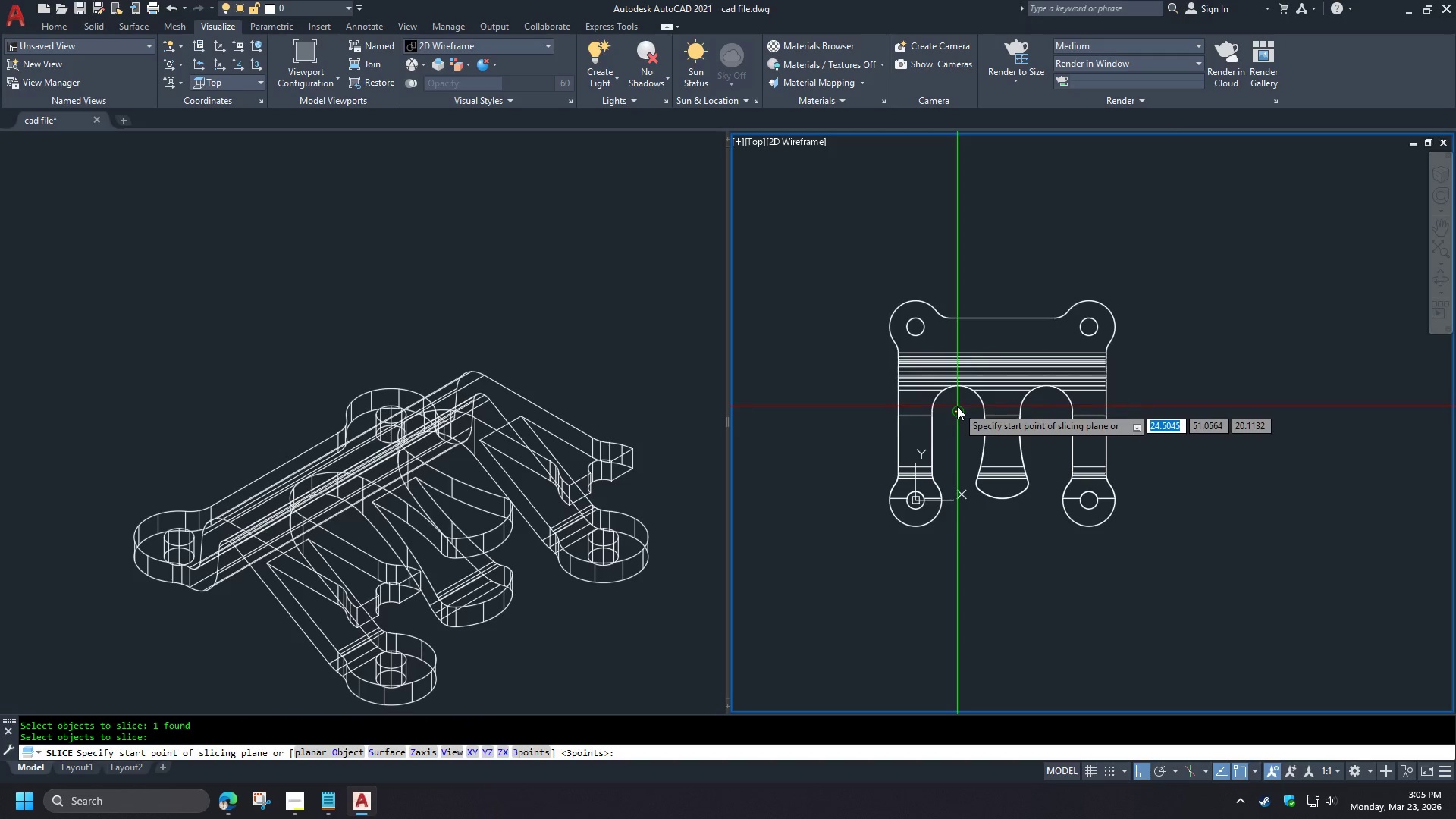 
left_click([957, 406])
 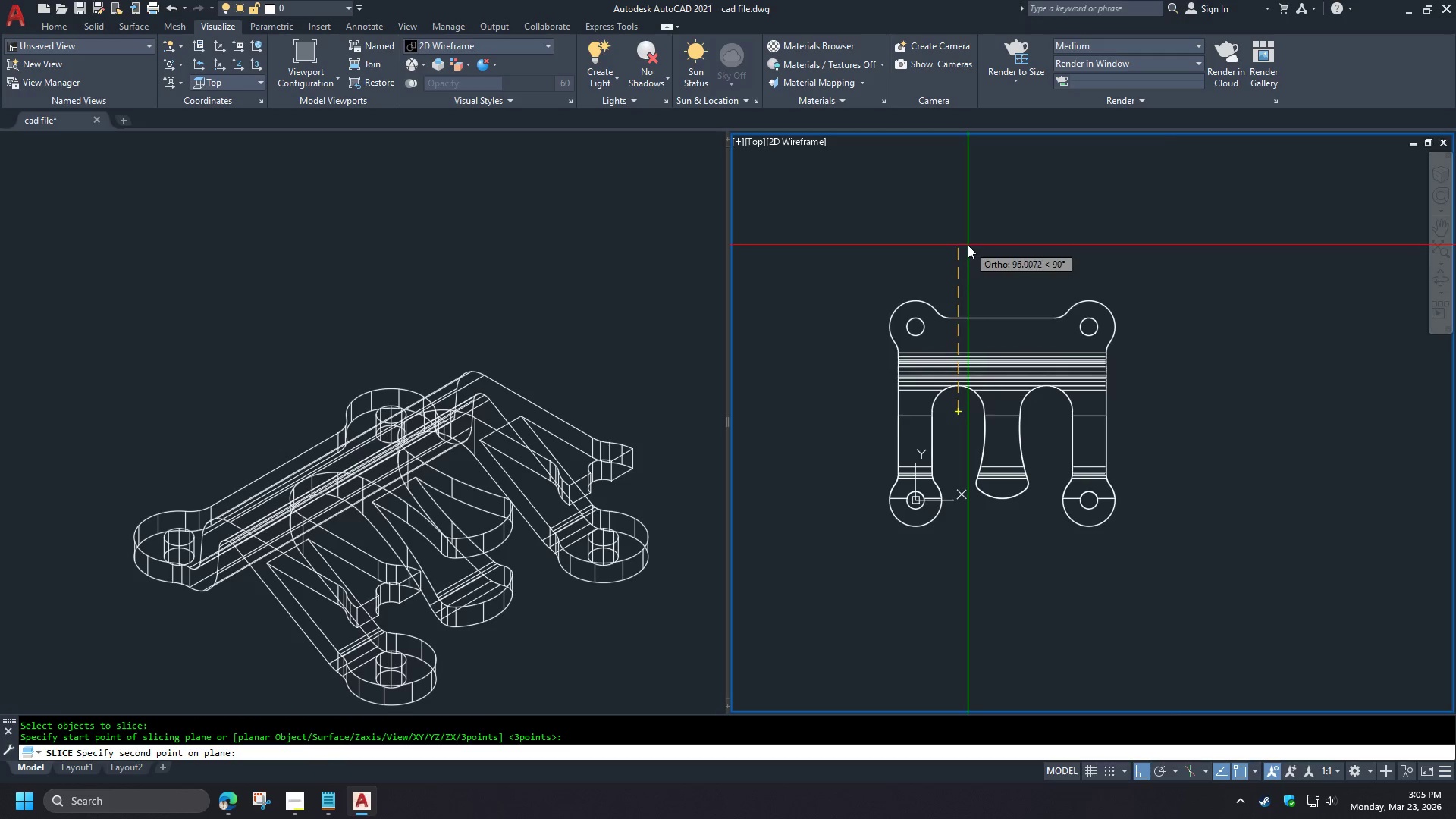 
left_click([968, 245])
 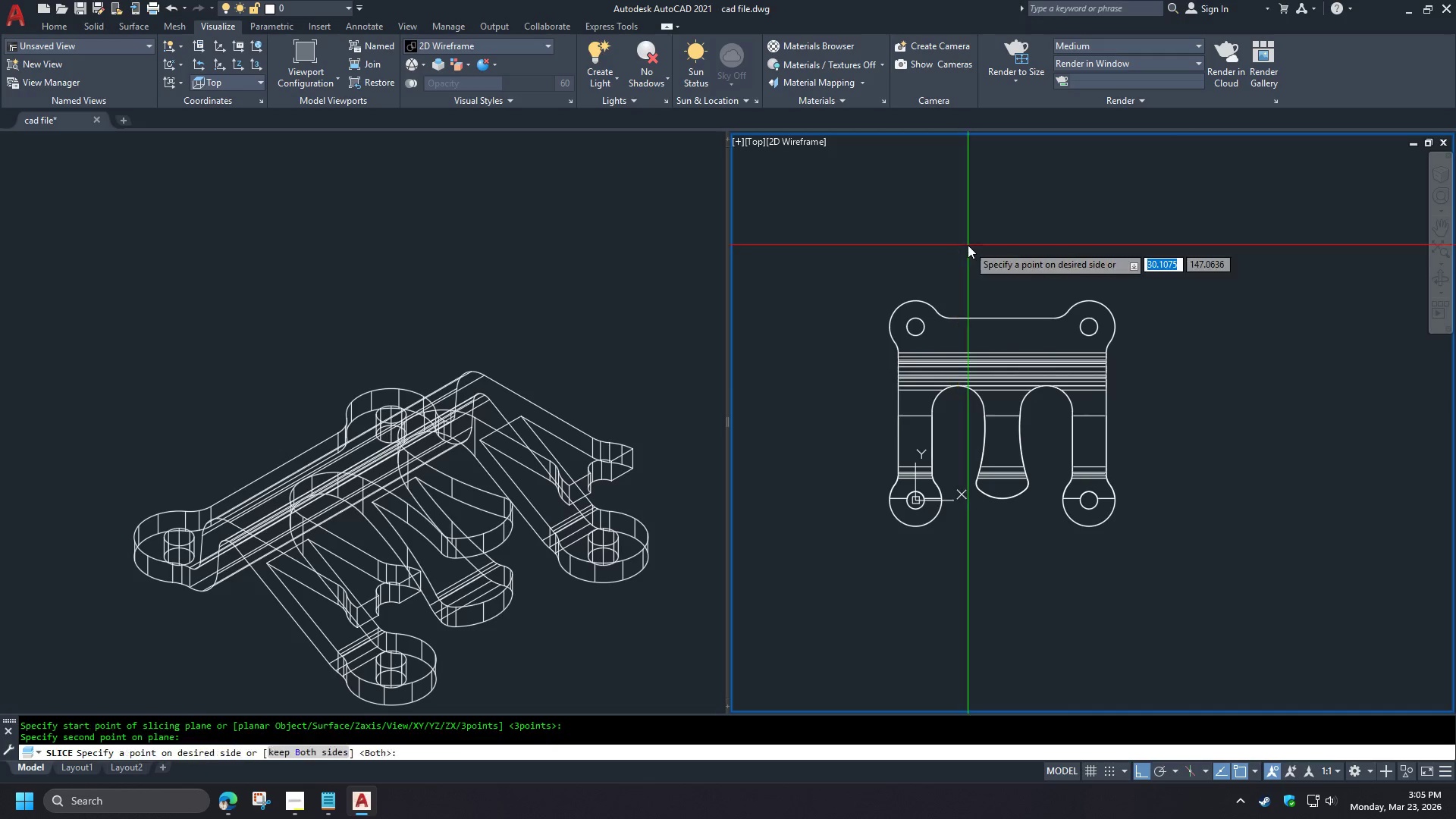 
key(Space)
 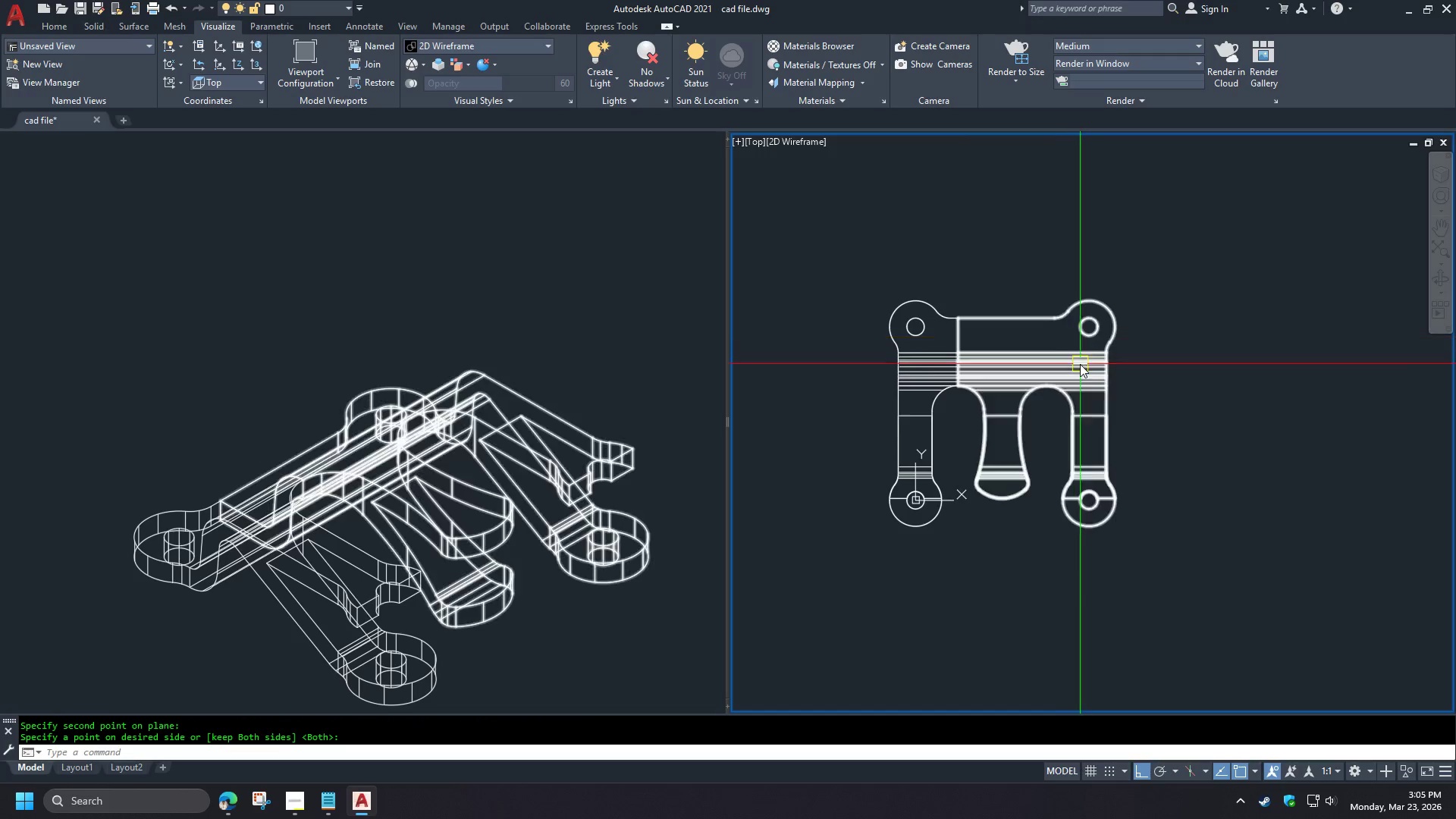 
key(Space)
 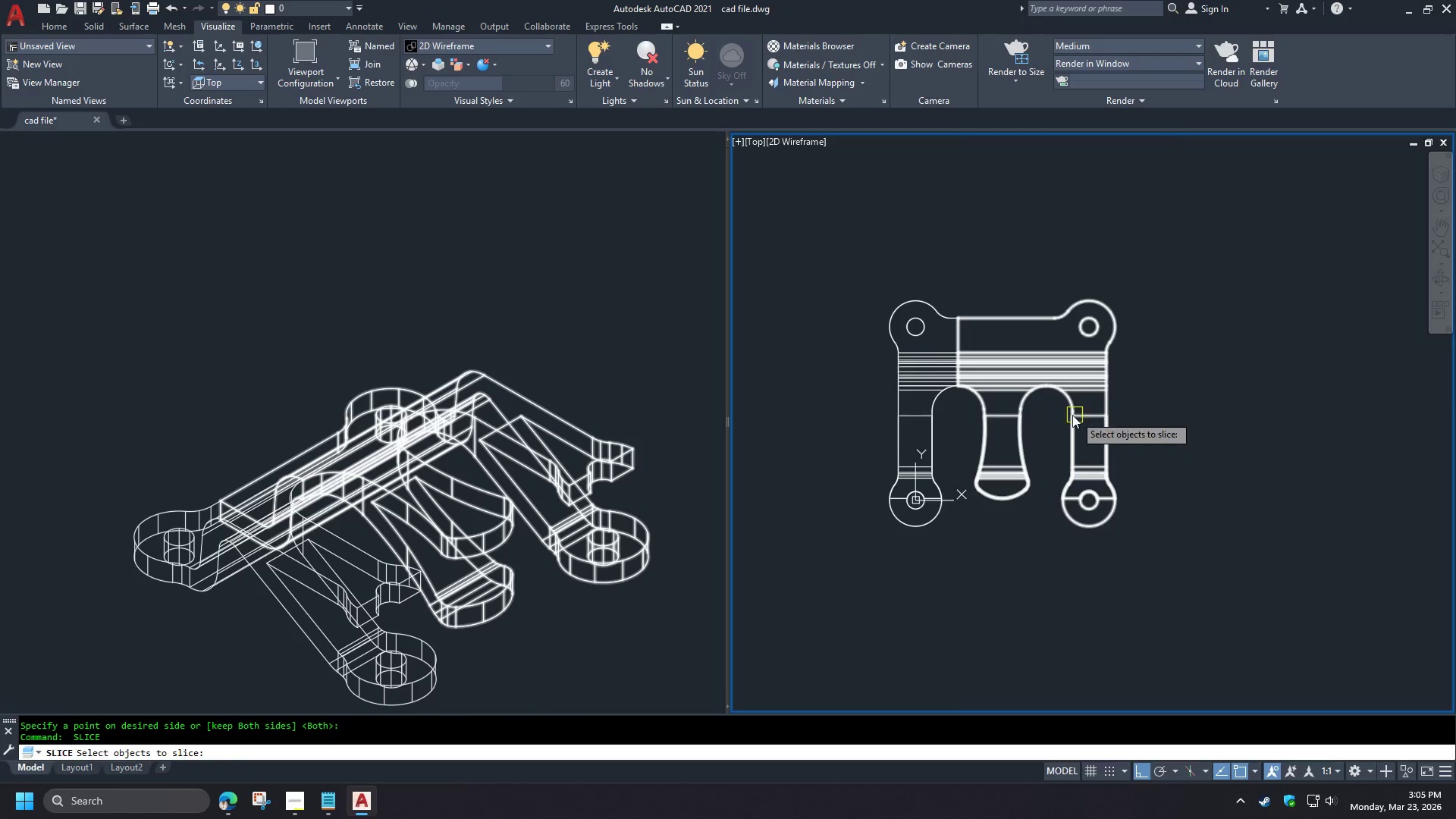 
left_click([1072, 415])
 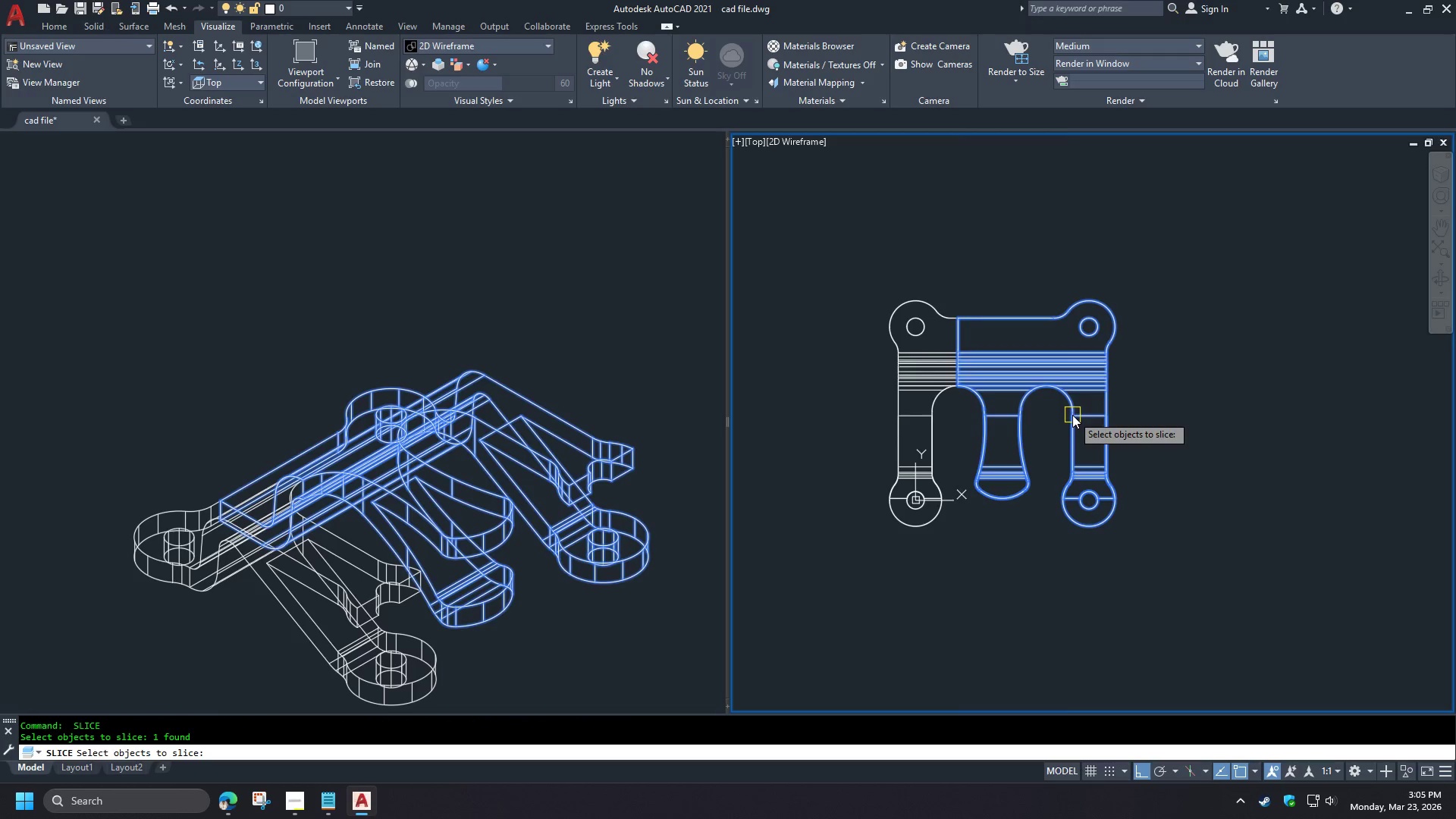 
key(Space)
 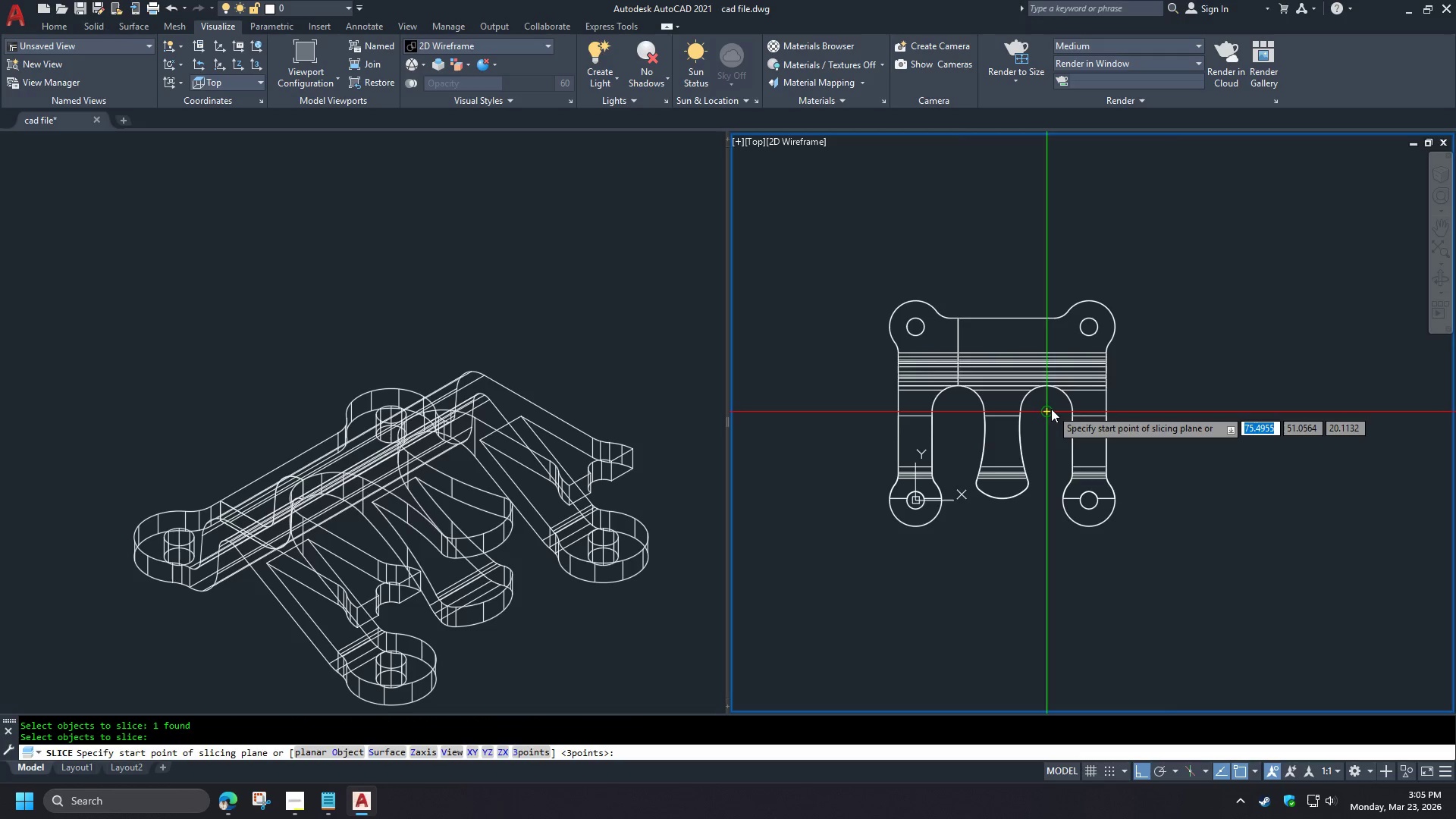 
left_click([1051, 409])
 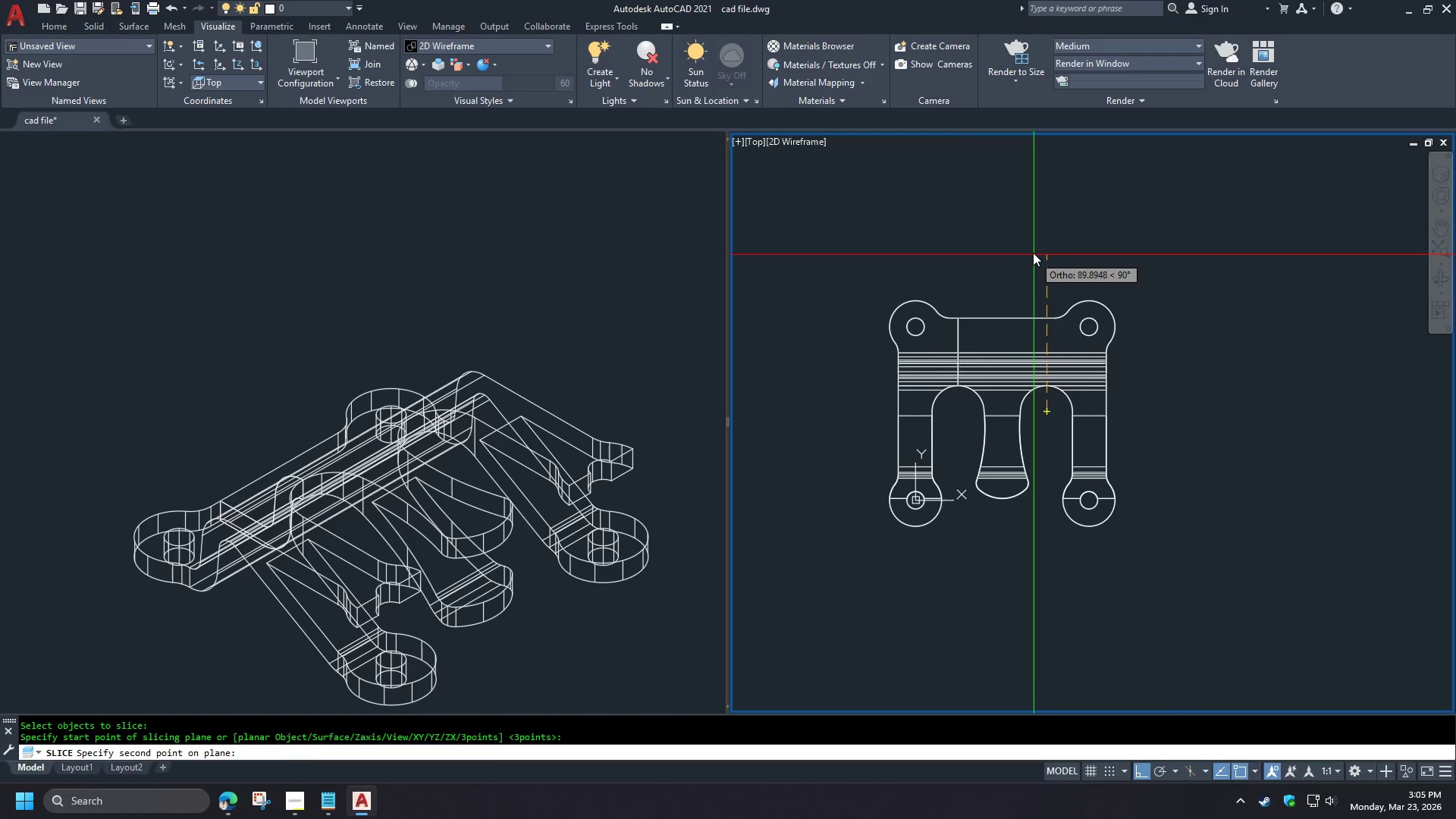 
left_click([1033, 253])
 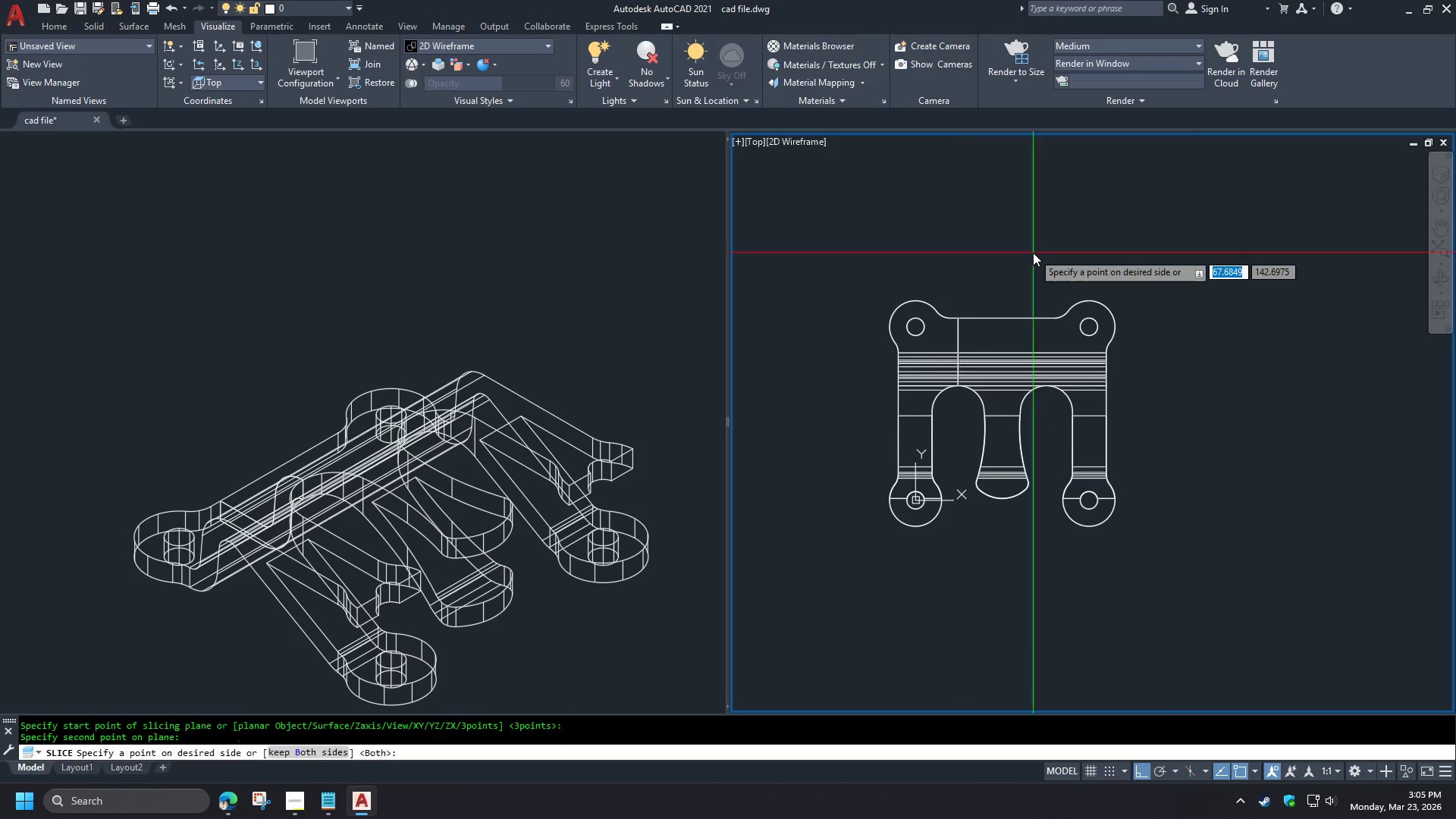 
key(Space)
 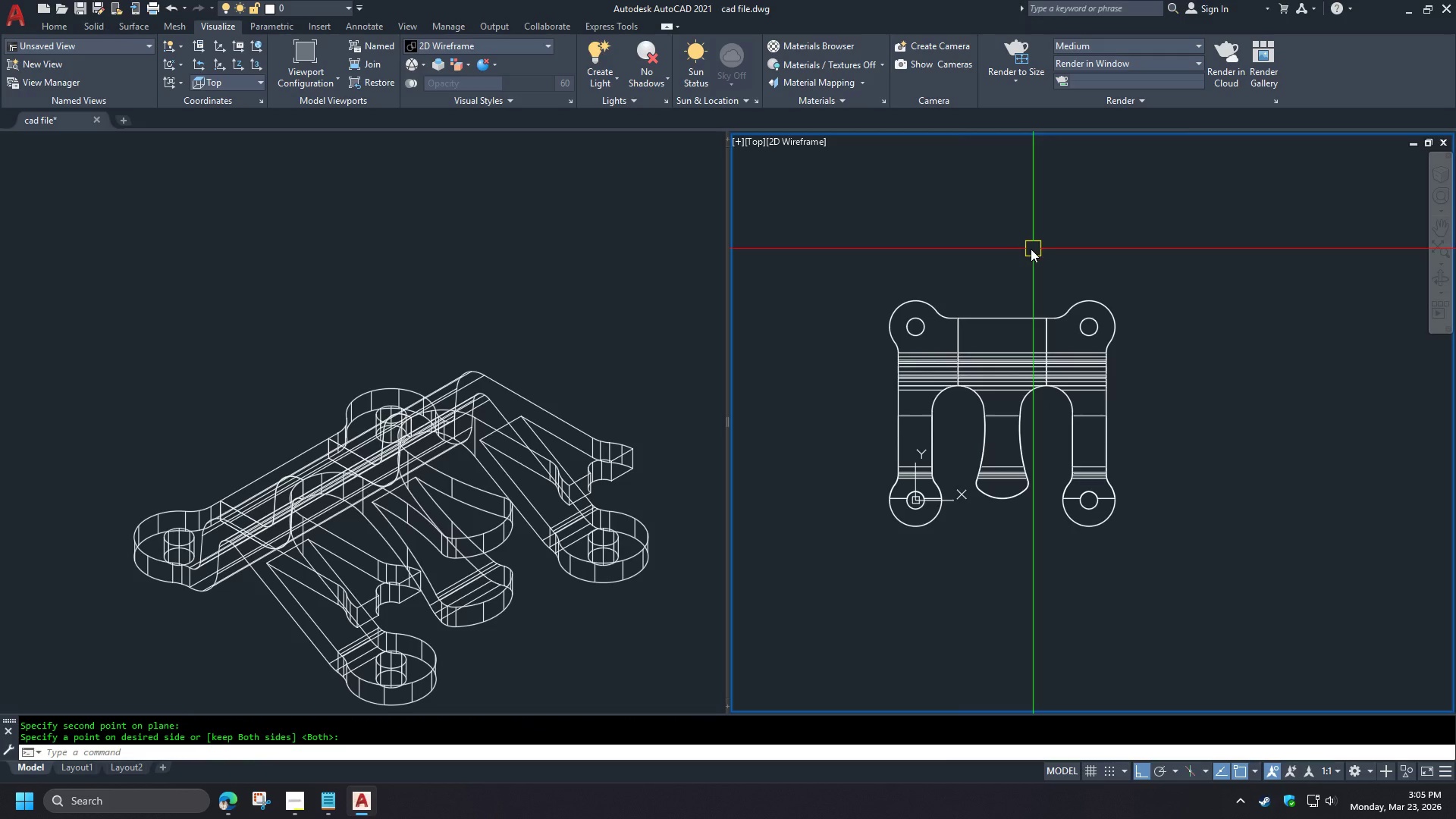 
scroll: coordinate [944, 408], scroll_direction: down, amount: 2.0
 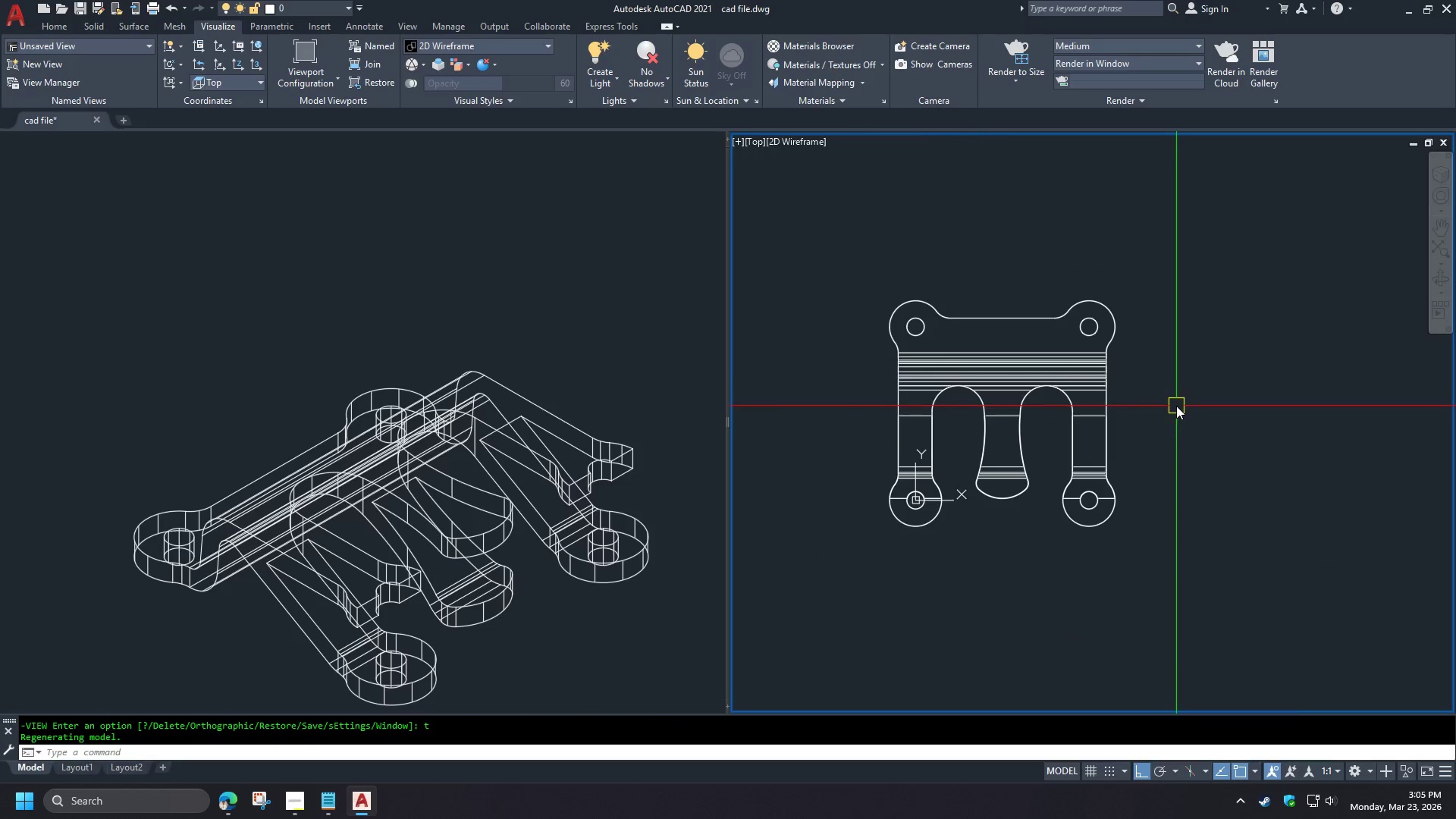 
left_click([444, 310])
 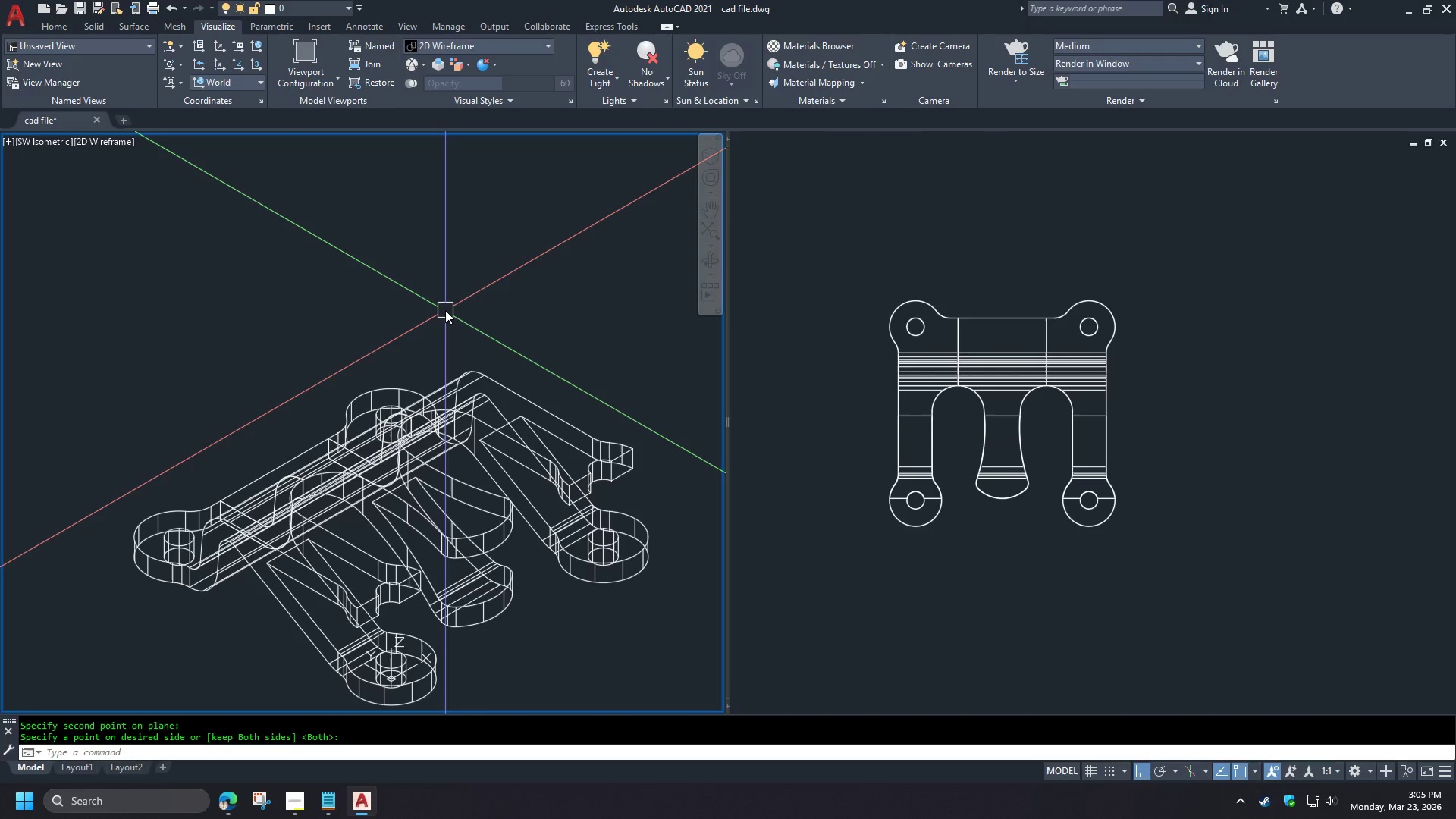 
type(-v le )
 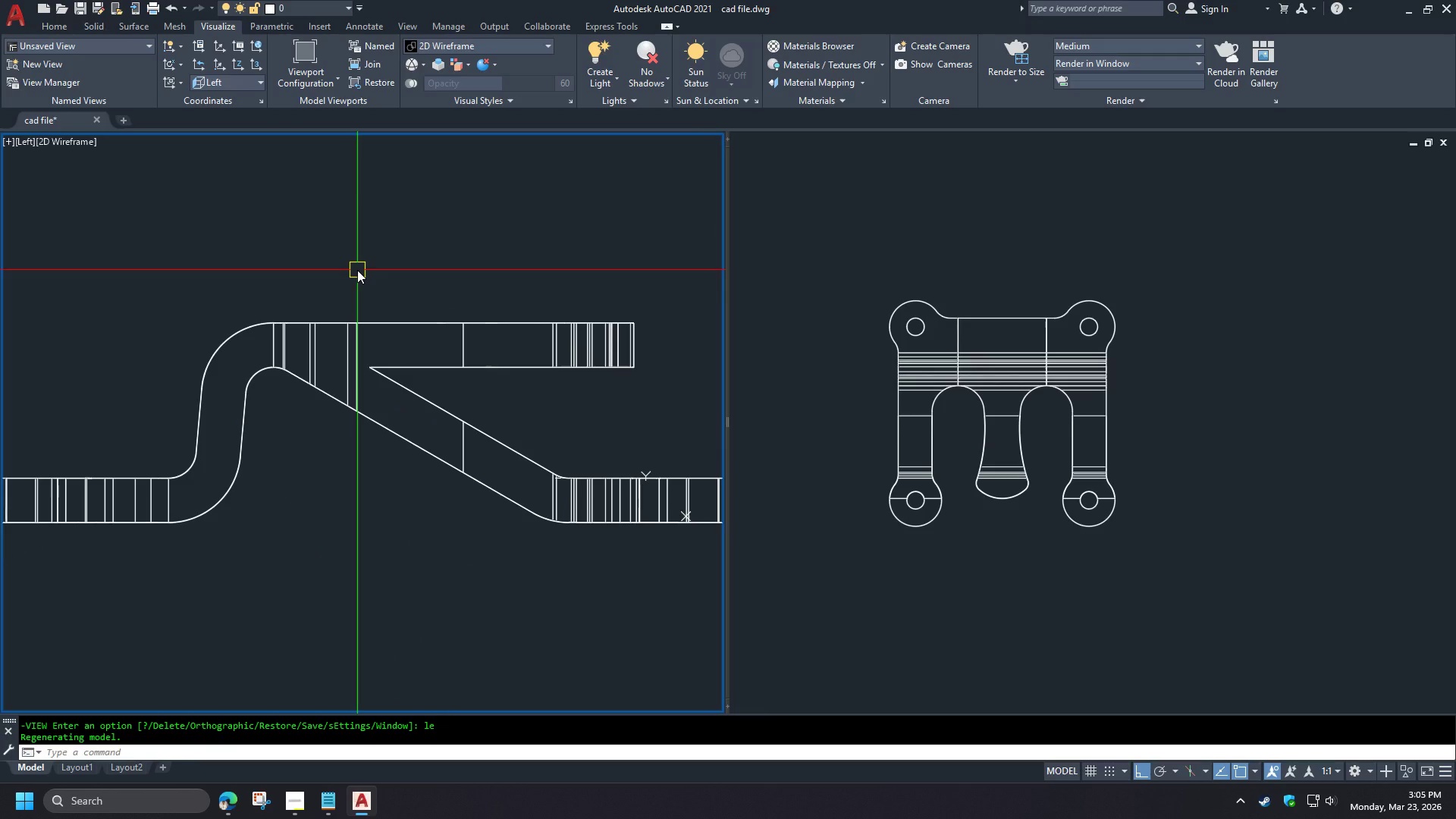 
wait(9.2)
 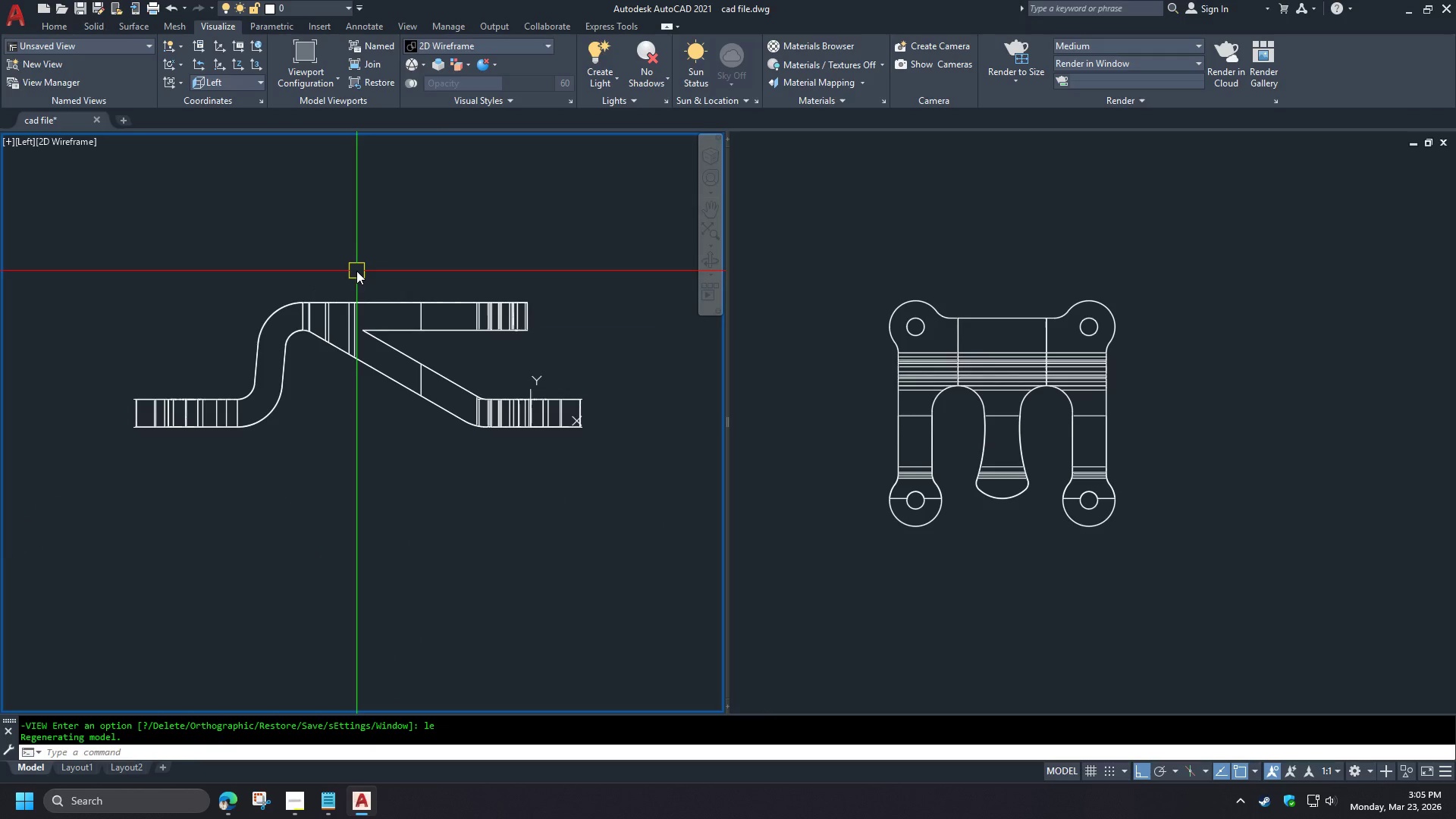 
type(pl )
 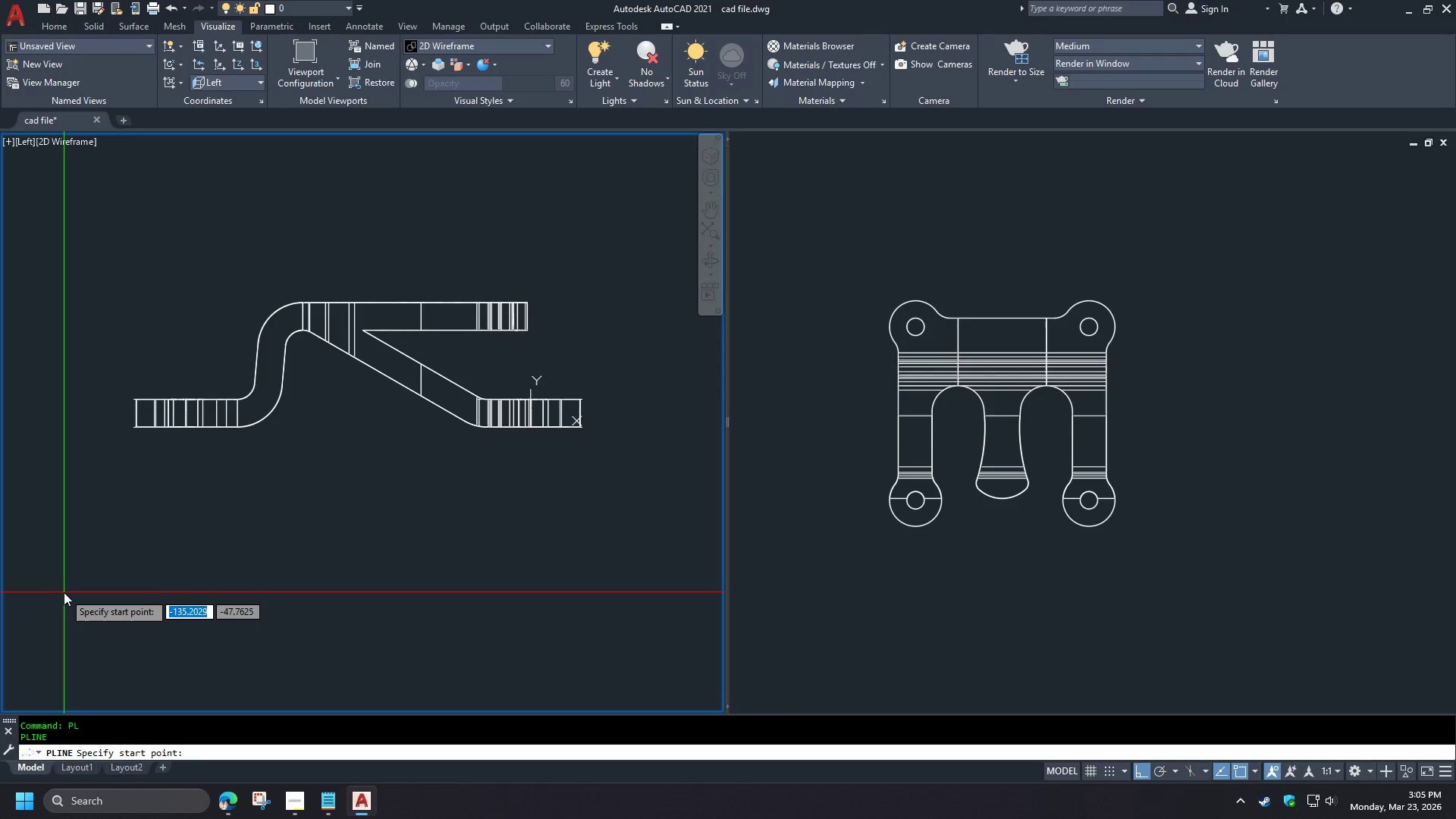 
left_click([83, 581])
 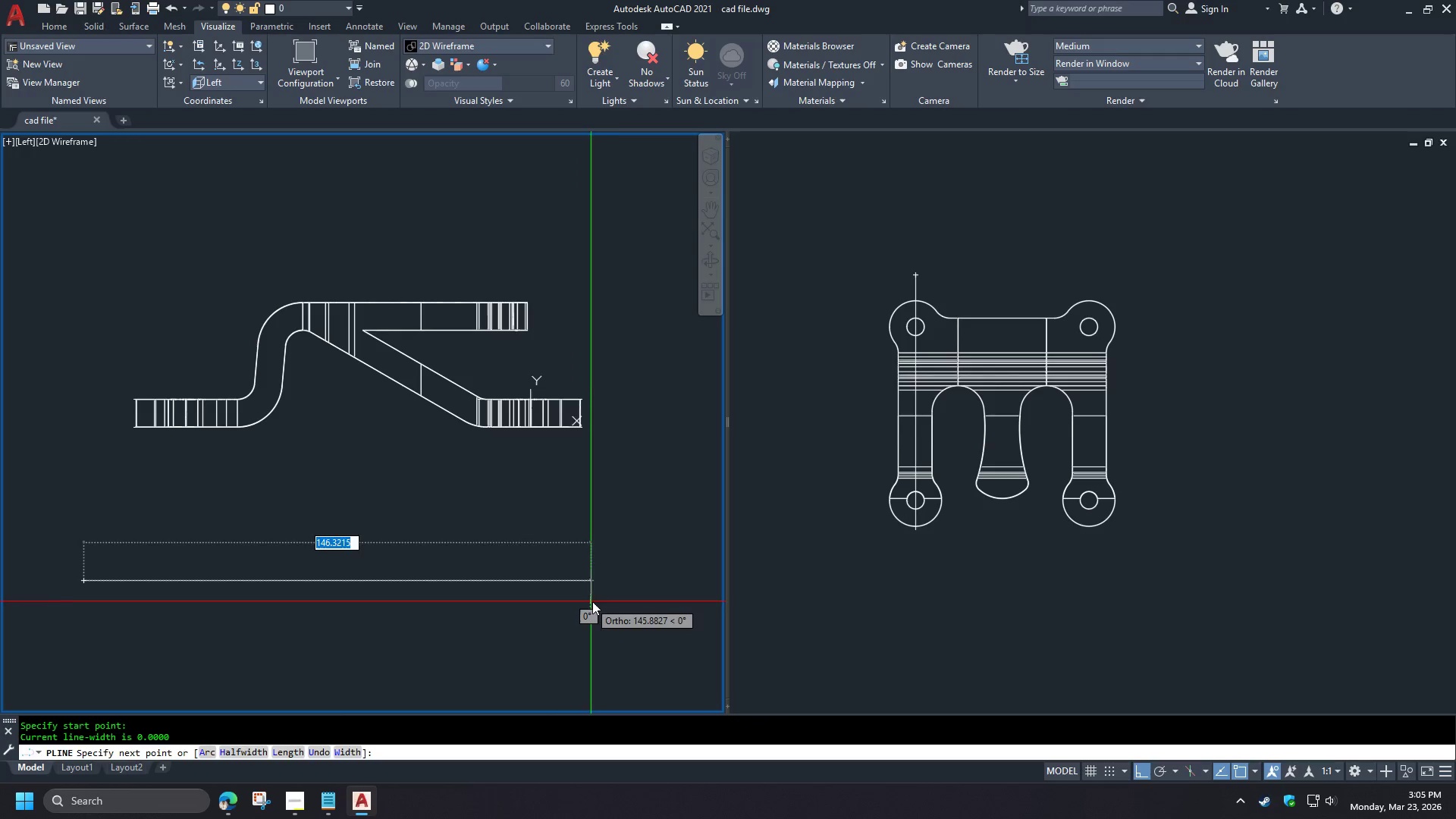 
left_click([665, 601])
 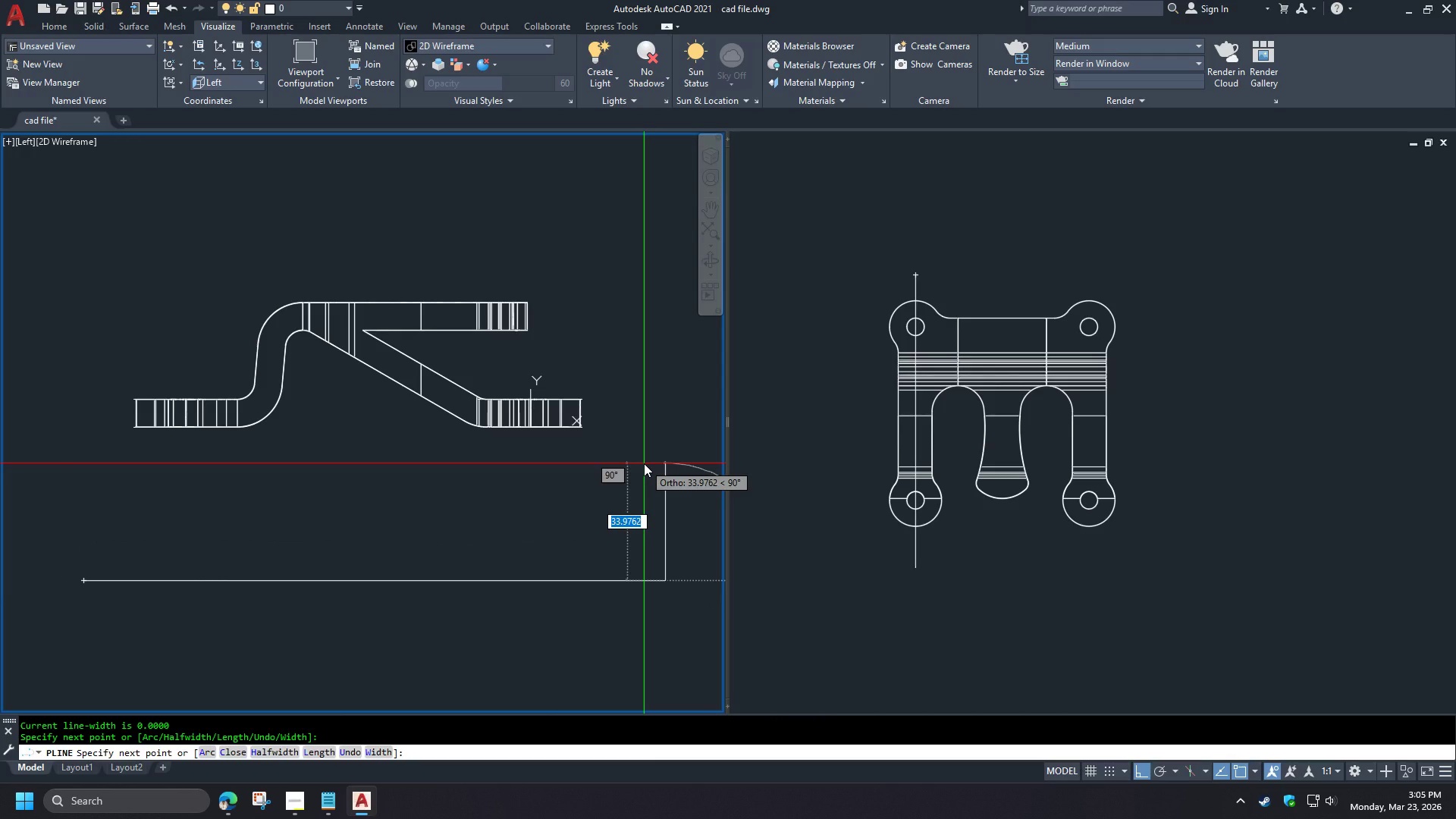 
scroll: coordinate [357, 270], scroll_direction: down, amount: 2.0
 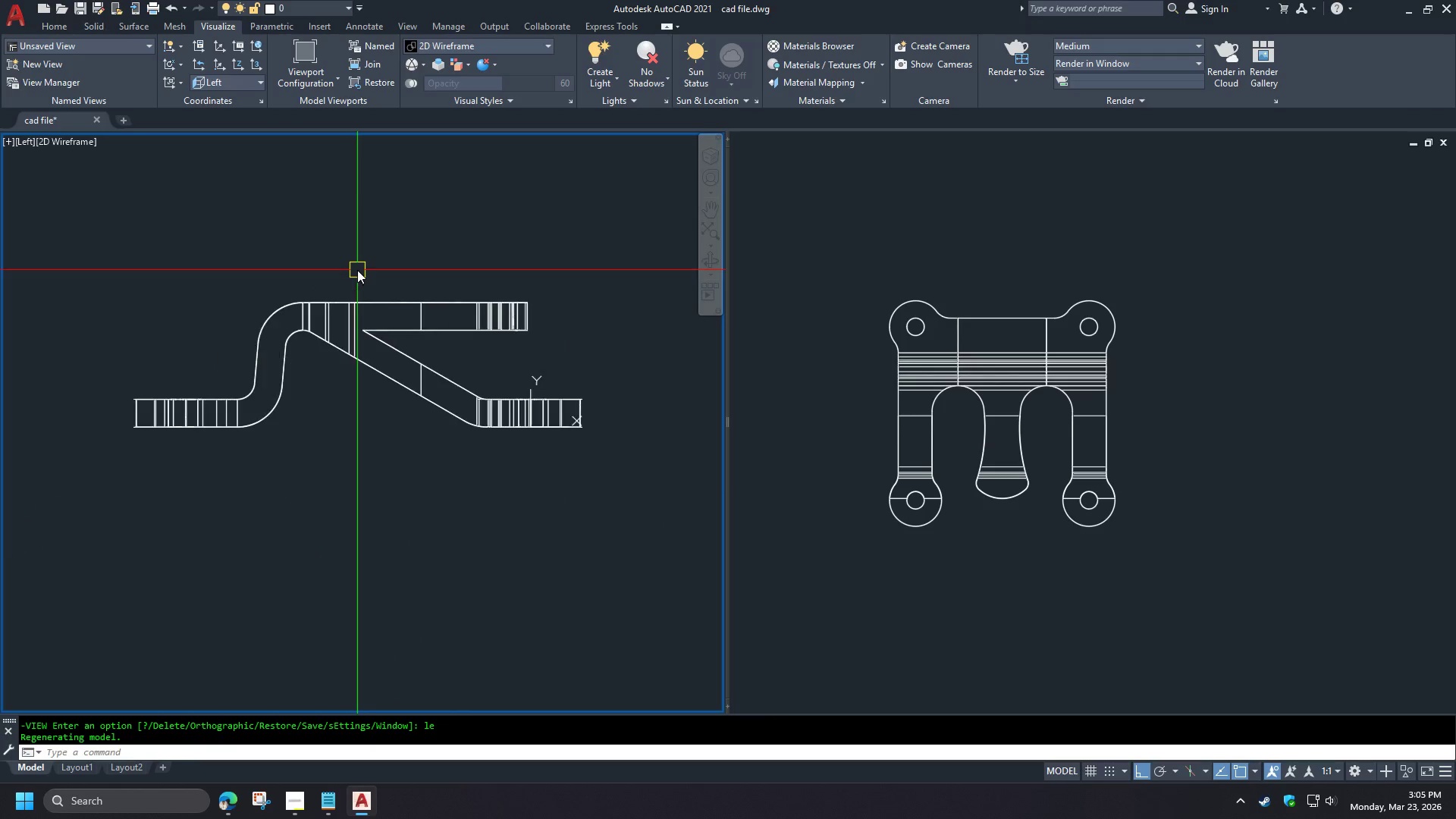 
scroll: coordinate [357, 270], scroll_direction: up, amount: 1.0
 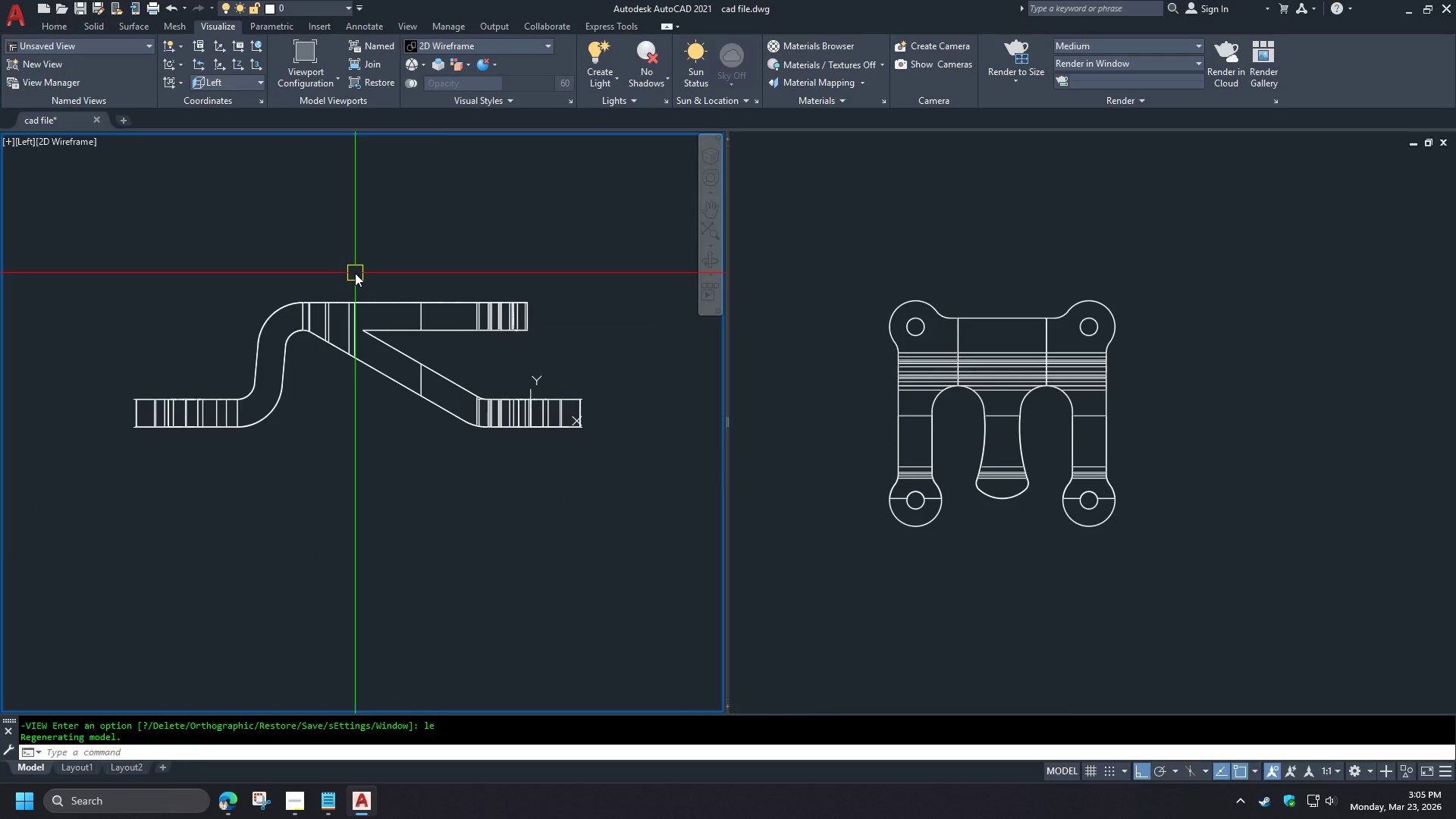 
left_click([644, 463])
 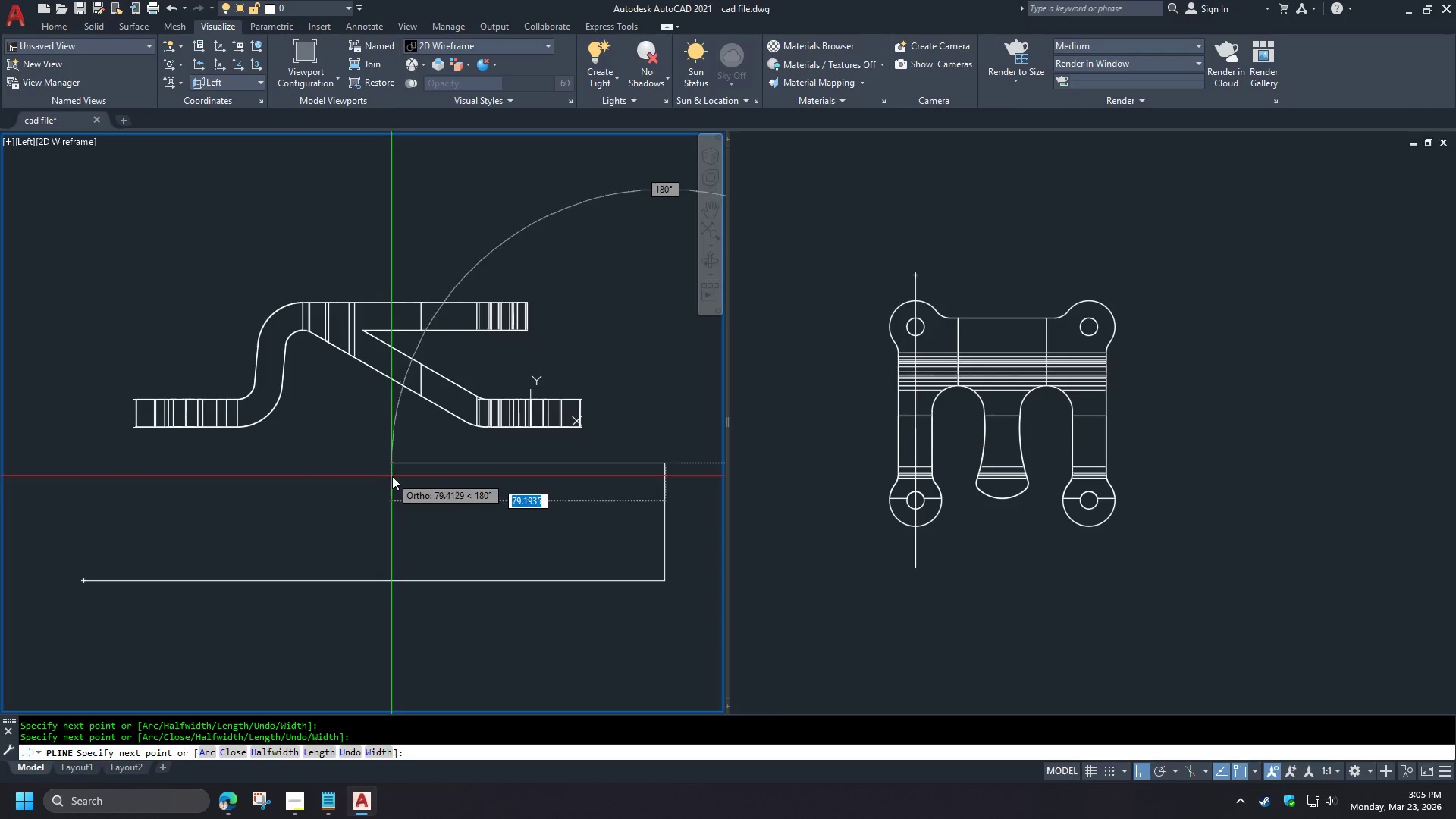 
left_click([400, 479])
 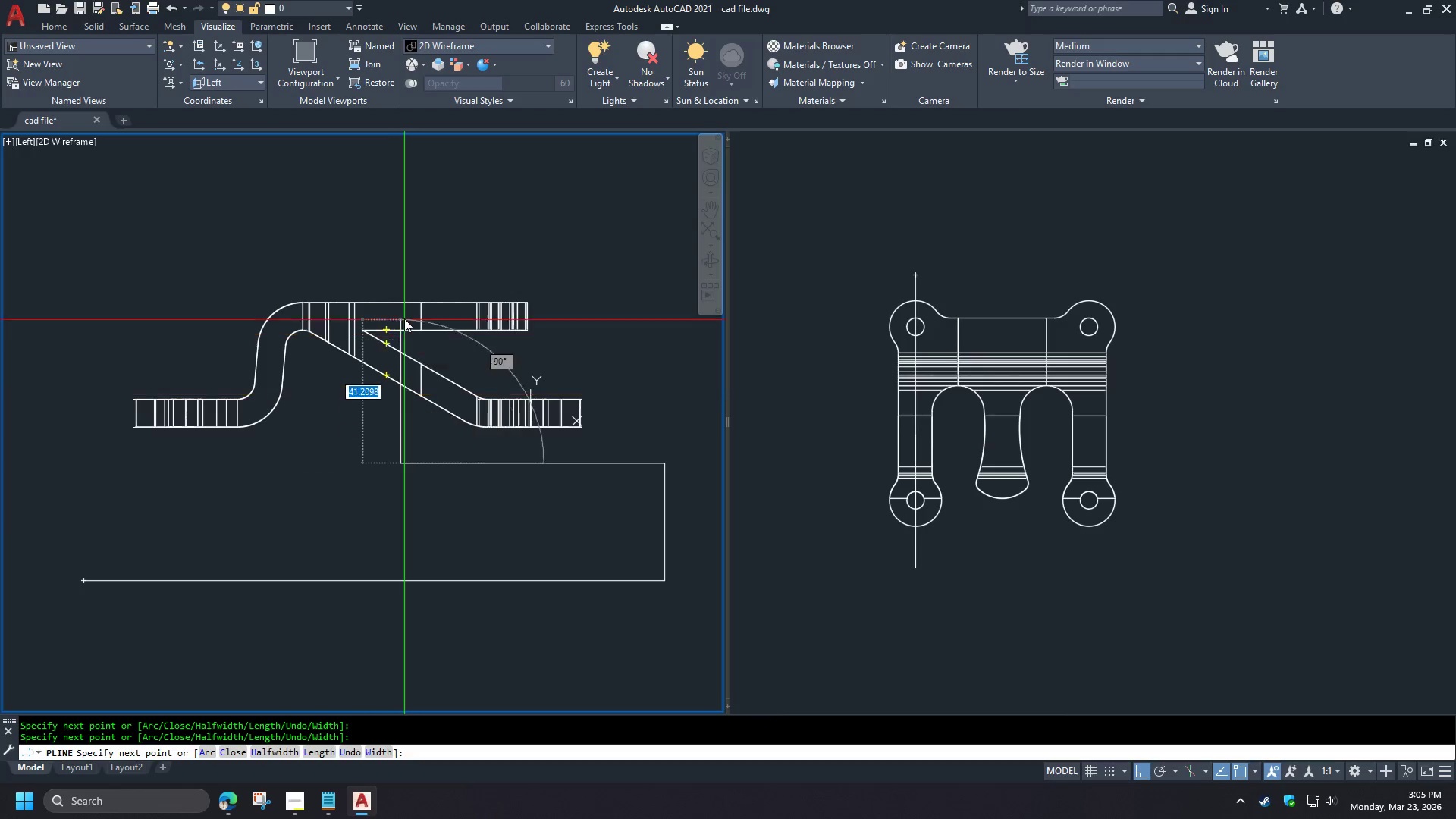 
left_click([416, 427])
 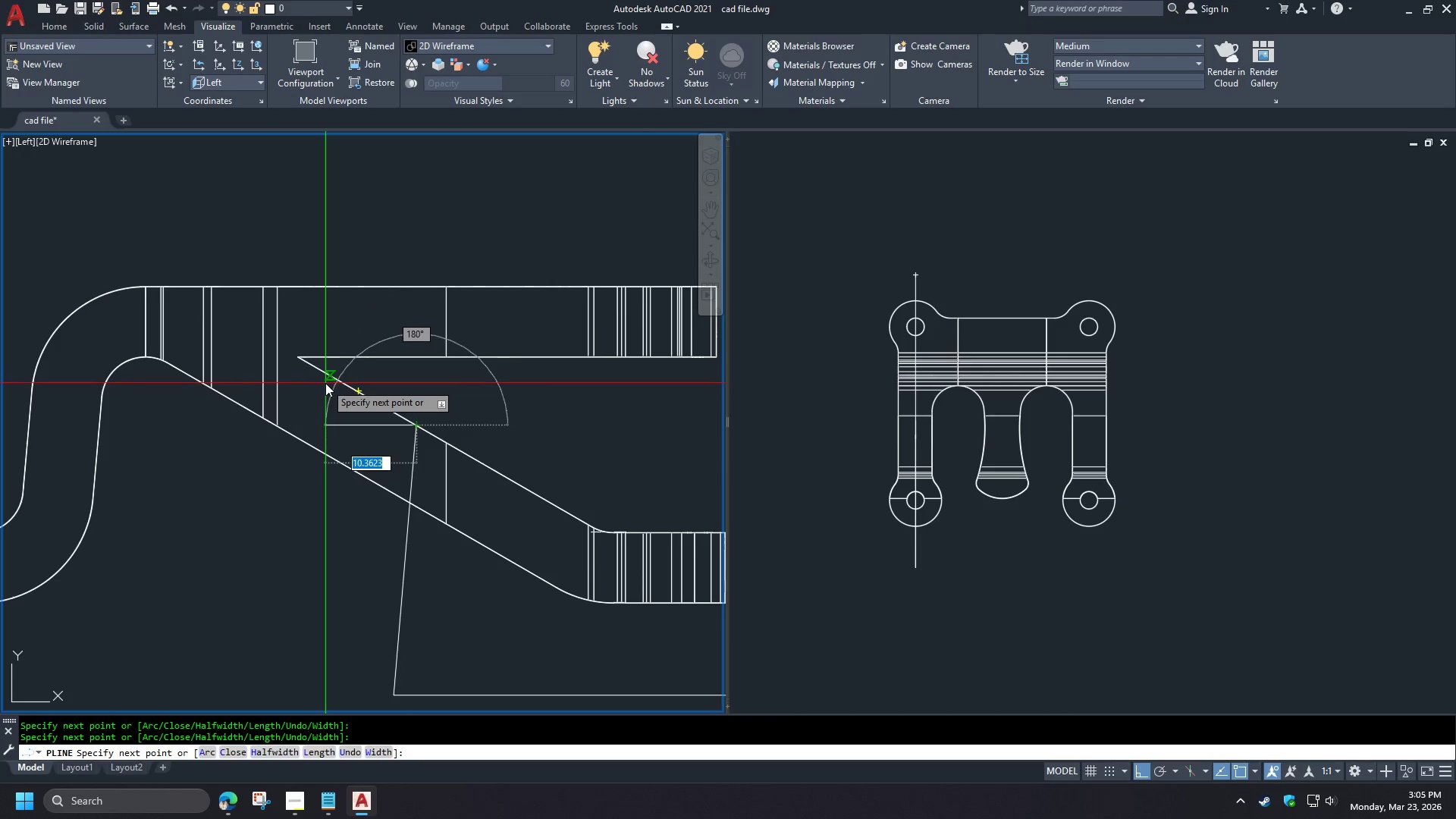 
left_click([325, 383])
 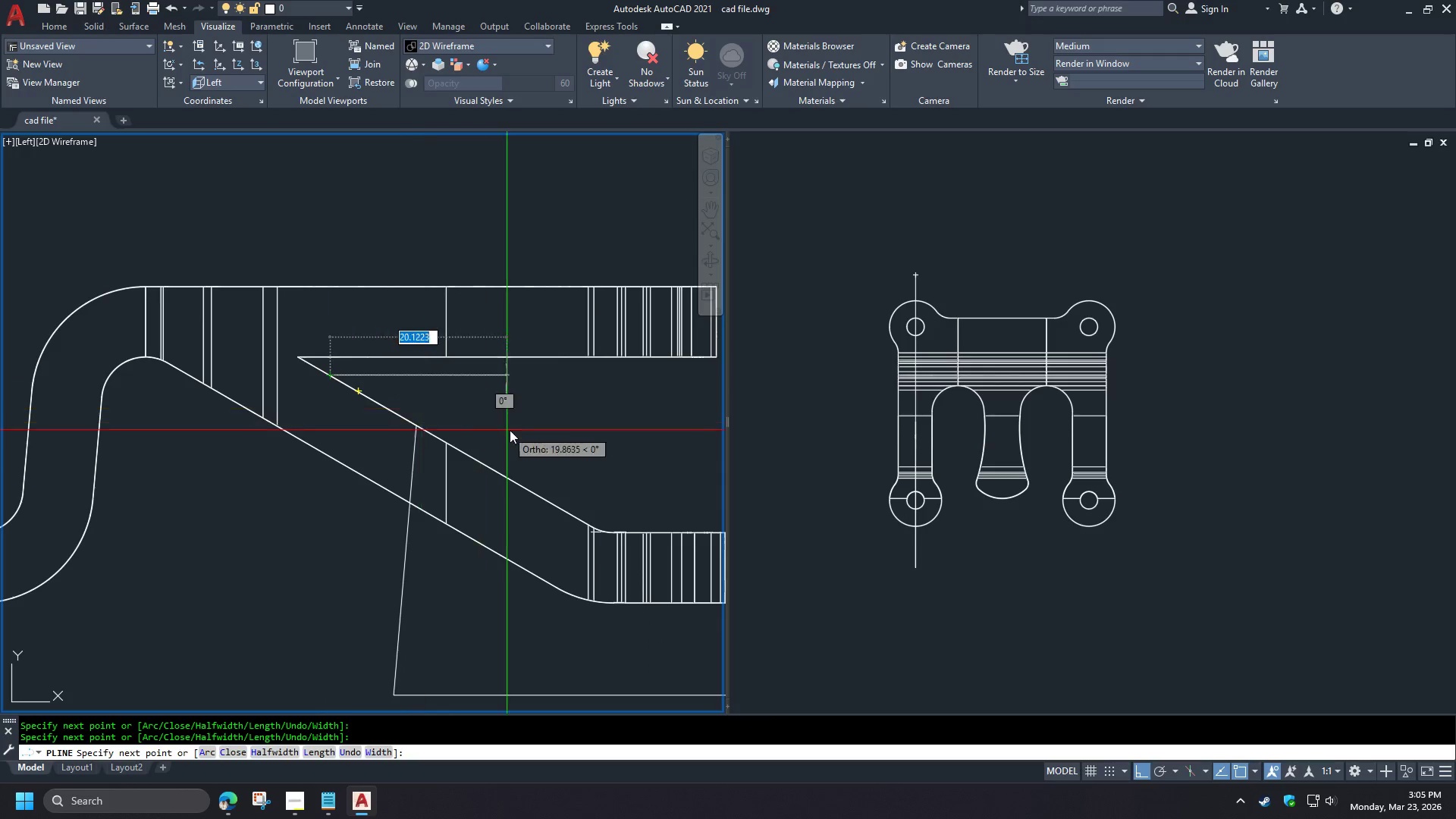 
left_click([291, 406])
 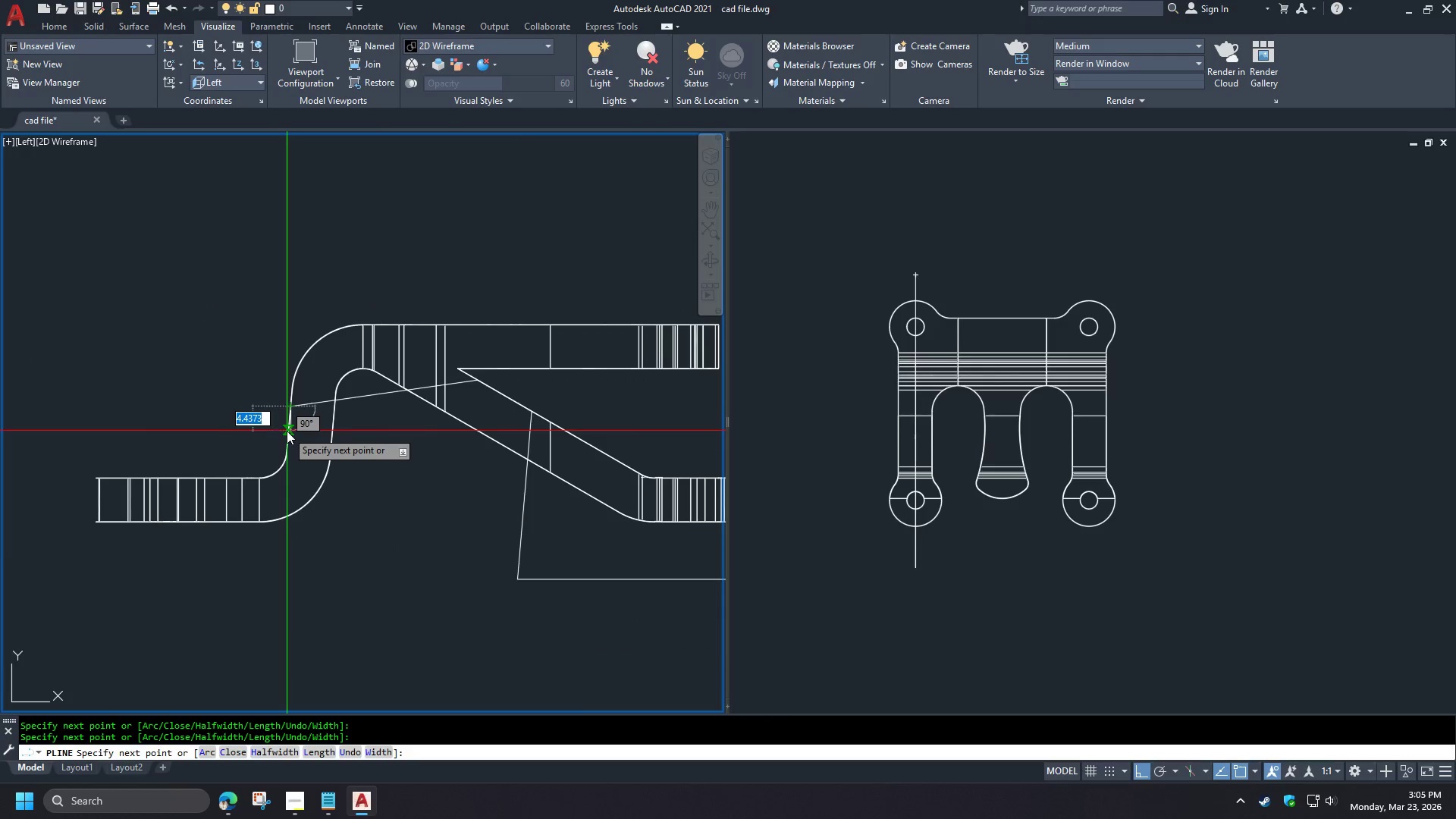 
left_click([287, 431])
 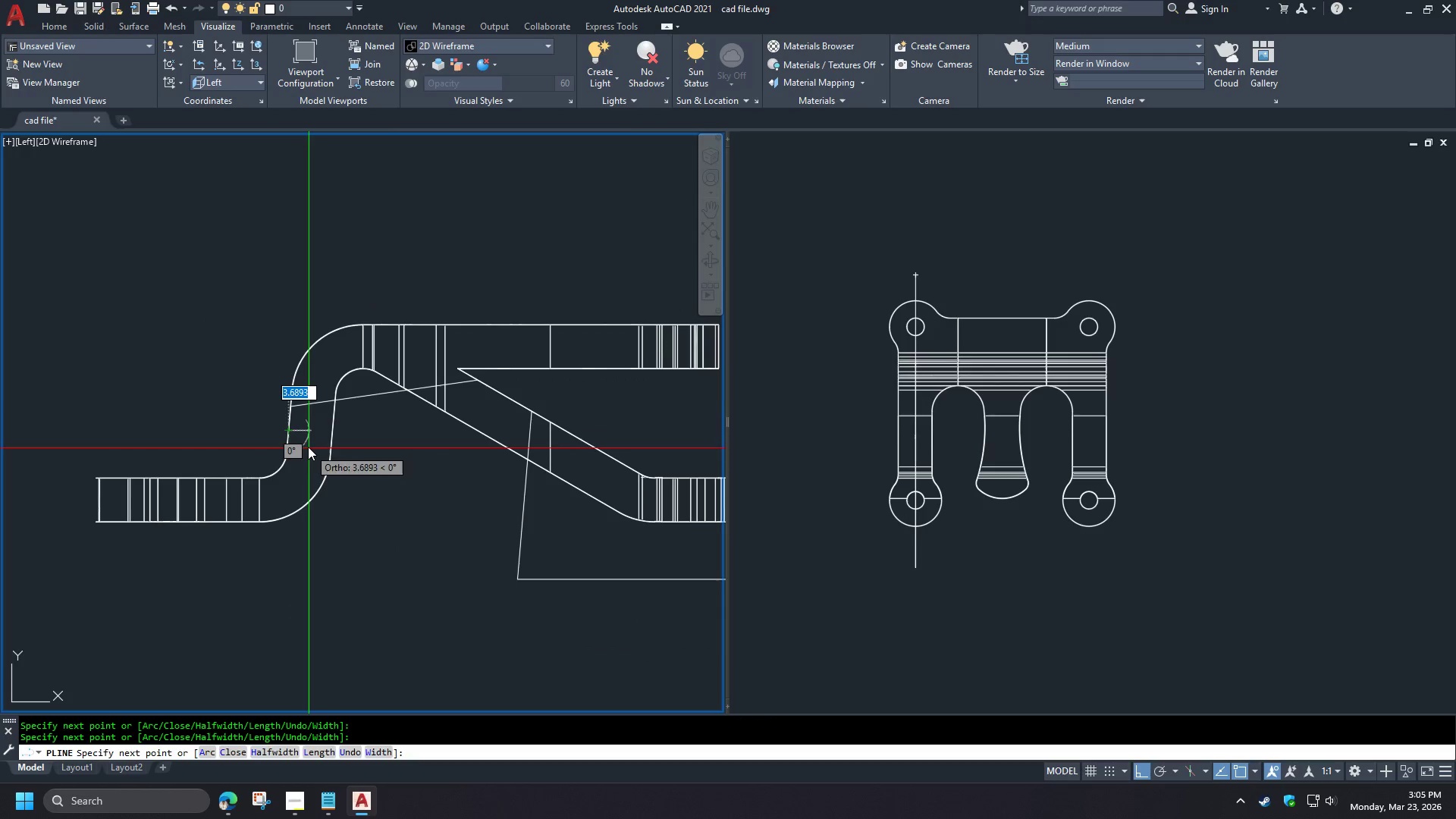 
key(Space)
 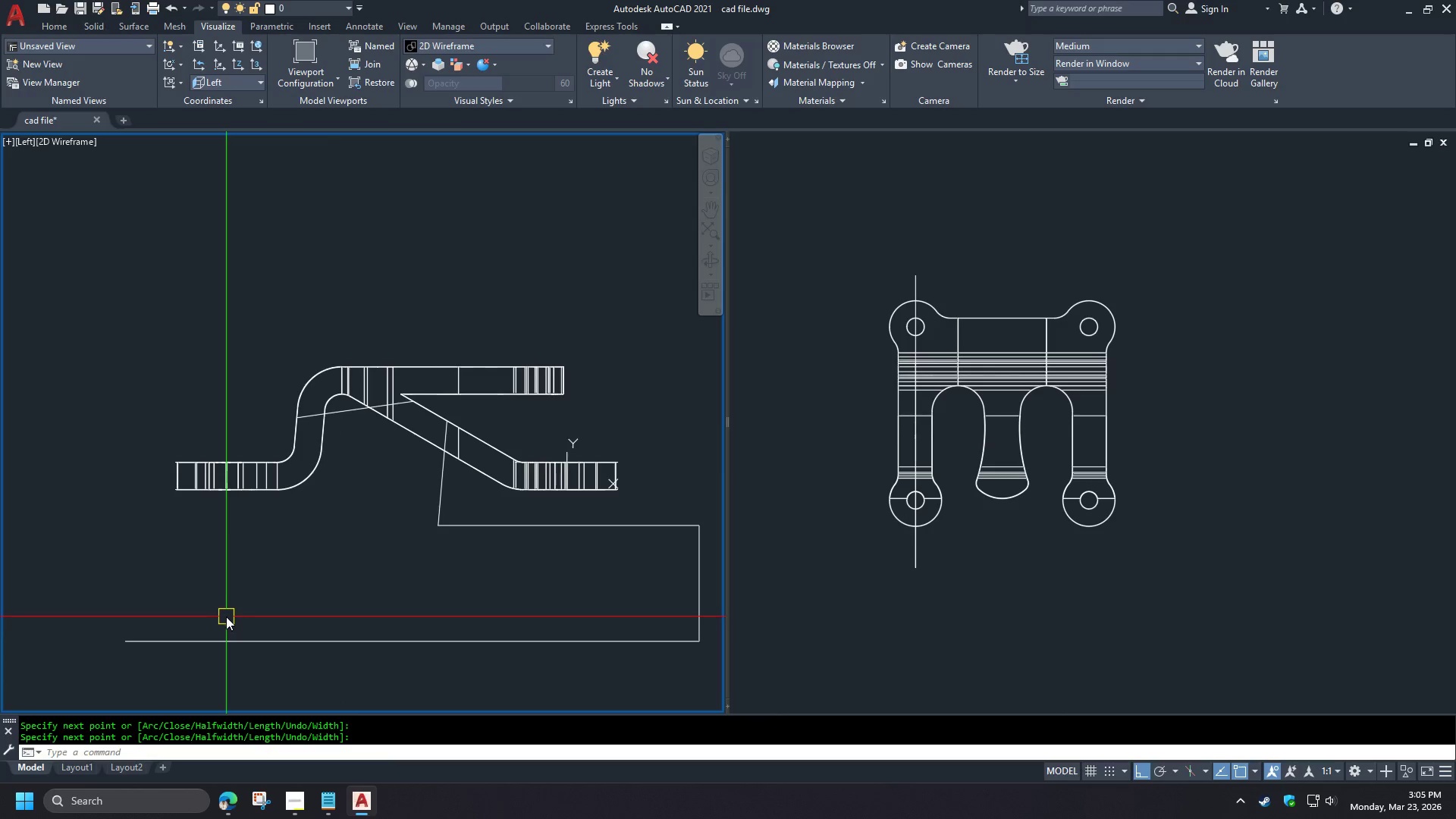 
scroll: coordinate [403, 312], scroll_direction: up, amount: 2.0
 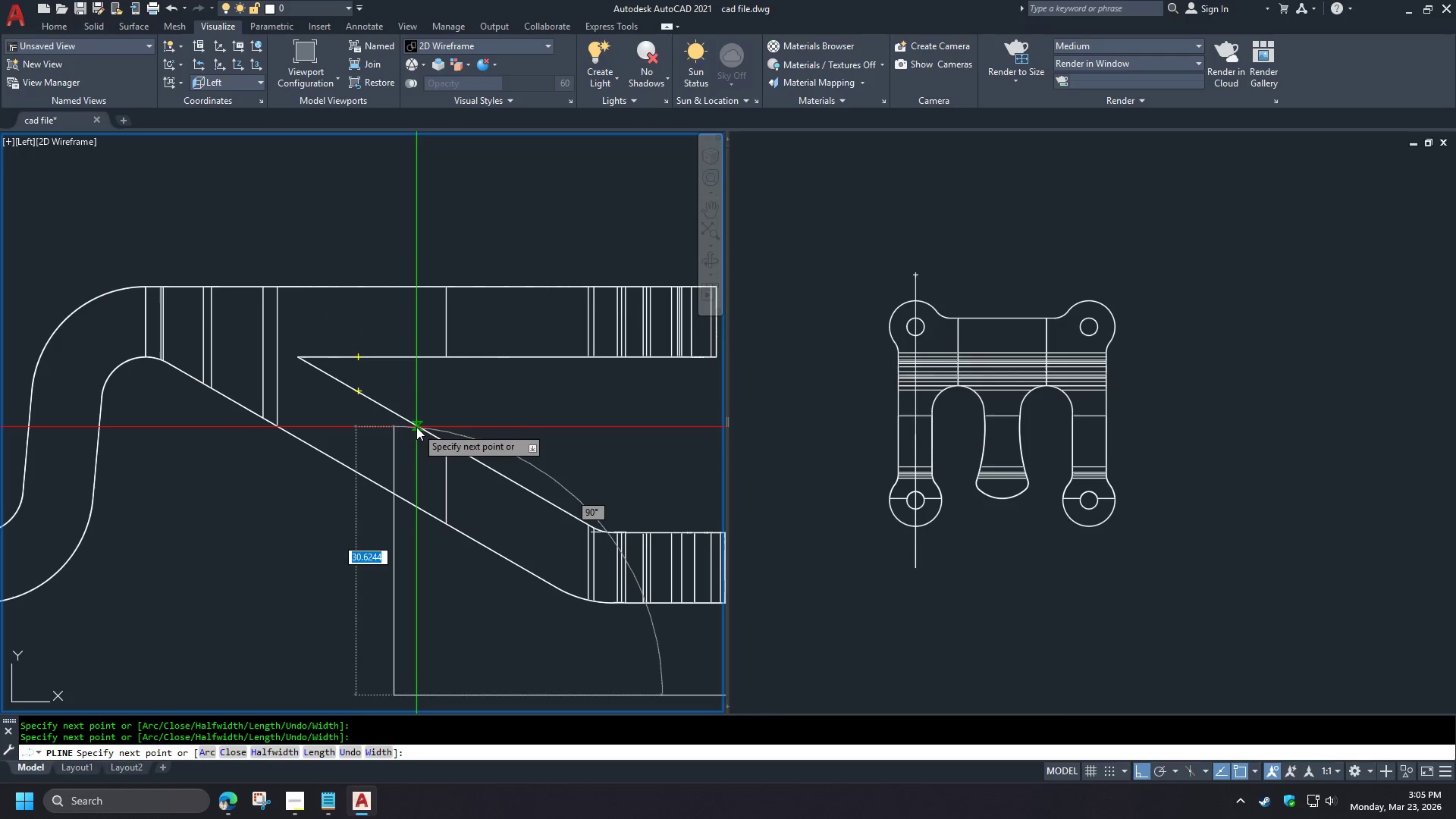 
key(L)
 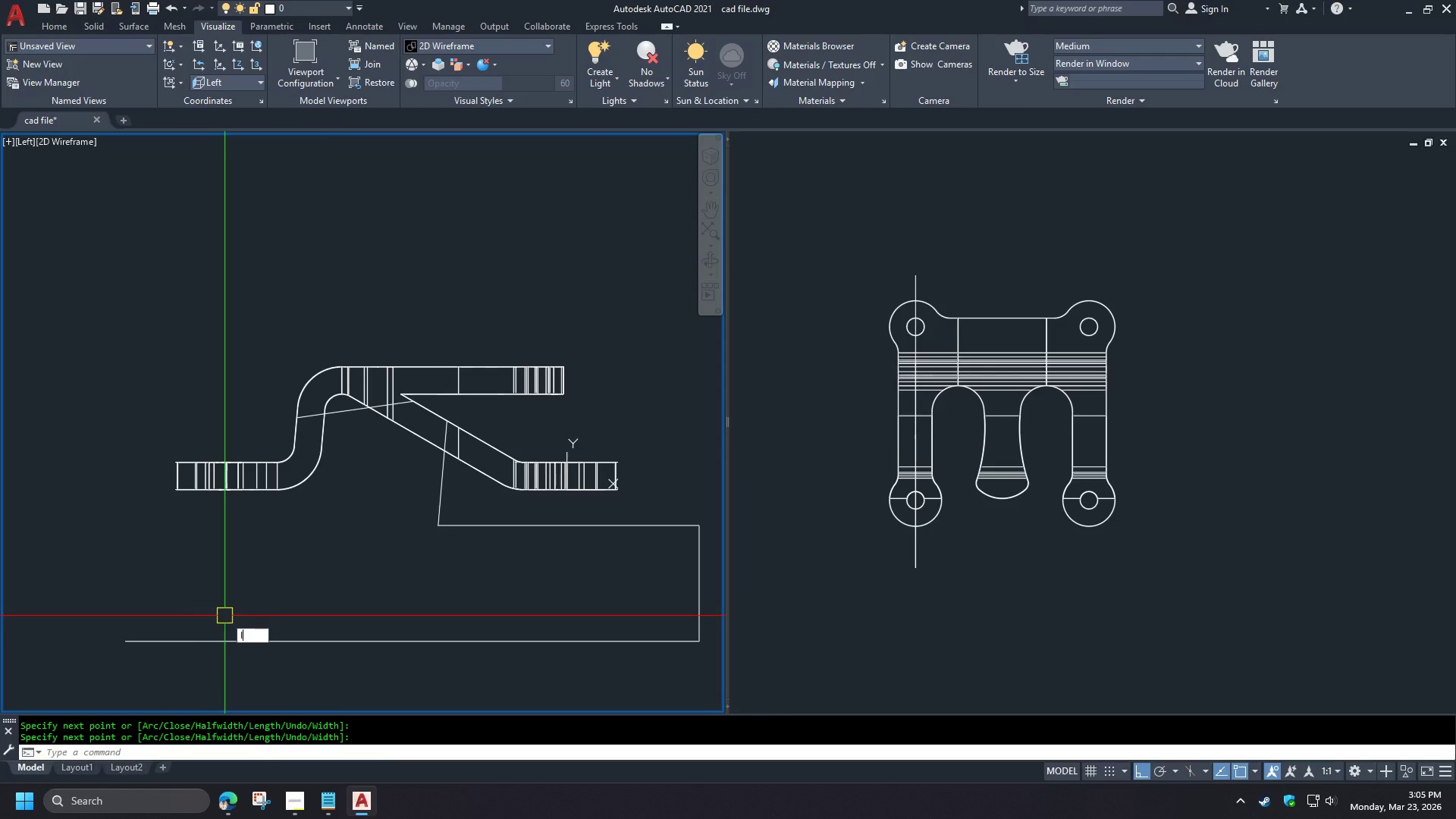 
key(Space)
 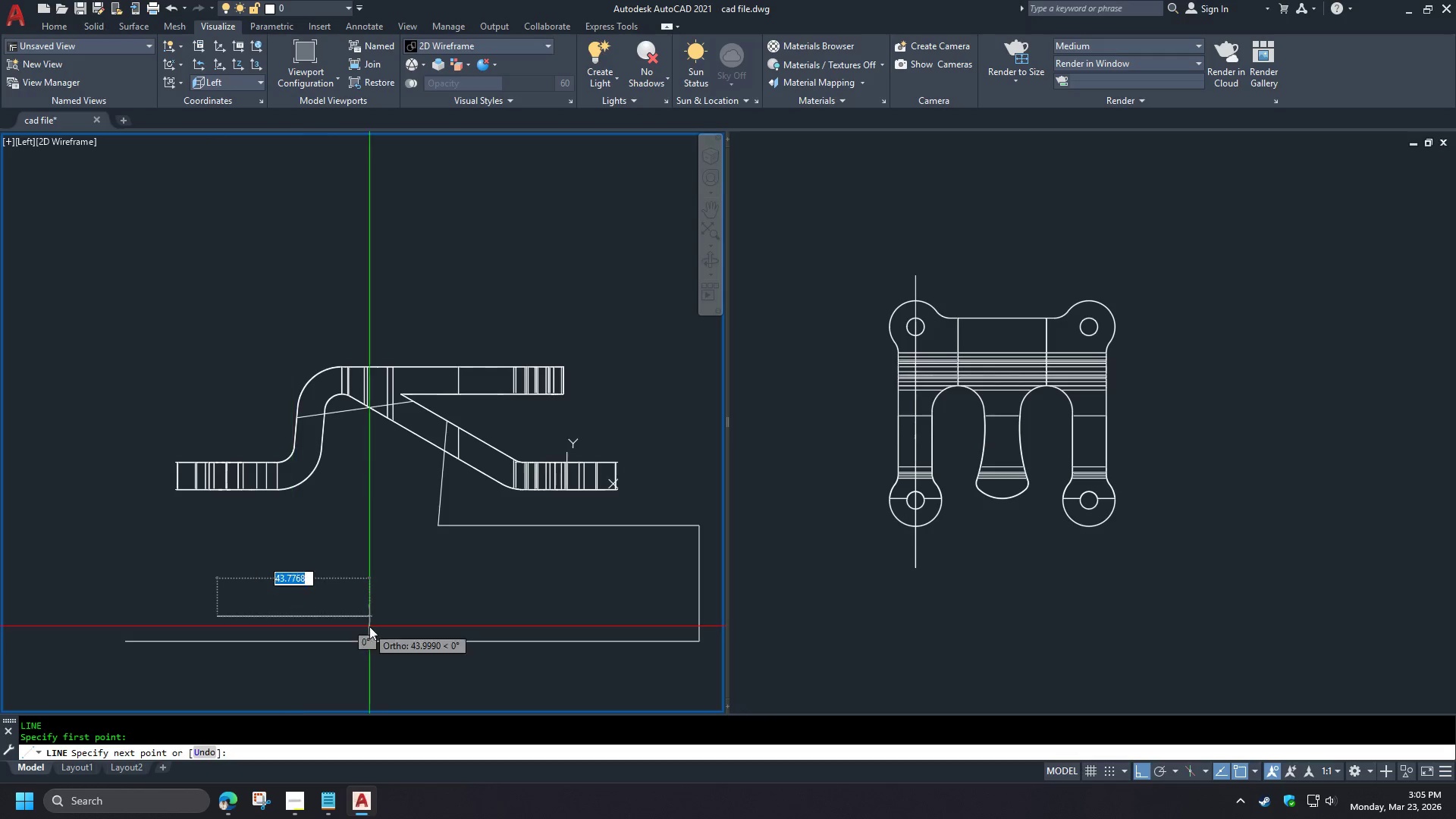 
double_click([369, 626])
 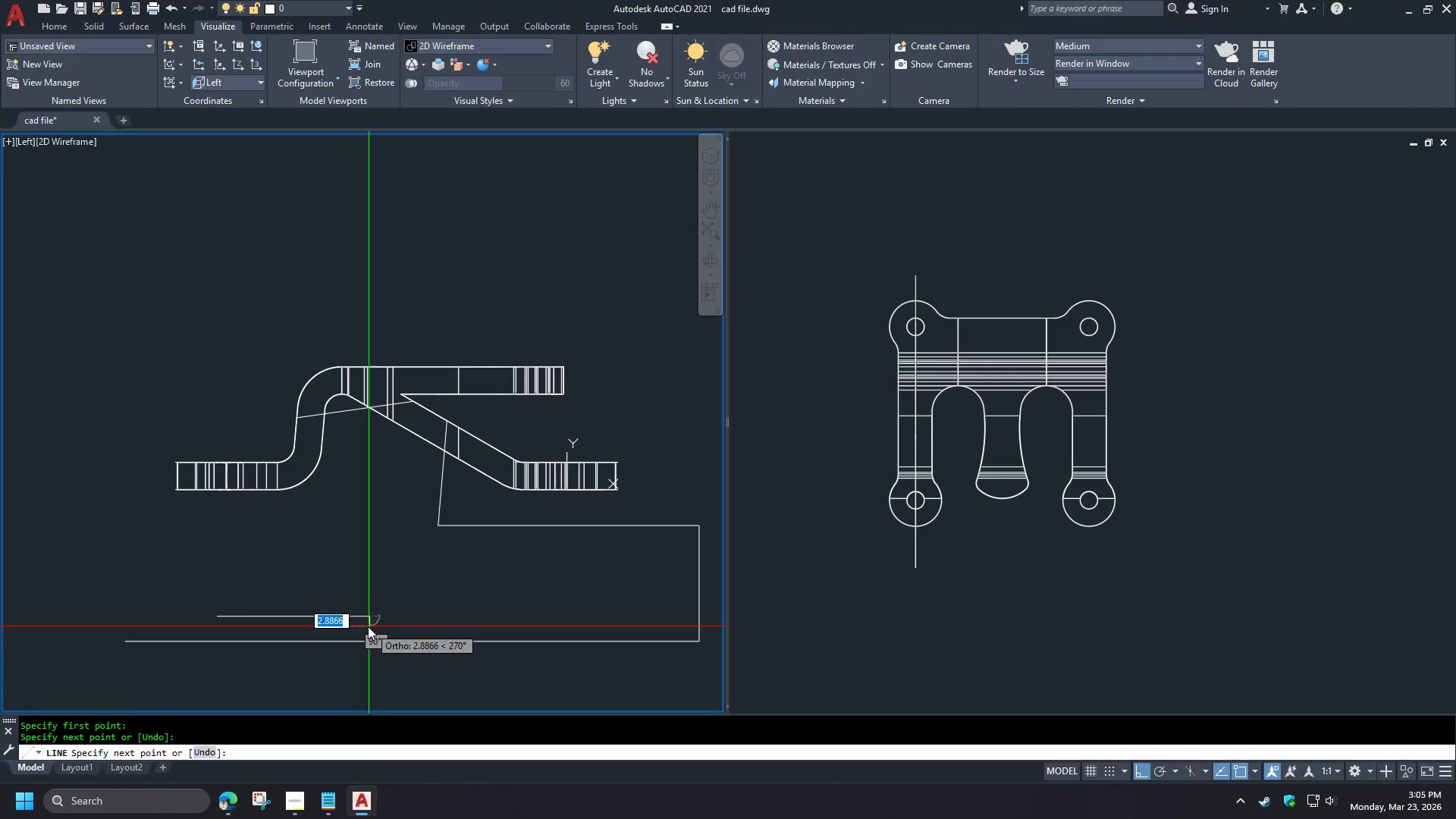 
type( ex )
 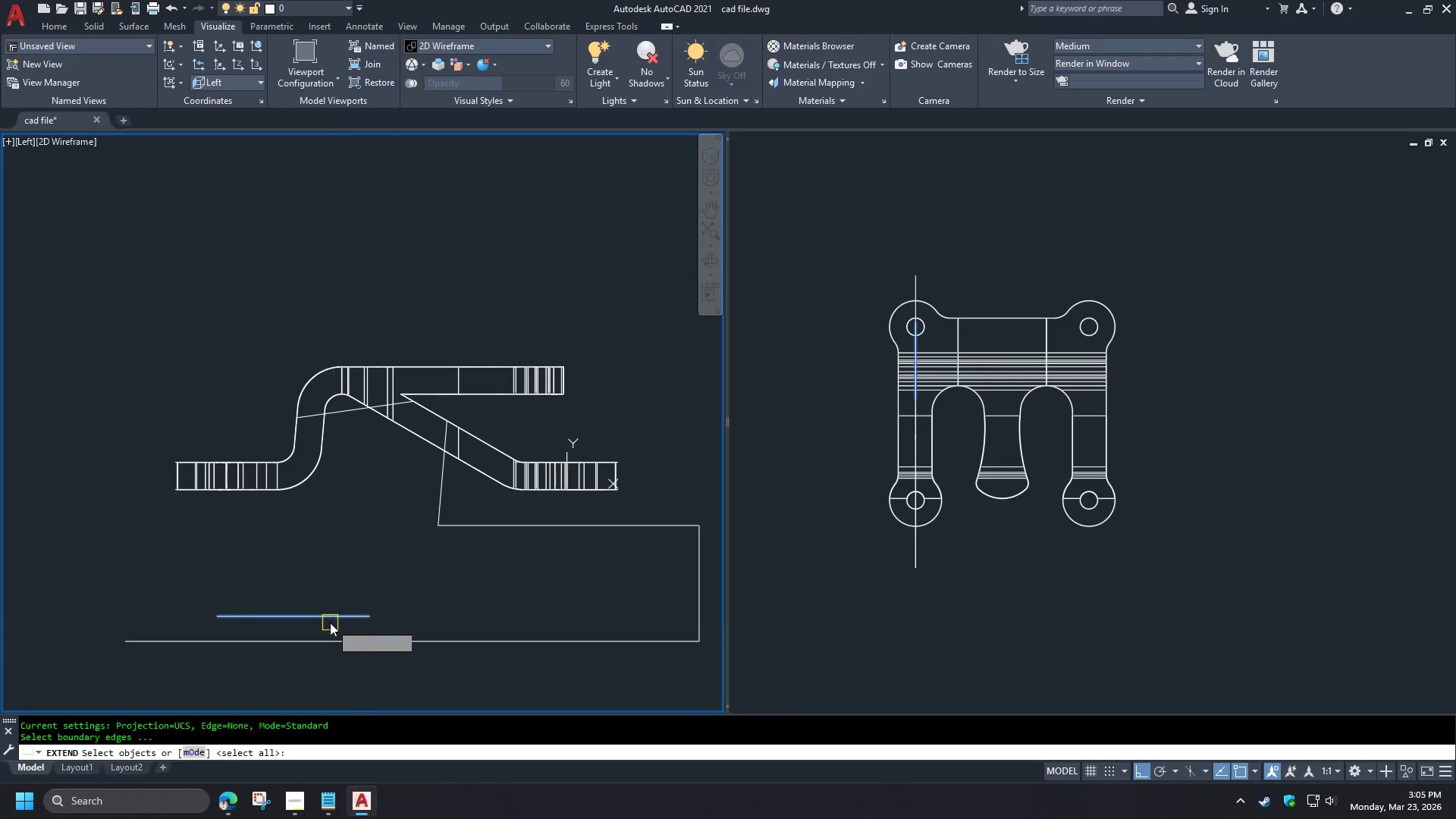 
left_click([330, 623])
 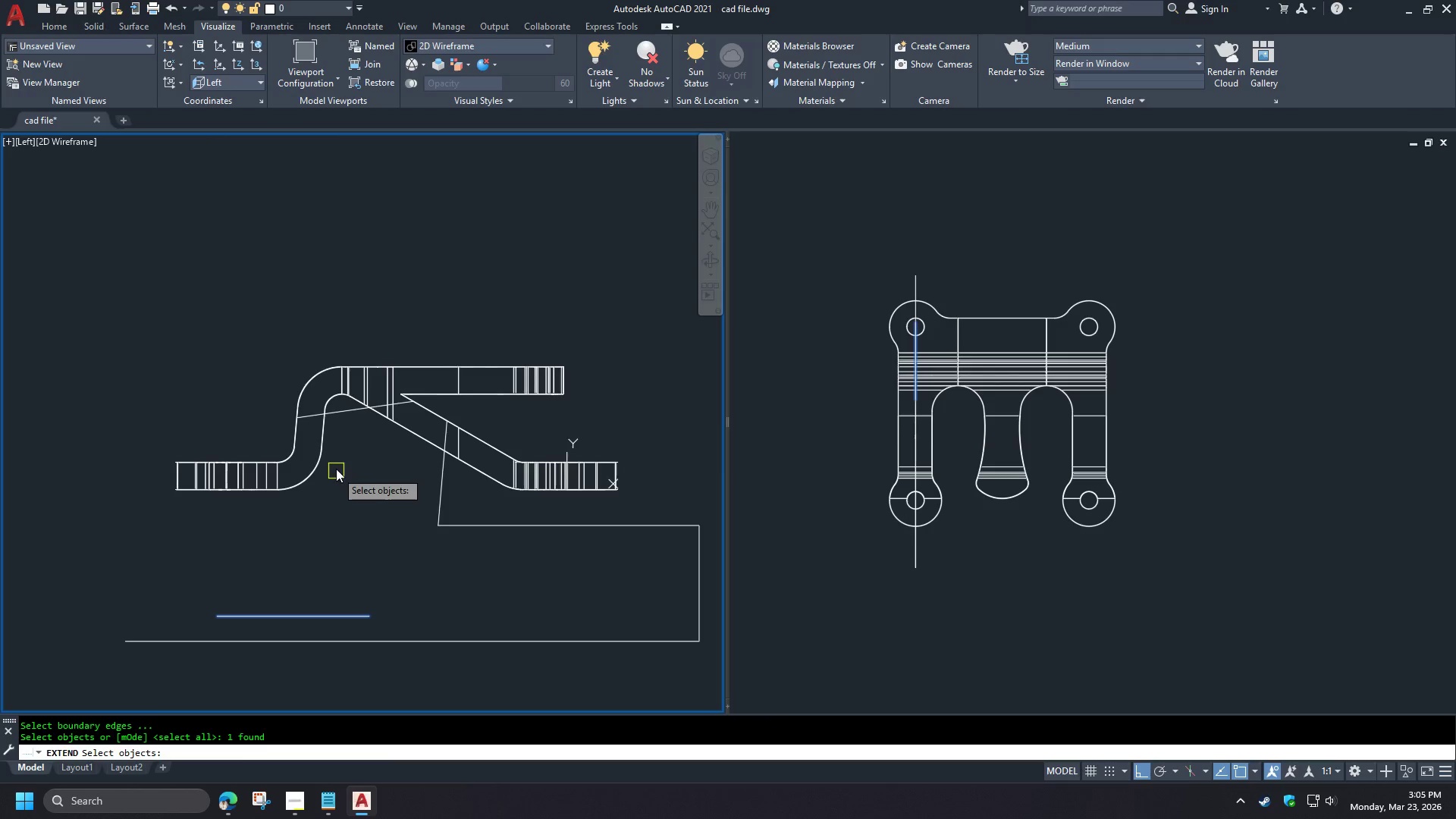 
key(Space)
 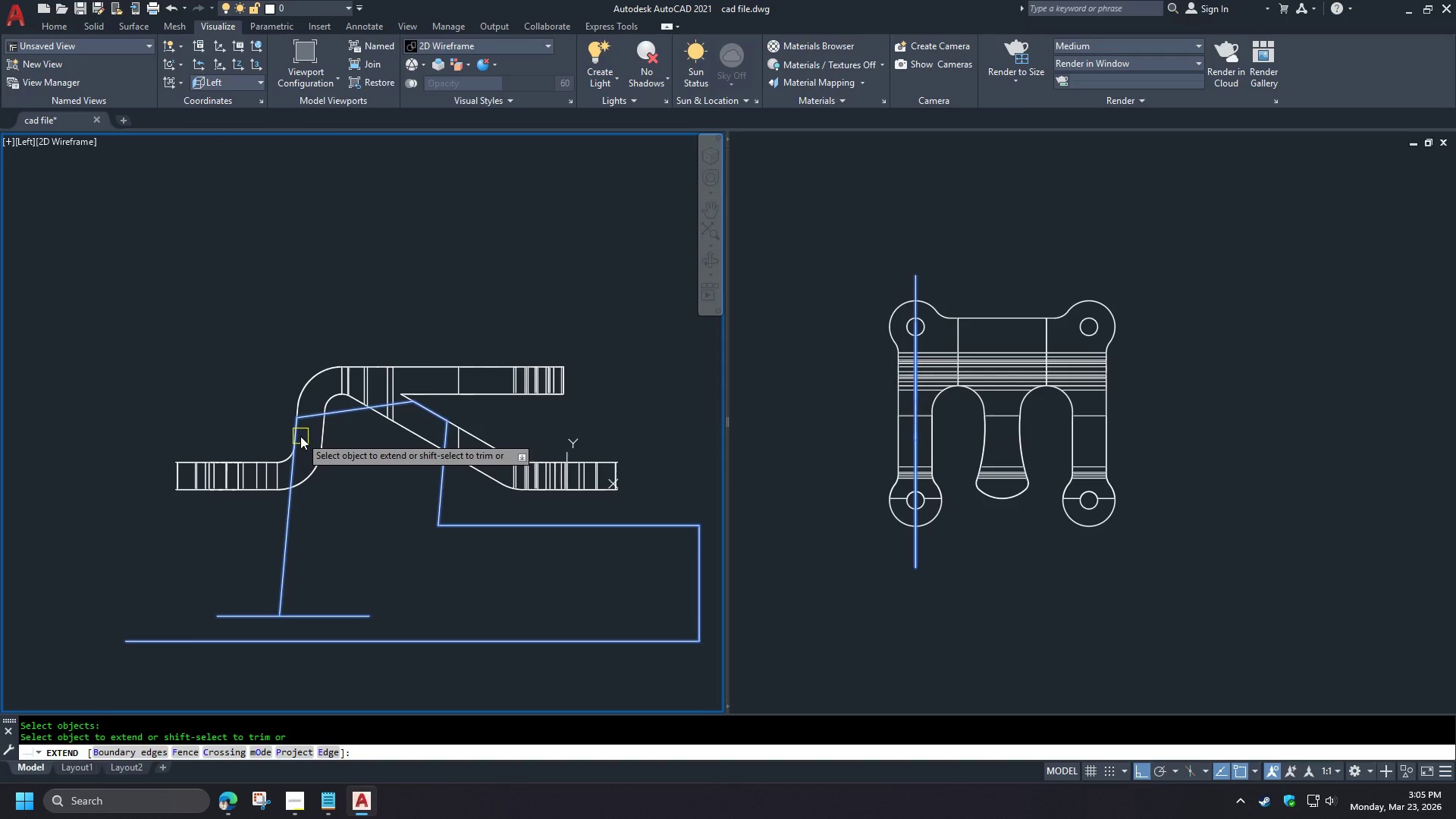 
scroll: coordinate [524, 430], scroll_direction: down, amount: 2.0
 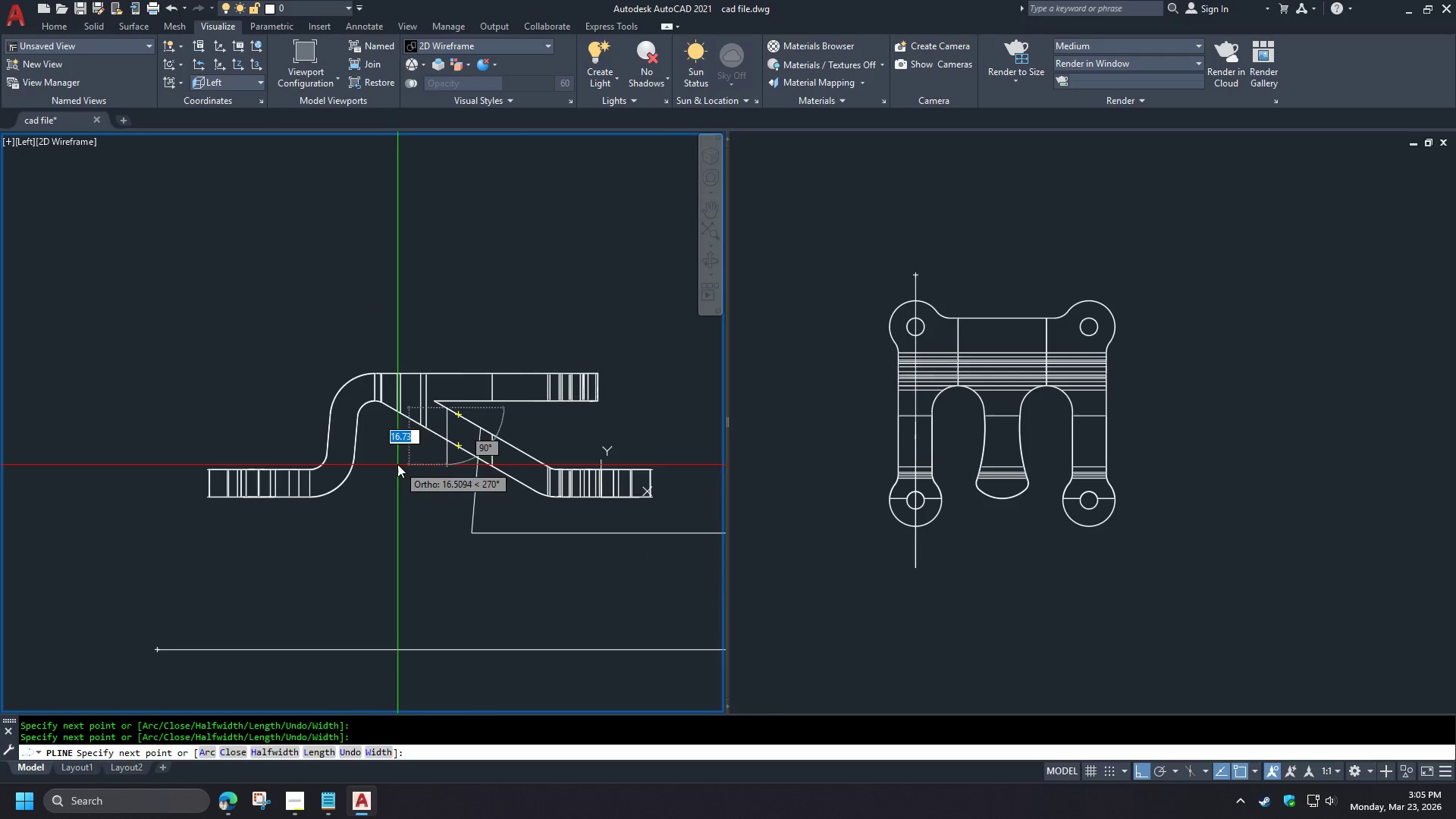 
left_click([300, 436])
 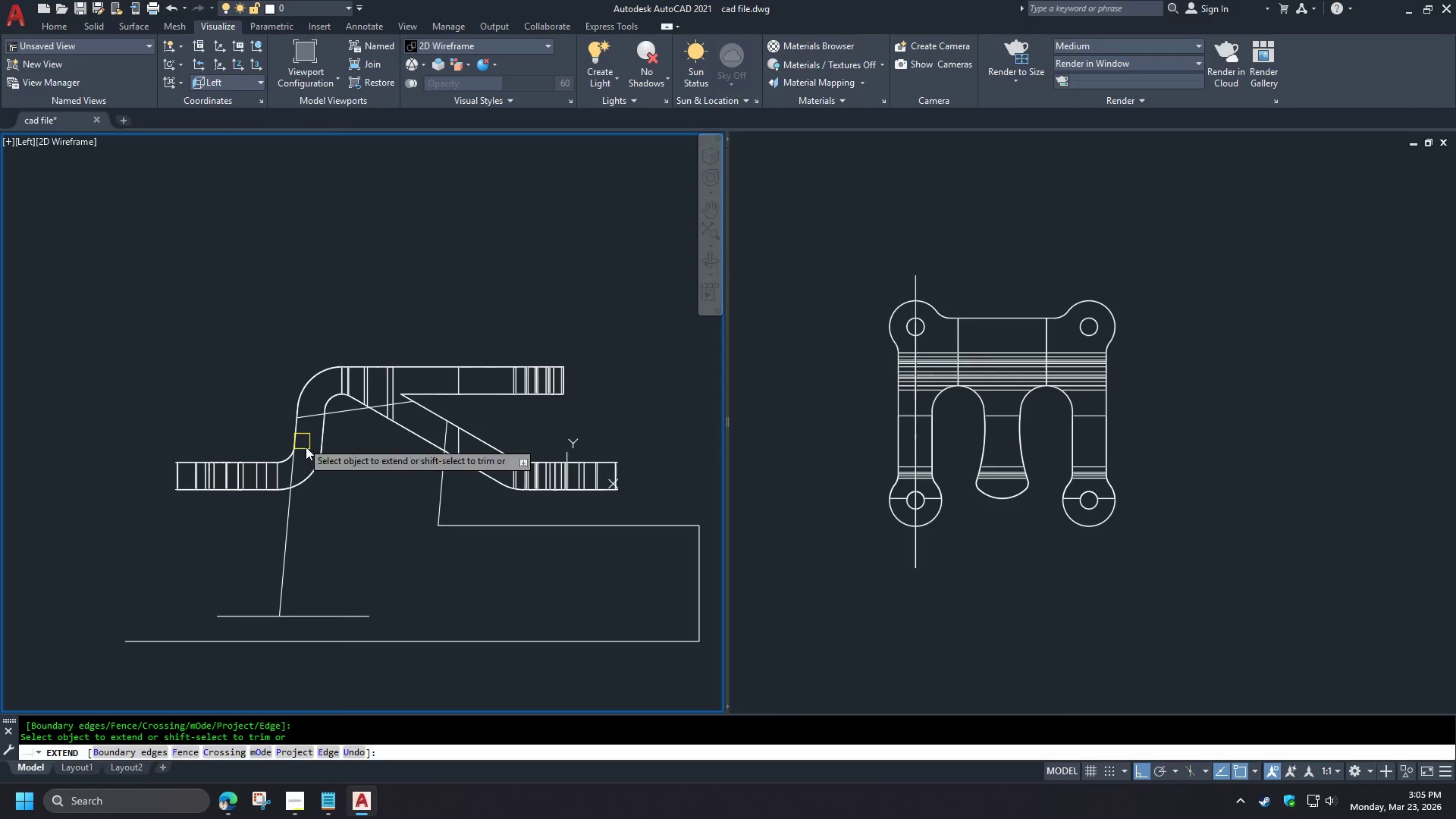 
key(Space)
 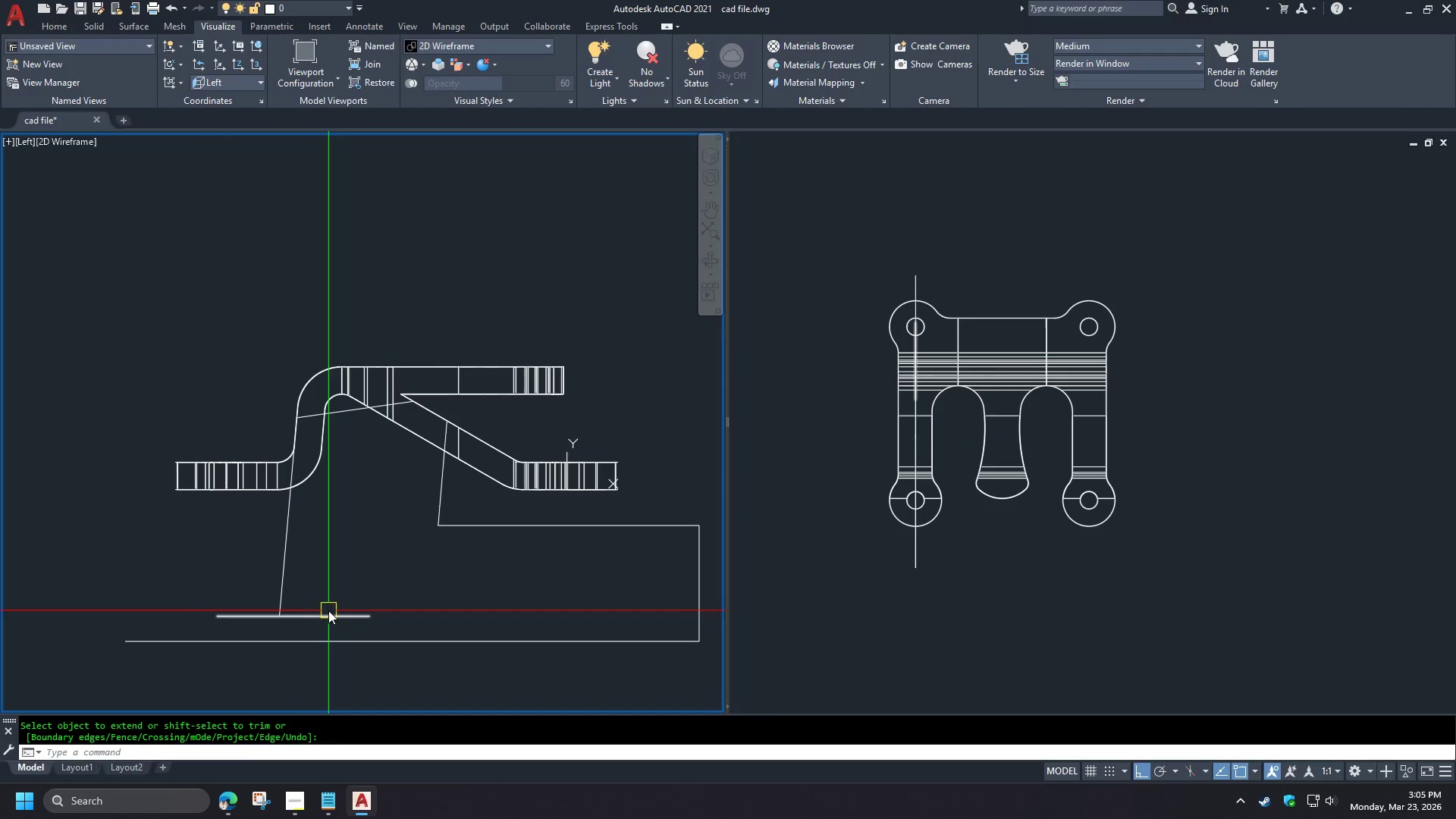 
scroll: coordinate [394, 457], scroll_direction: up, amount: 1.0
 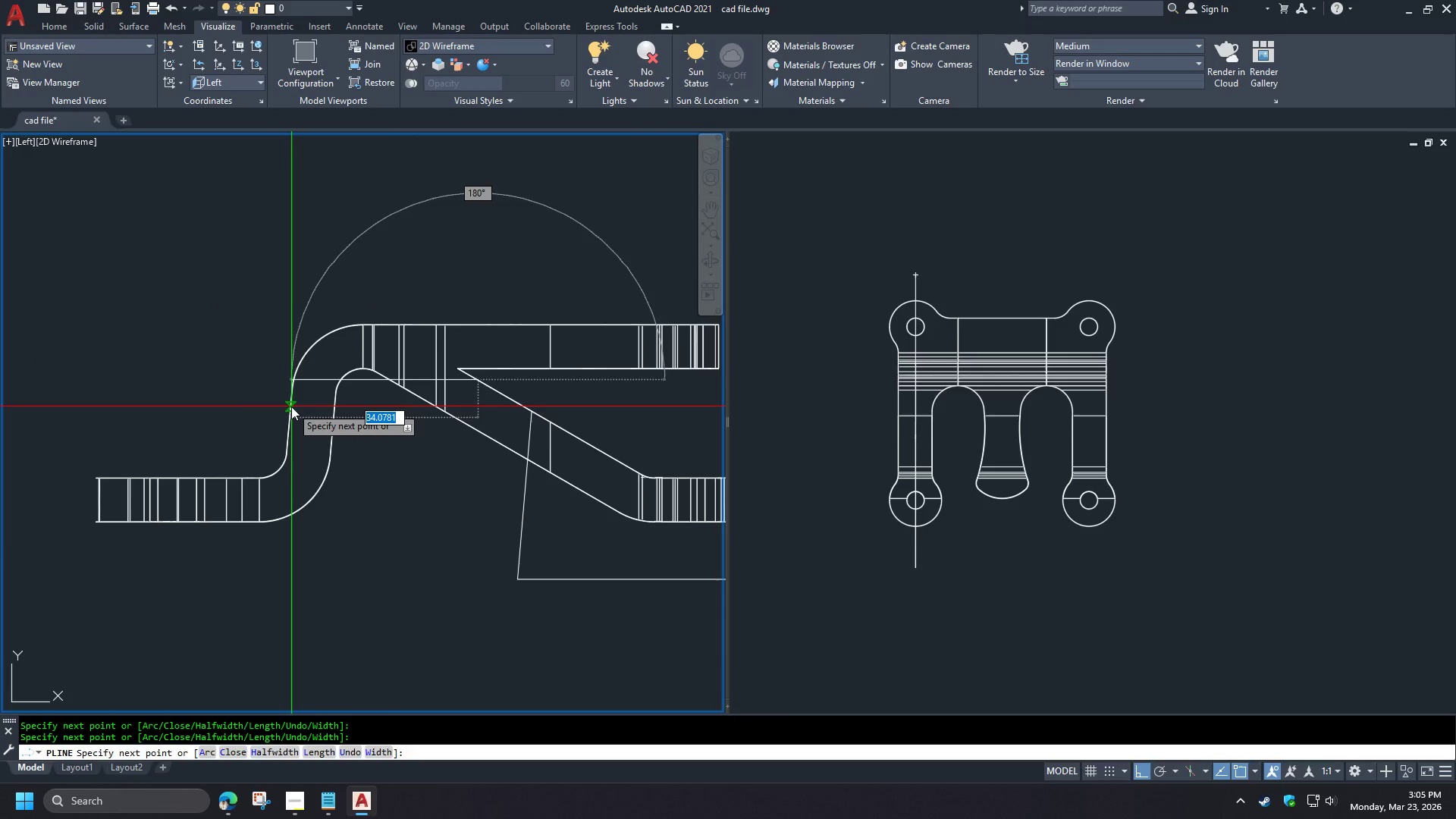 
left_click([325, 617])
 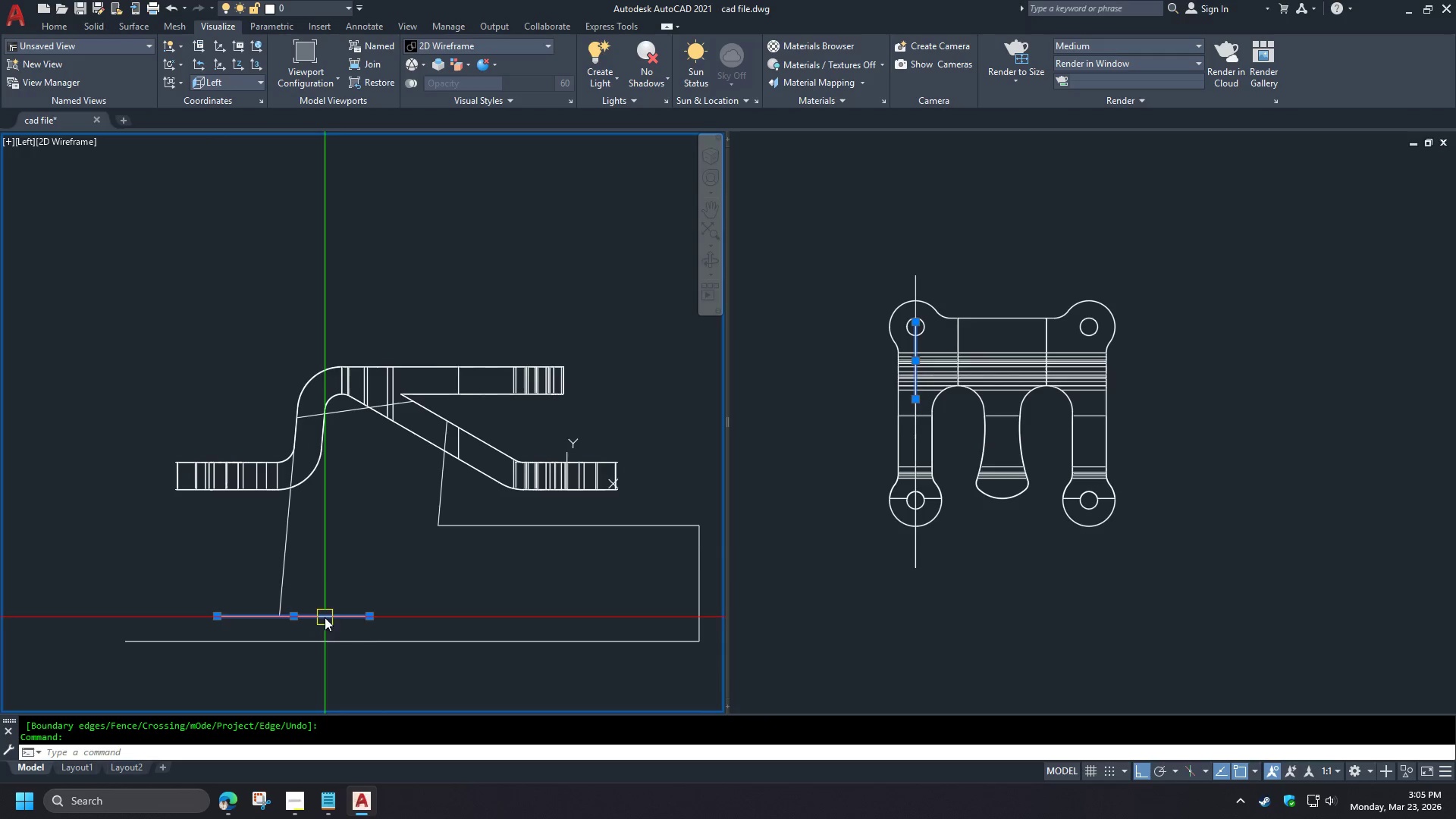 
key(E)
 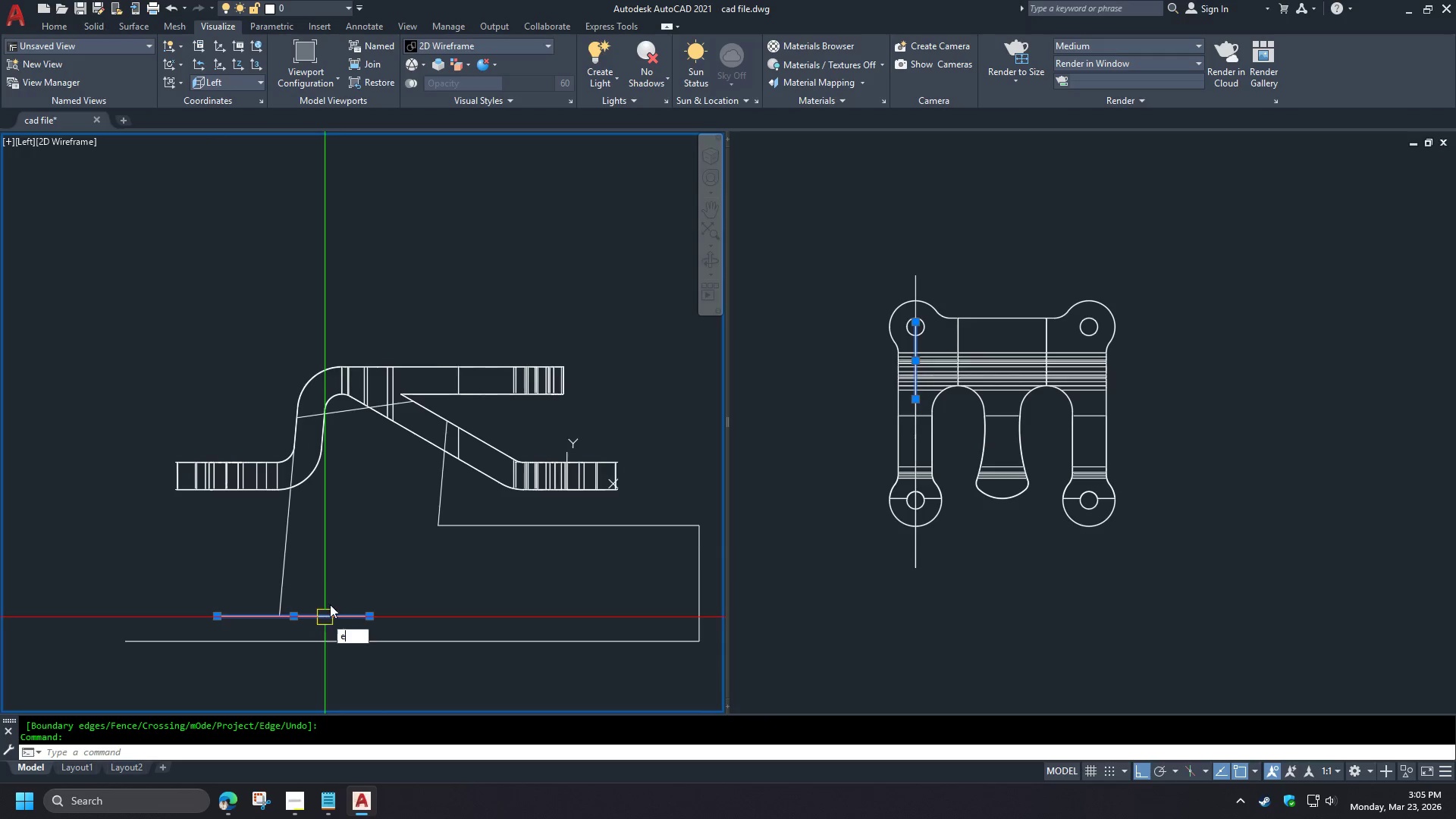 
key(Space)
 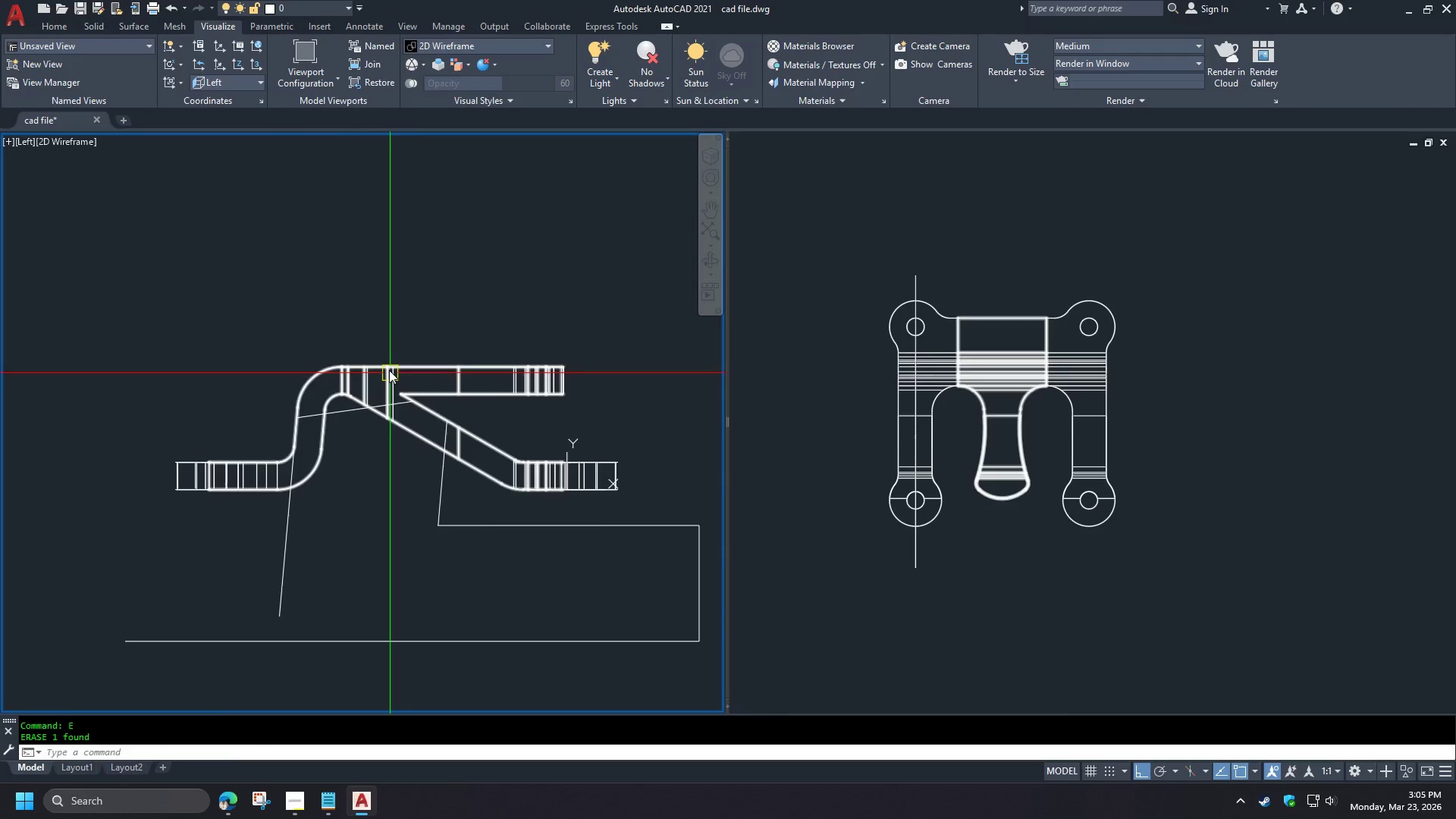 
key(F)
 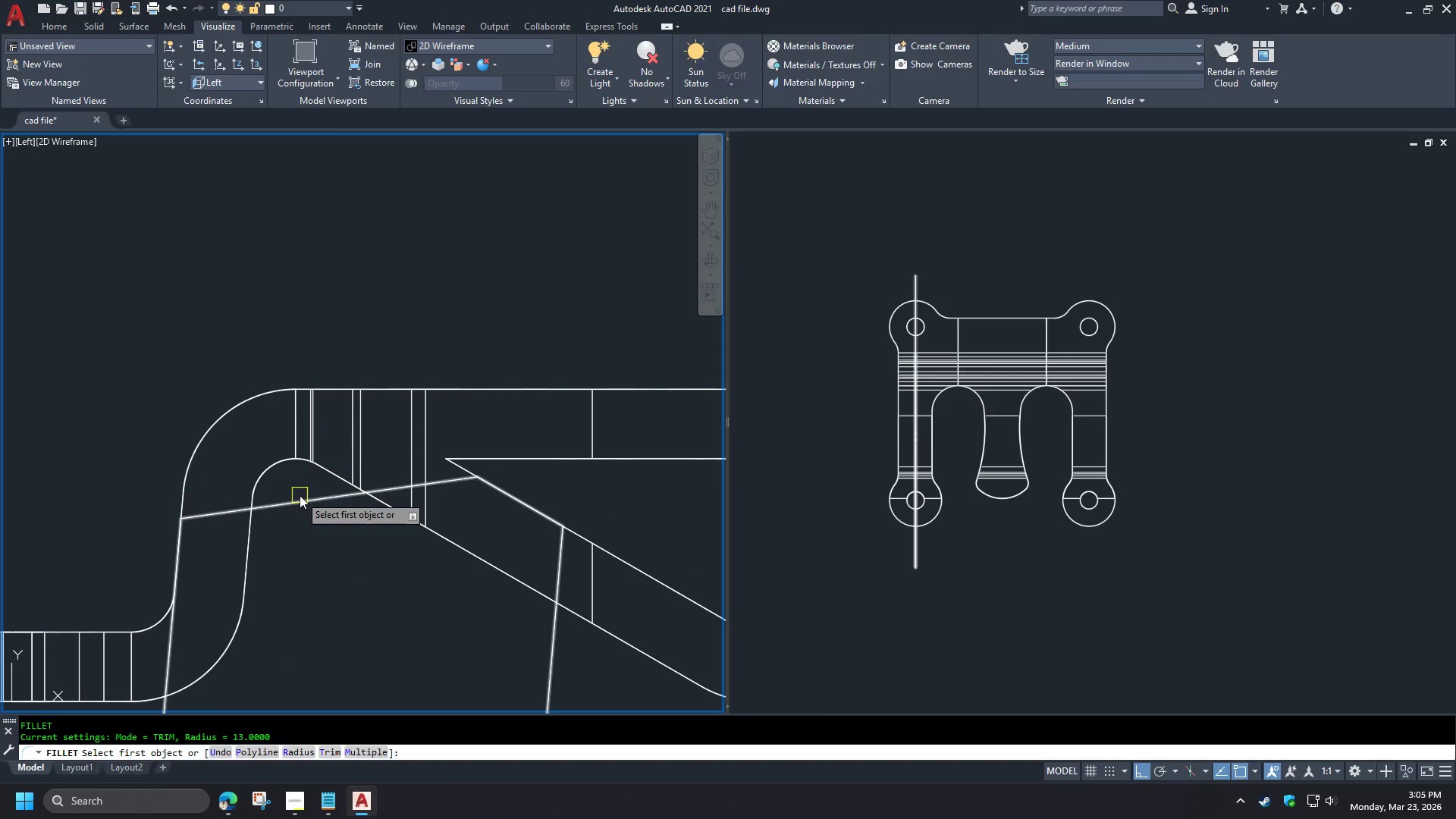 
key(Space)
 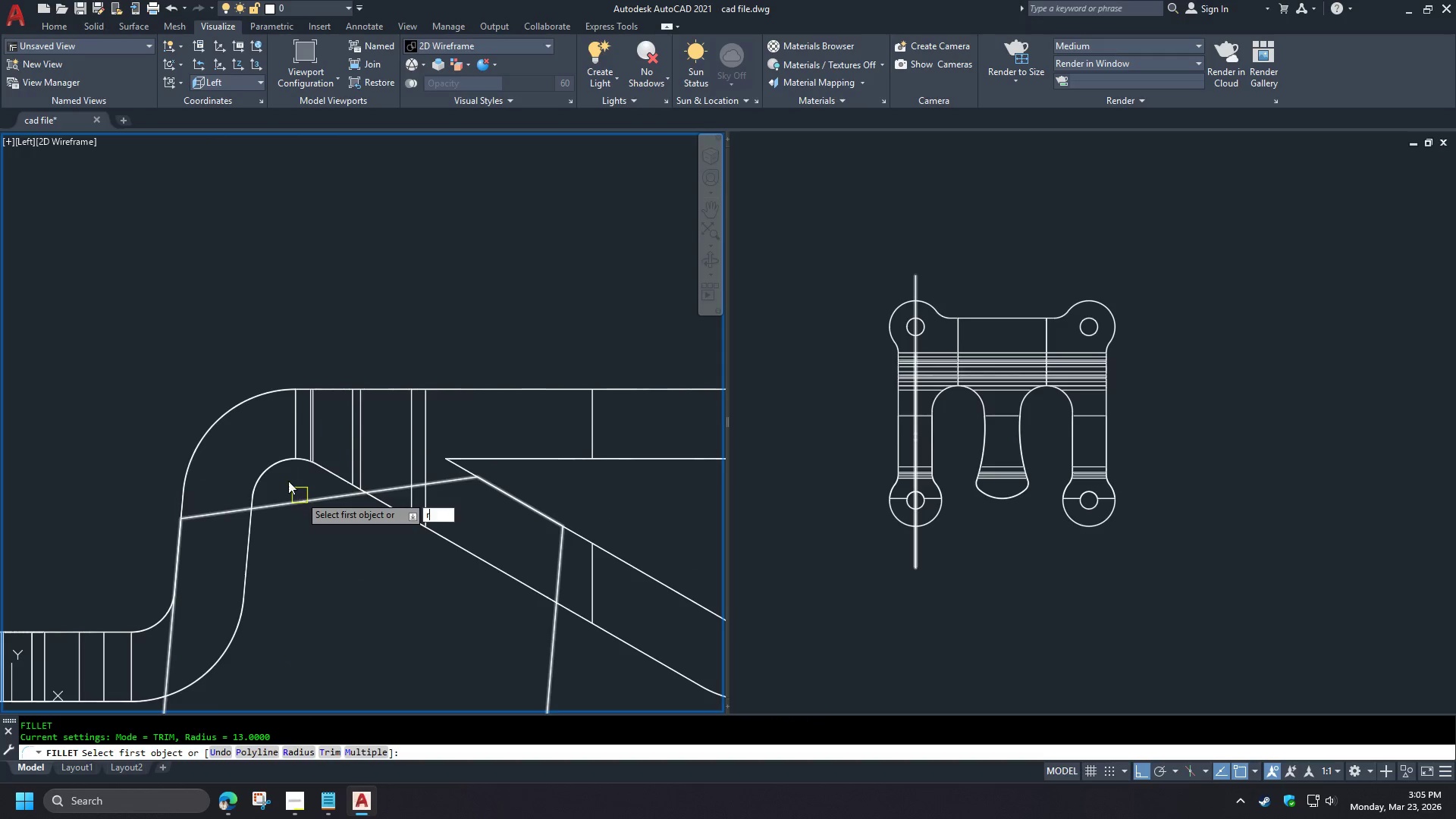 
key(R)
 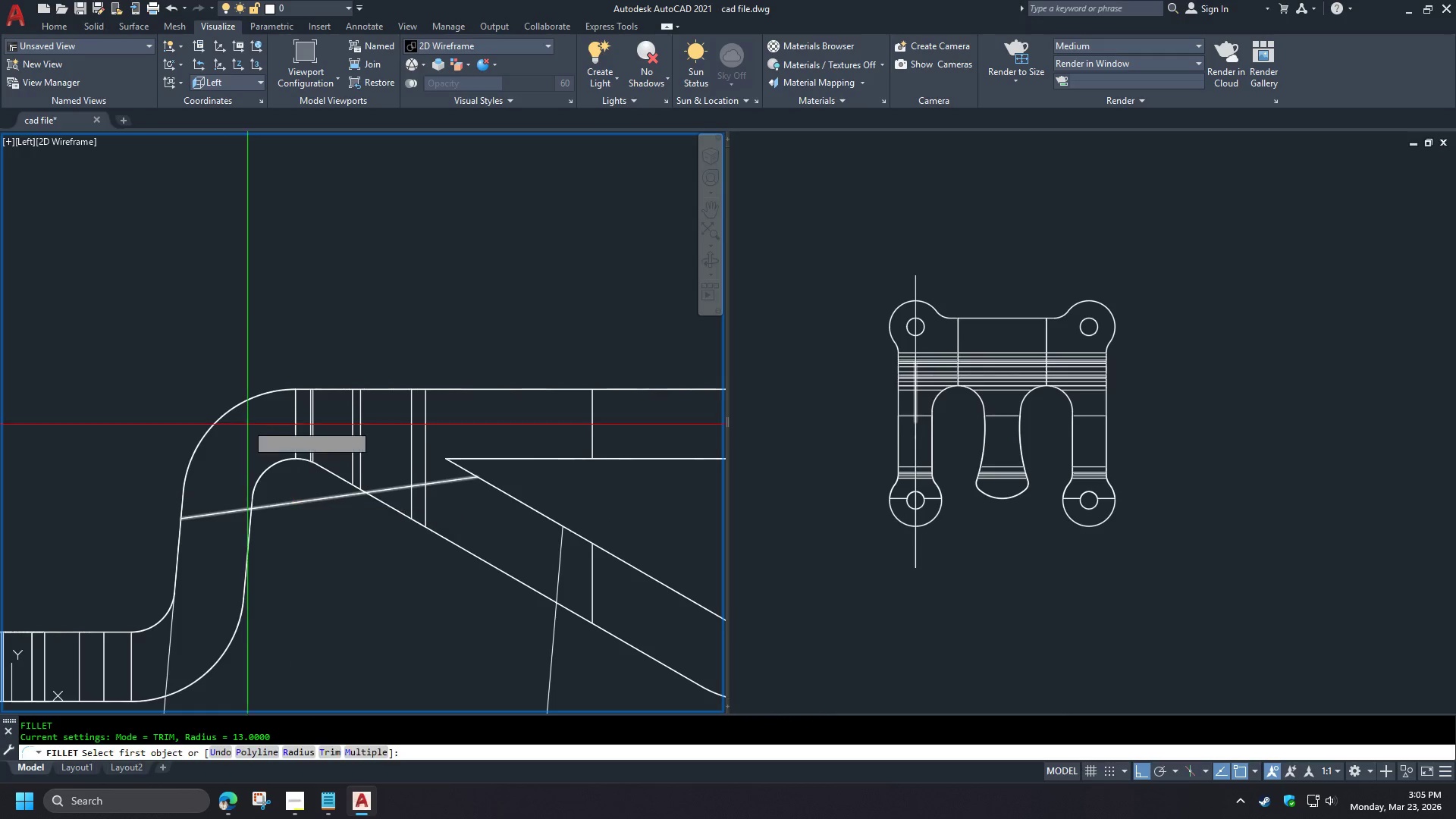 
key(Space)
 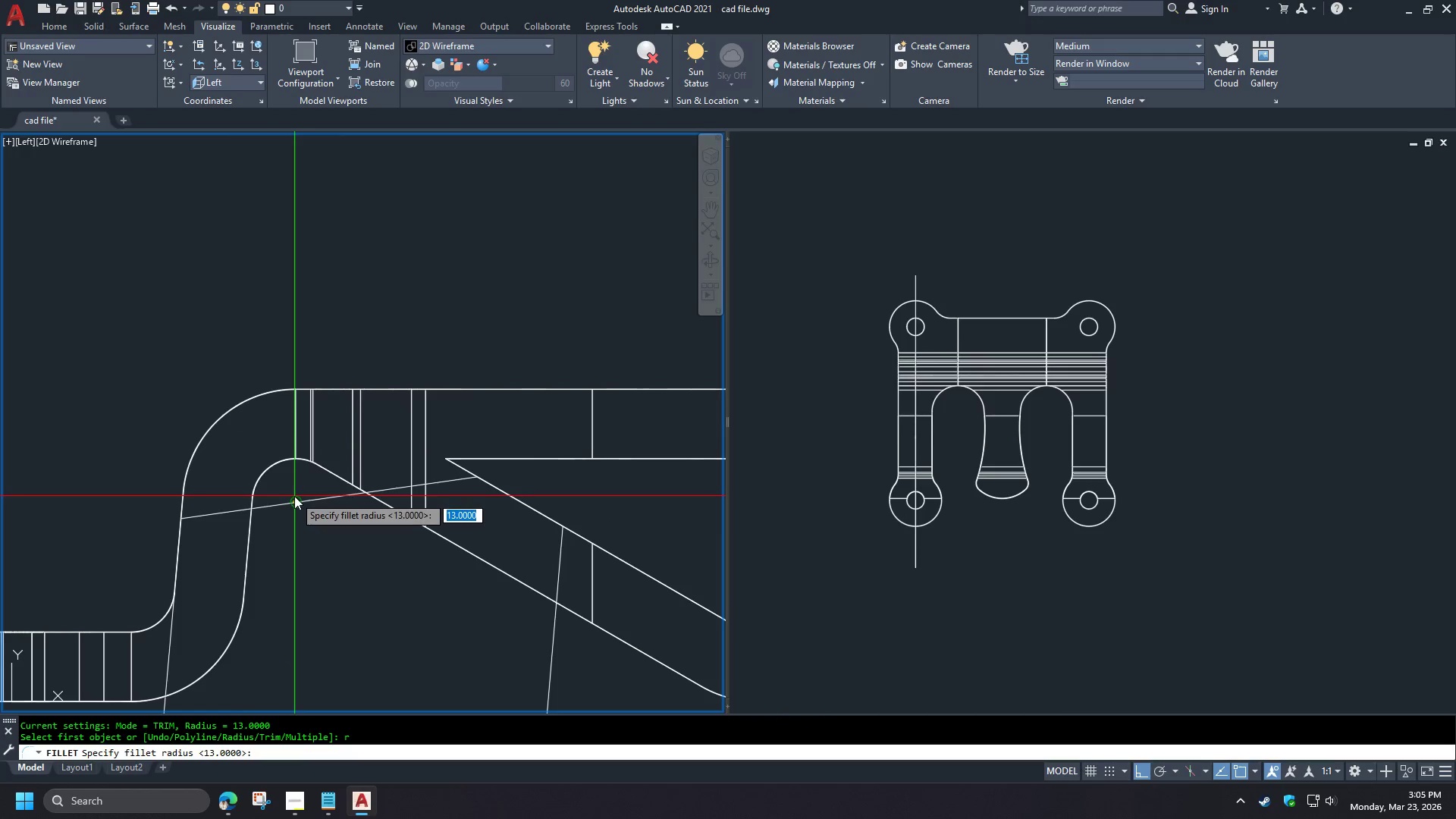 
left_click([294, 496])
 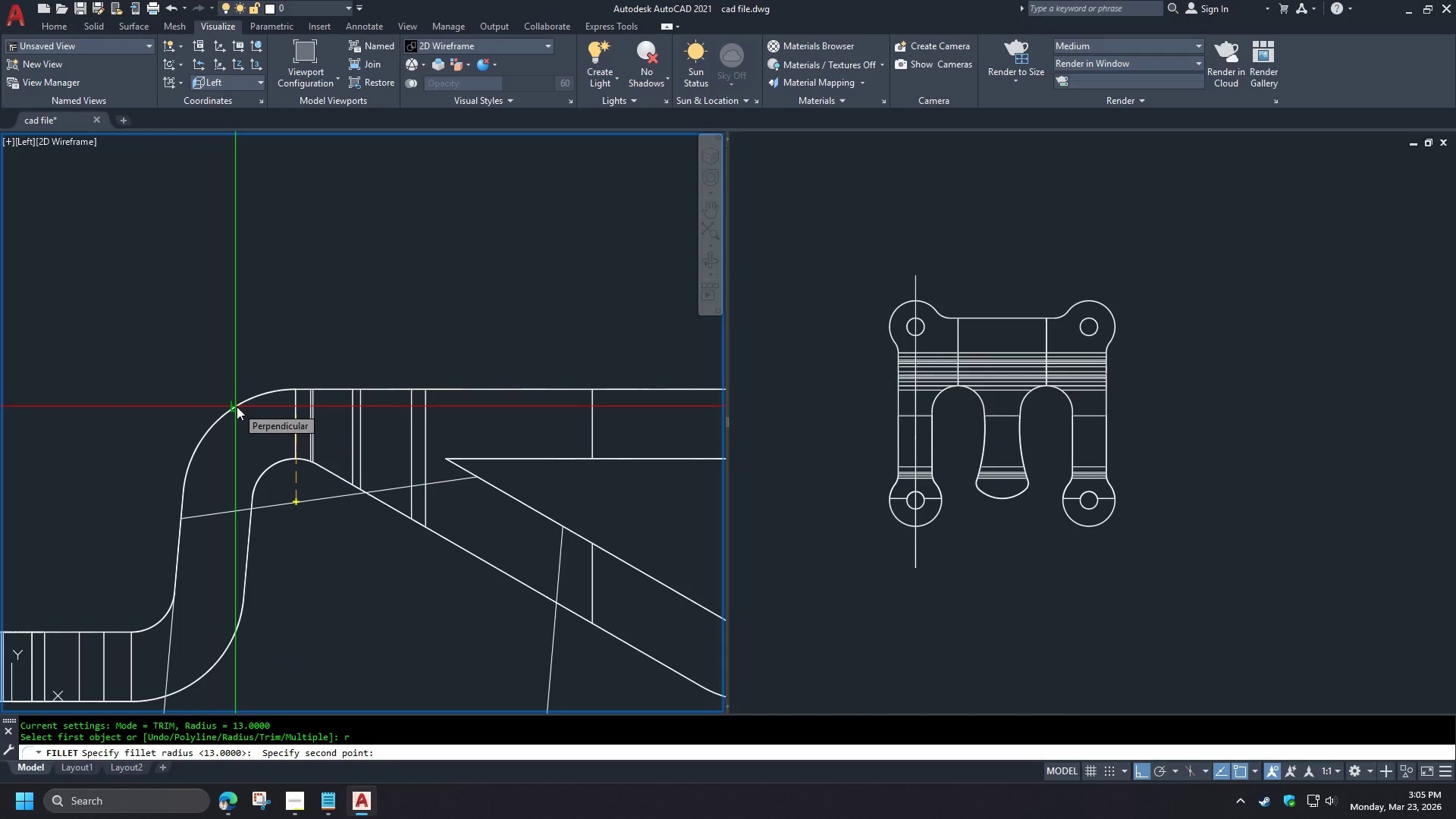 
scroll: coordinate [309, 438], scroll_direction: down, amount: 1.0
 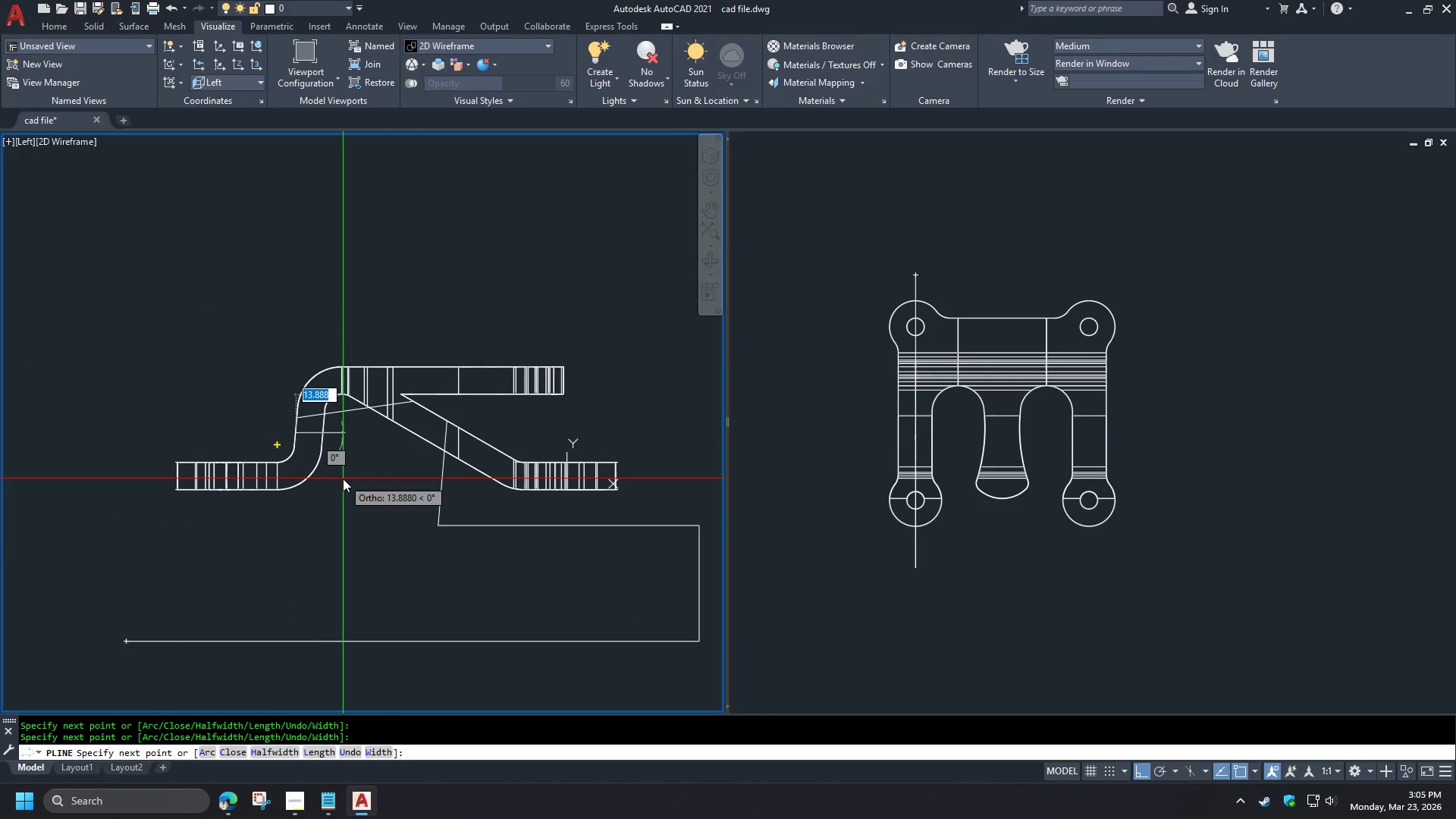 
key(Escape)
 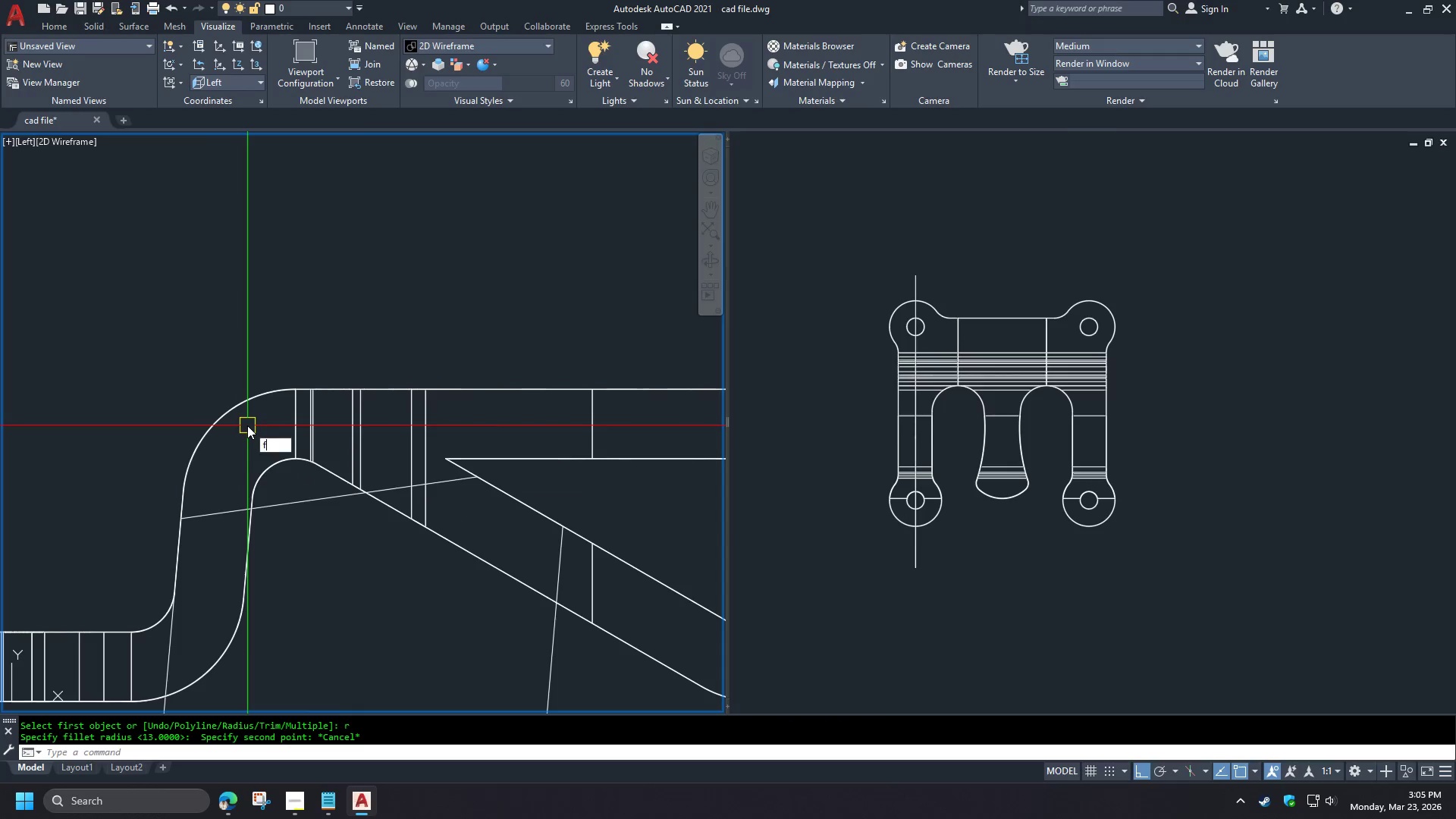 
key(F)
 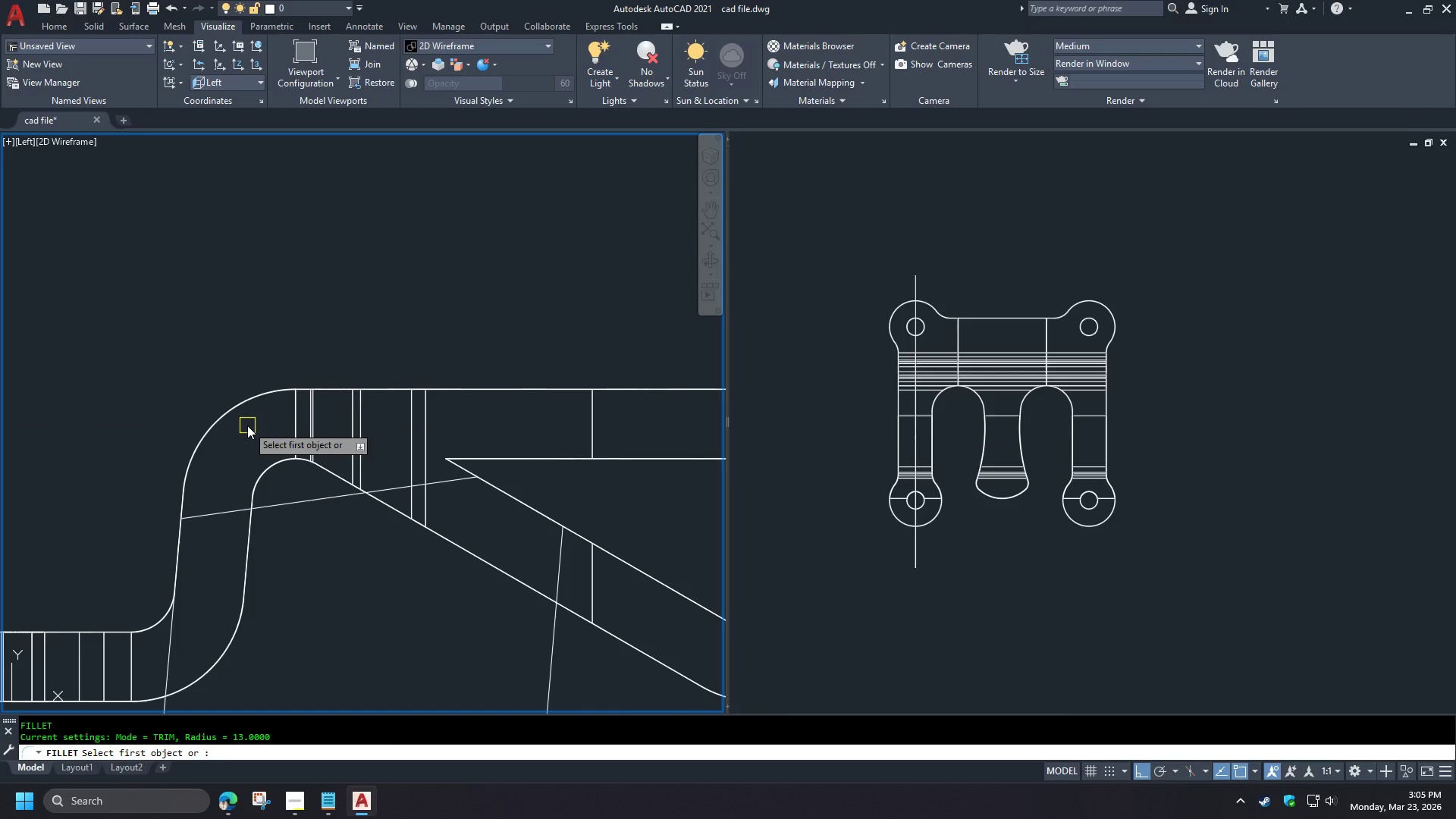 
type( r cen )
 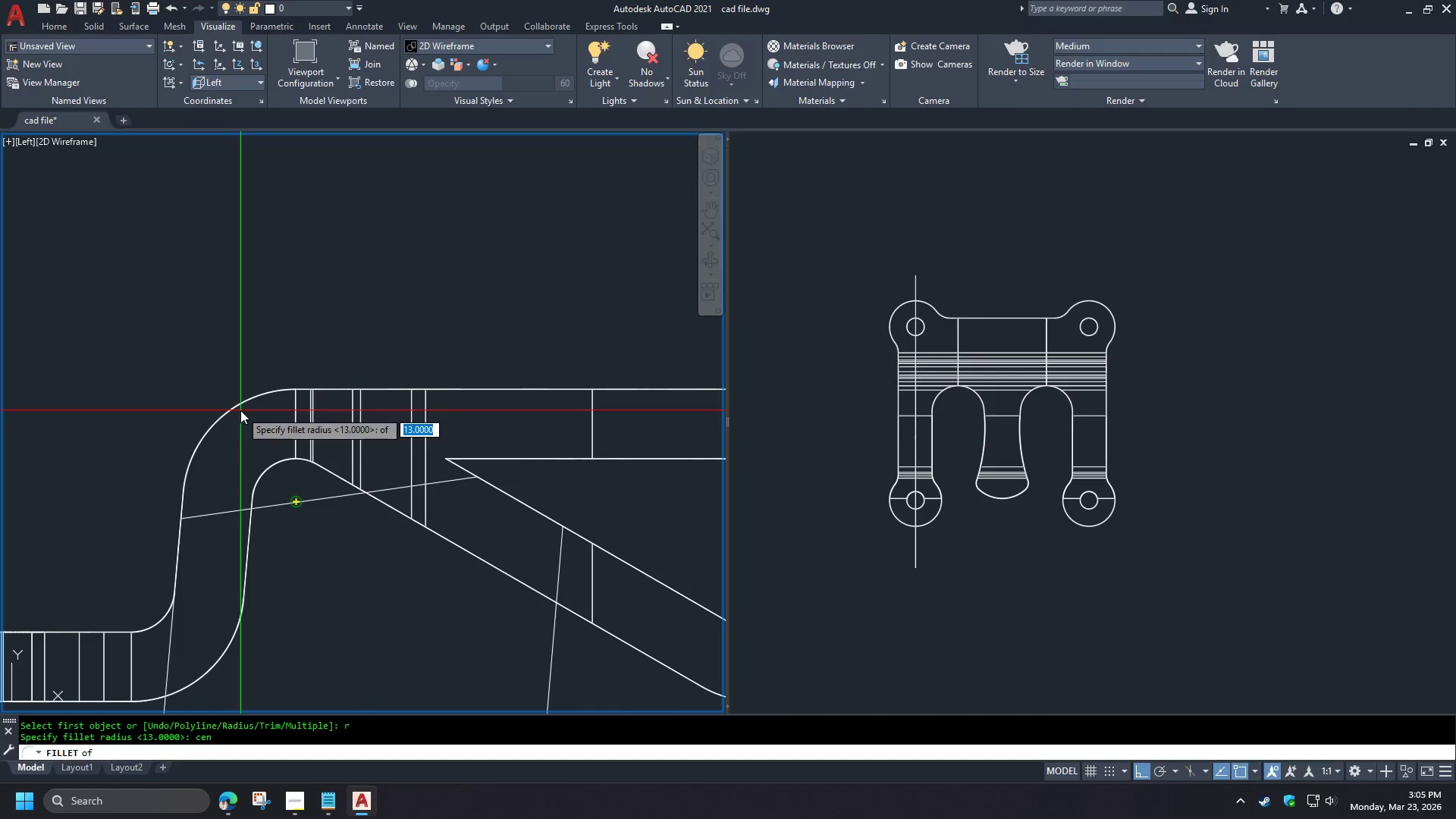 
left_click([240, 410])
 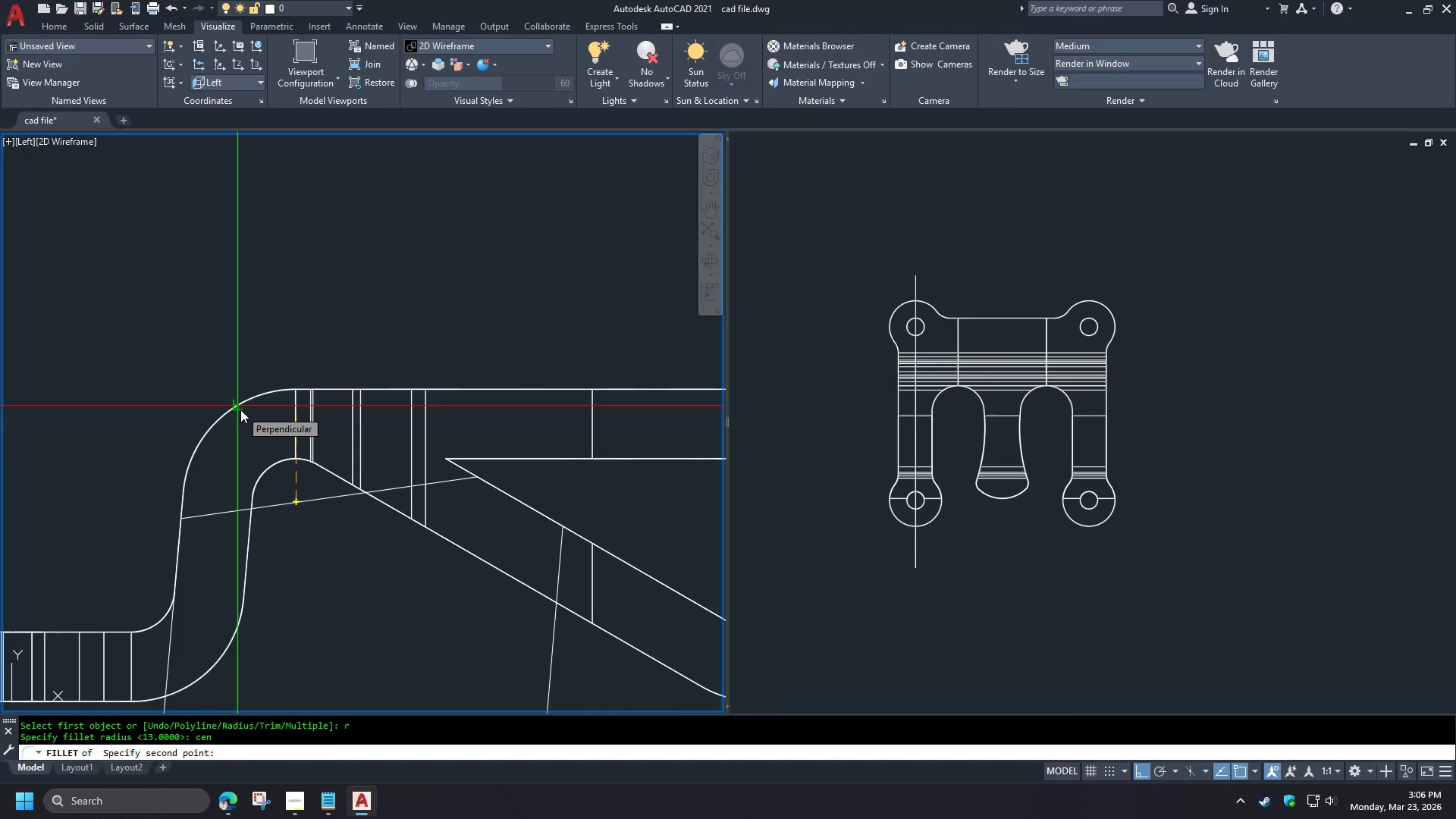 
left_click([240, 410])
 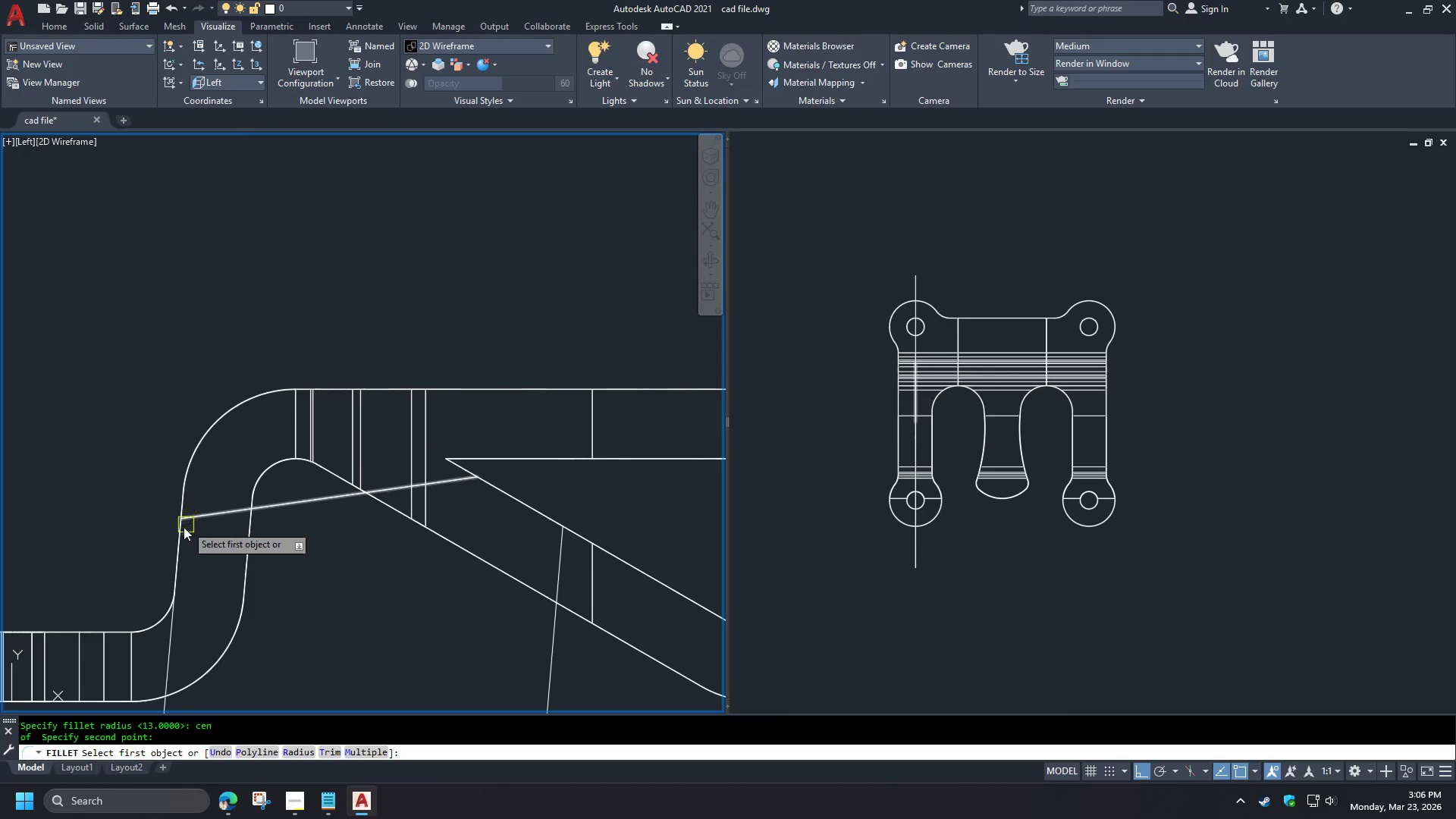 
left_click([177, 543])
 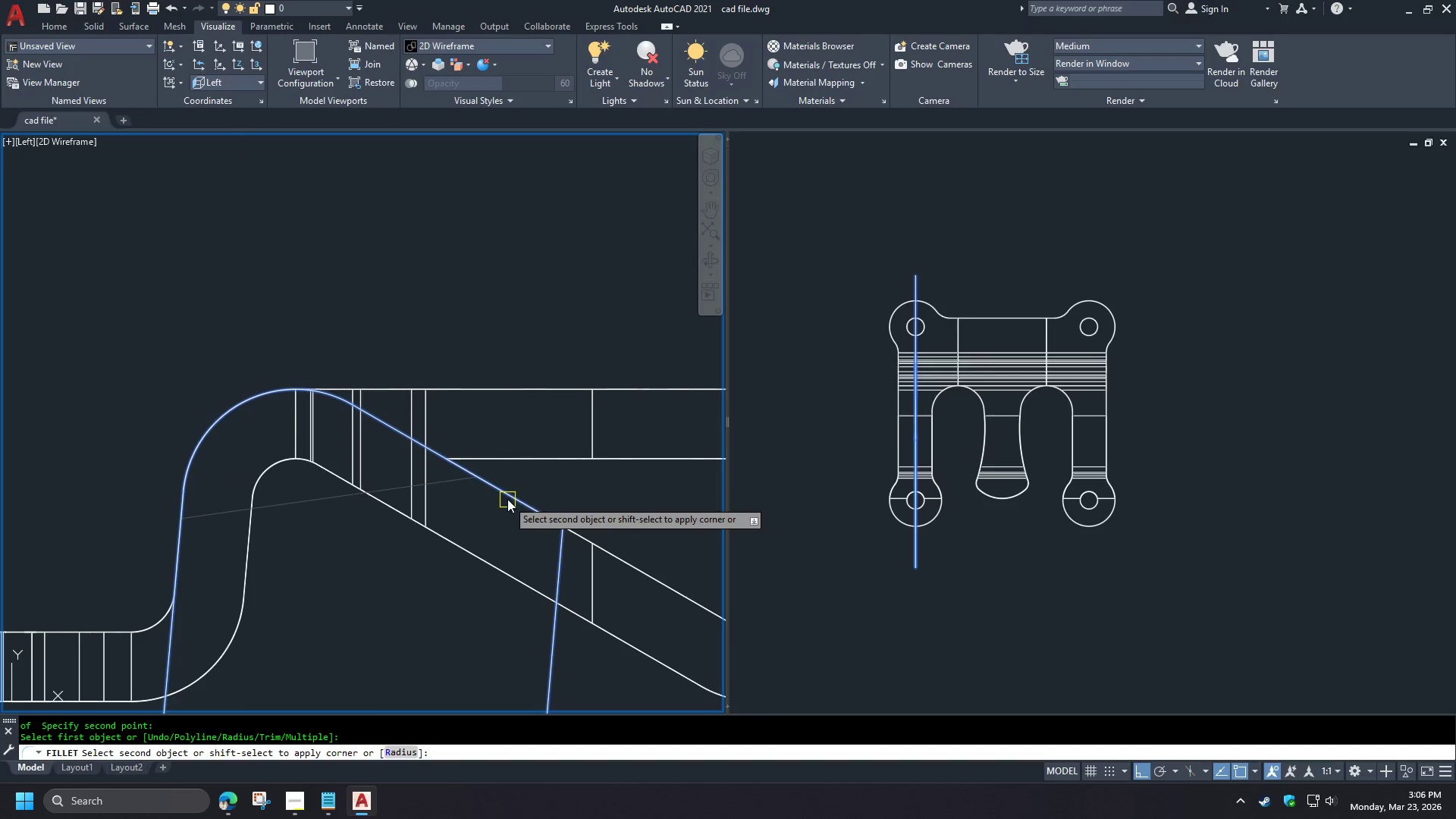 
scroll: coordinate [368, 353], scroll_direction: up, amount: 2.0
 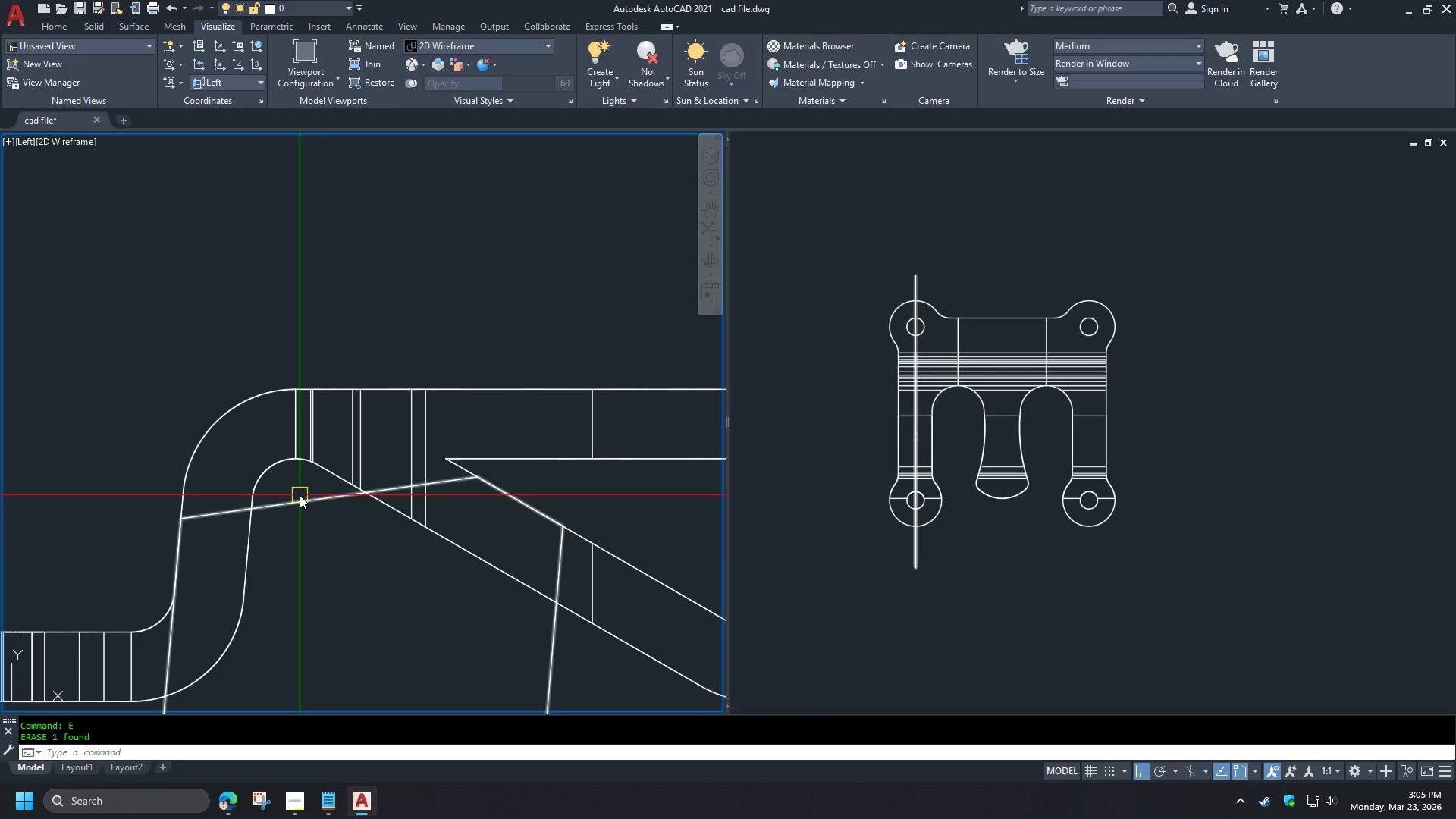 
left_click([506, 495])
 